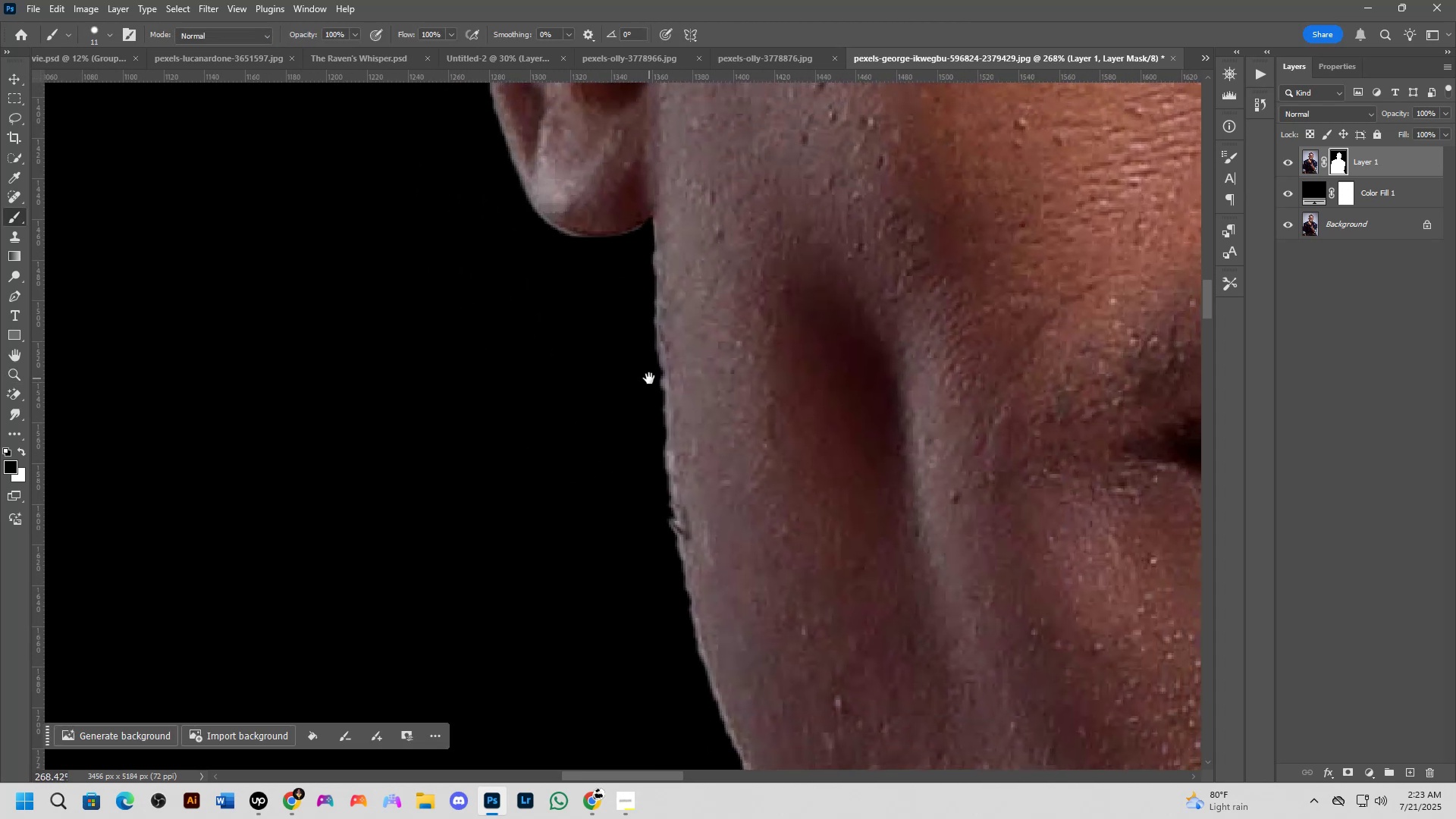 
key(Alt+AltLeft)
 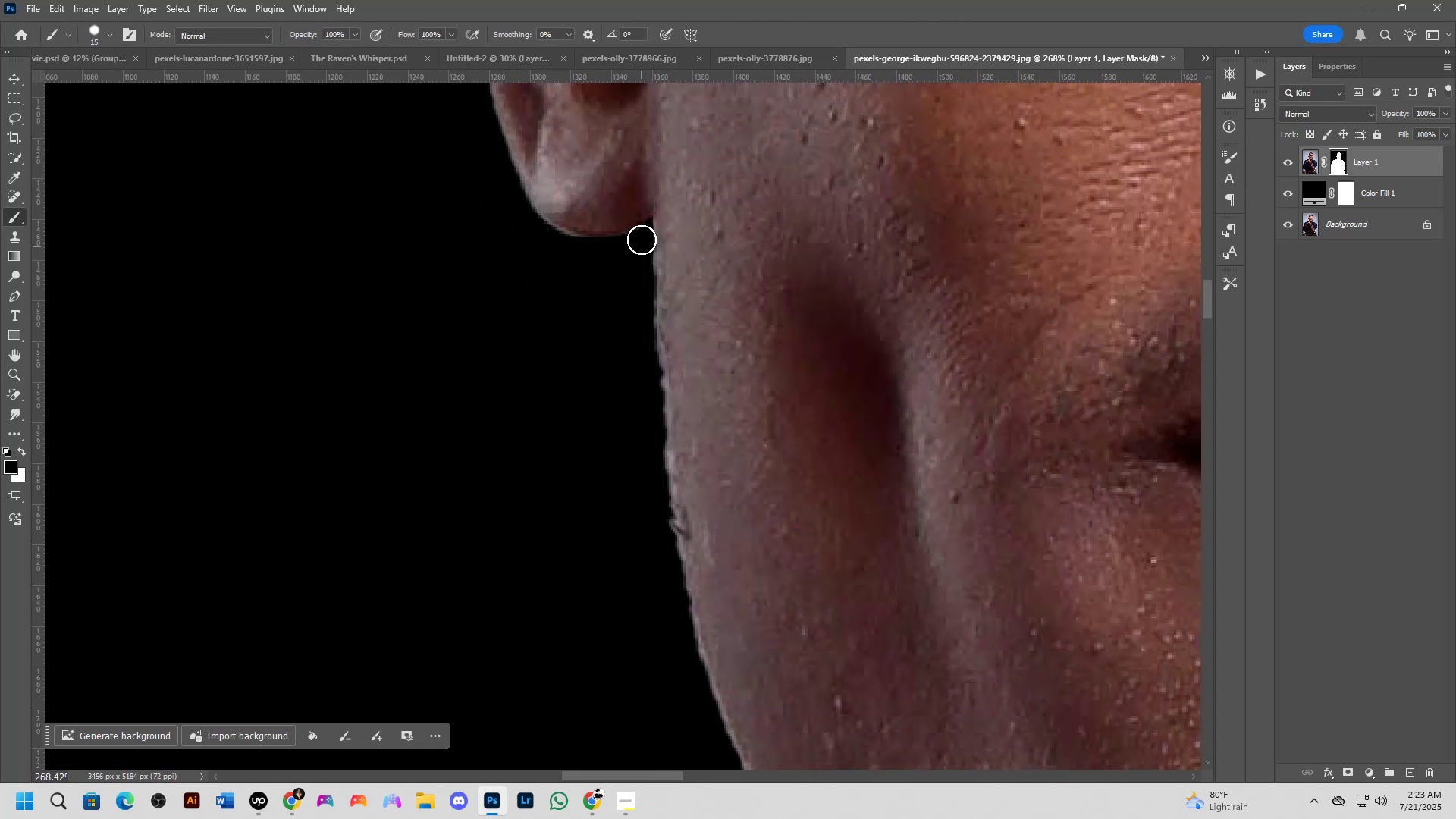 
left_click_drag(start_coordinate=[641, 245], to_coordinate=[701, 696])
 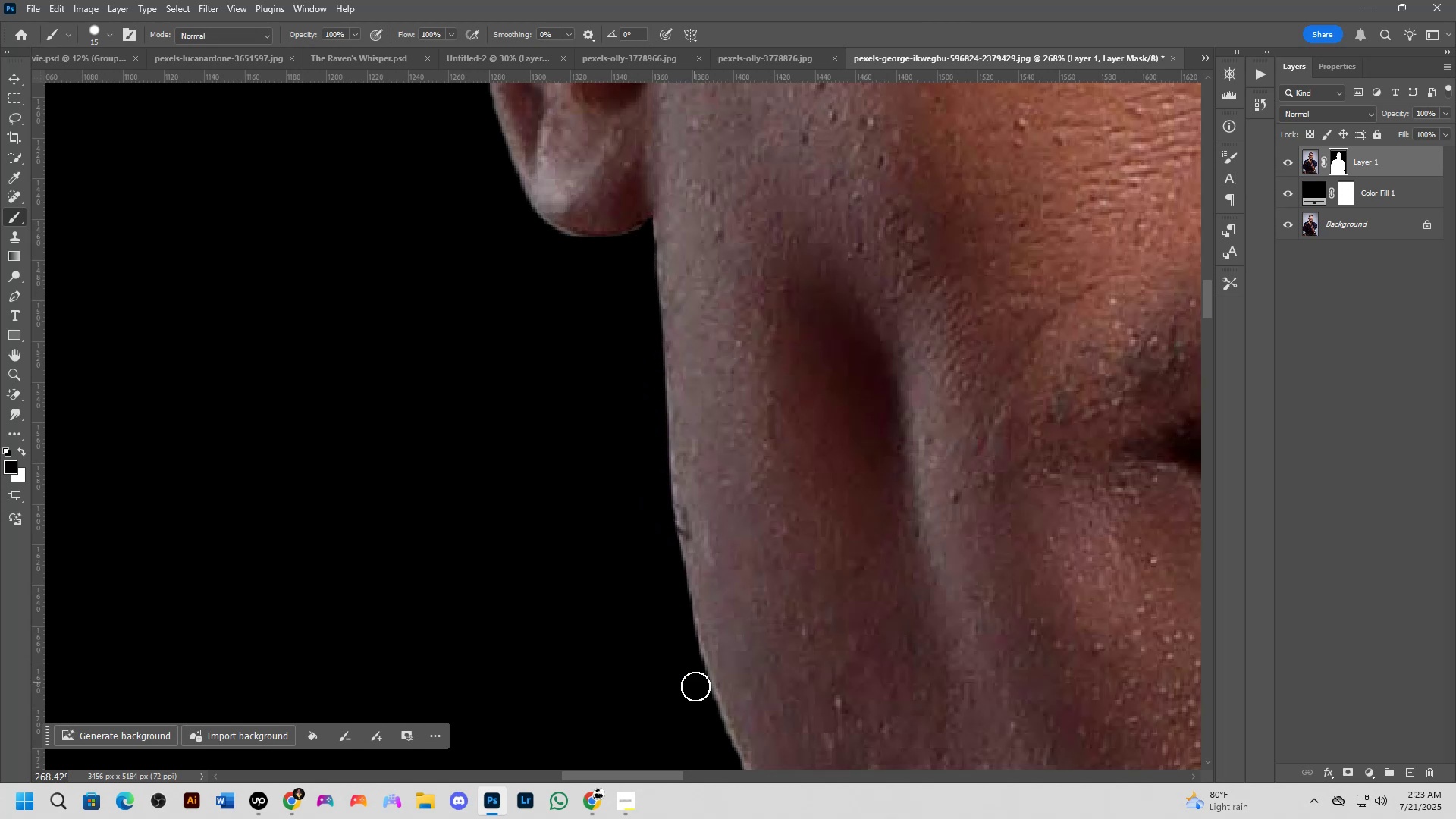 
key(Shift+ShiftLeft)
 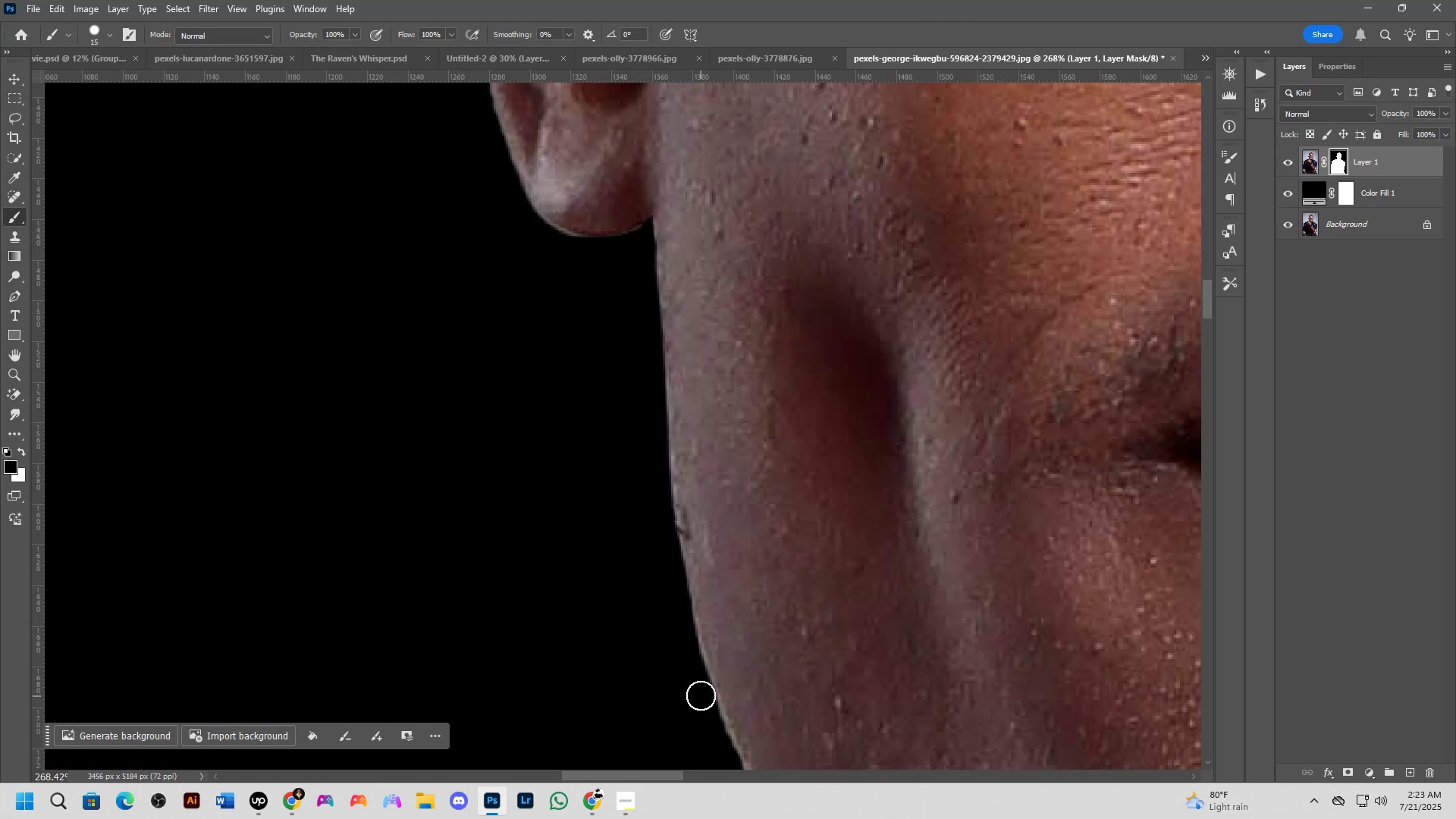 
scroll: coordinate [686, 580], scroll_direction: down, amount: 23.0
 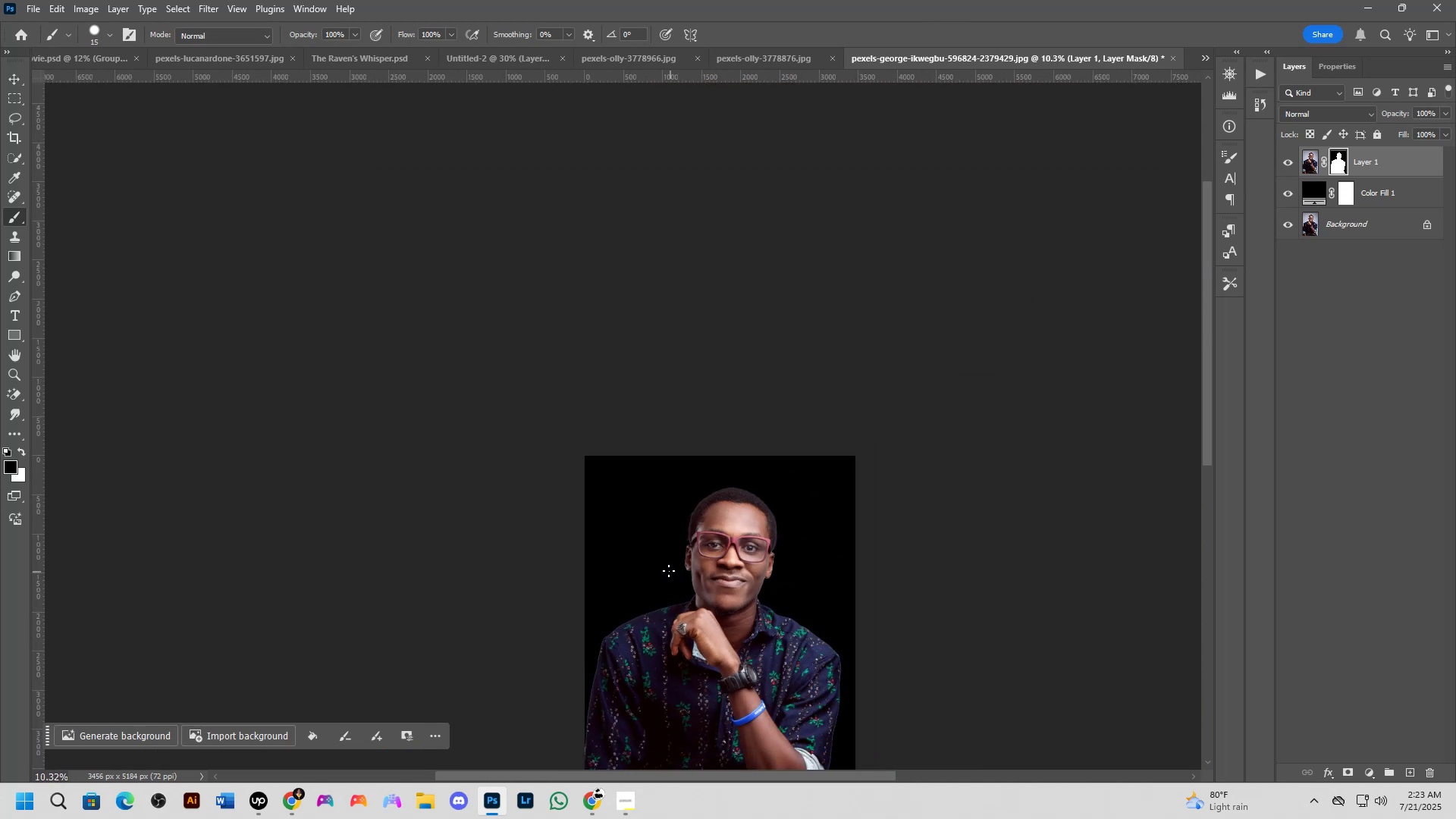 
hold_key(key=Space, duration=1.02)
 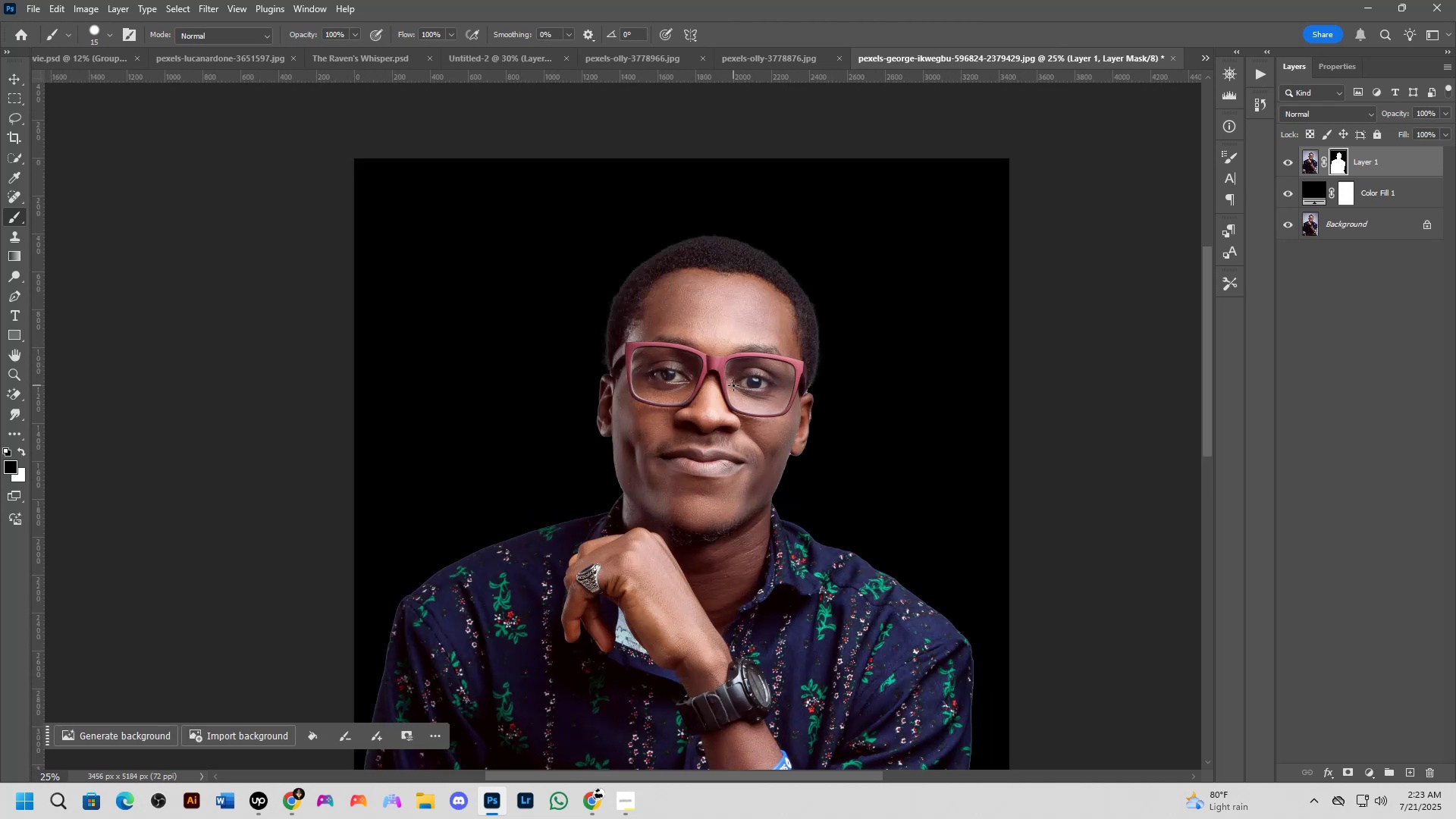 
left_click_drag(start_coordinate=[655, 563], to_coordinate=[648, 399])
 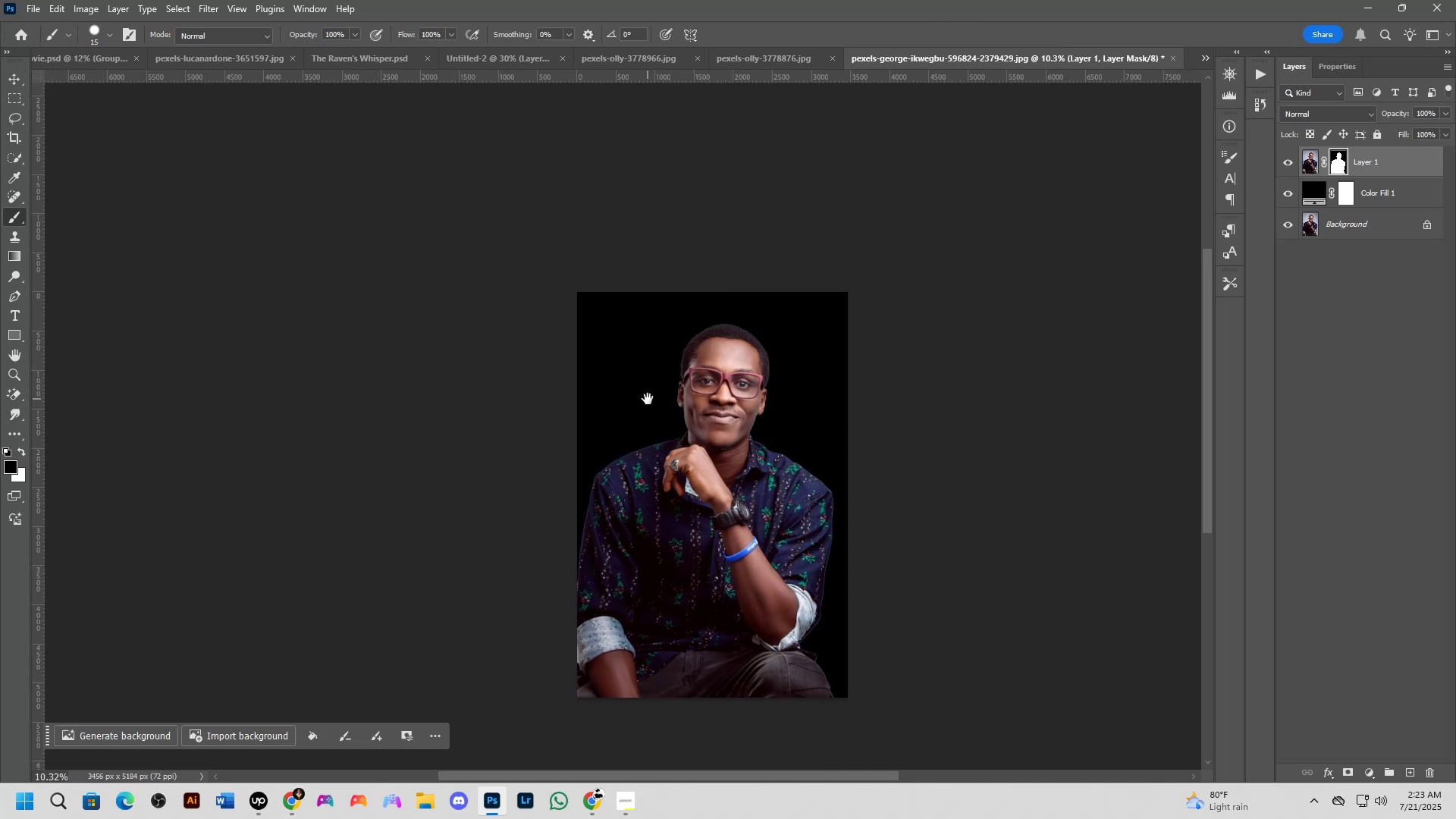 
hold_key(key=ShiftLeft, duration=1.46)
scroll: coordinate [607, 364], scroll_direction: up, amount: 30.0
 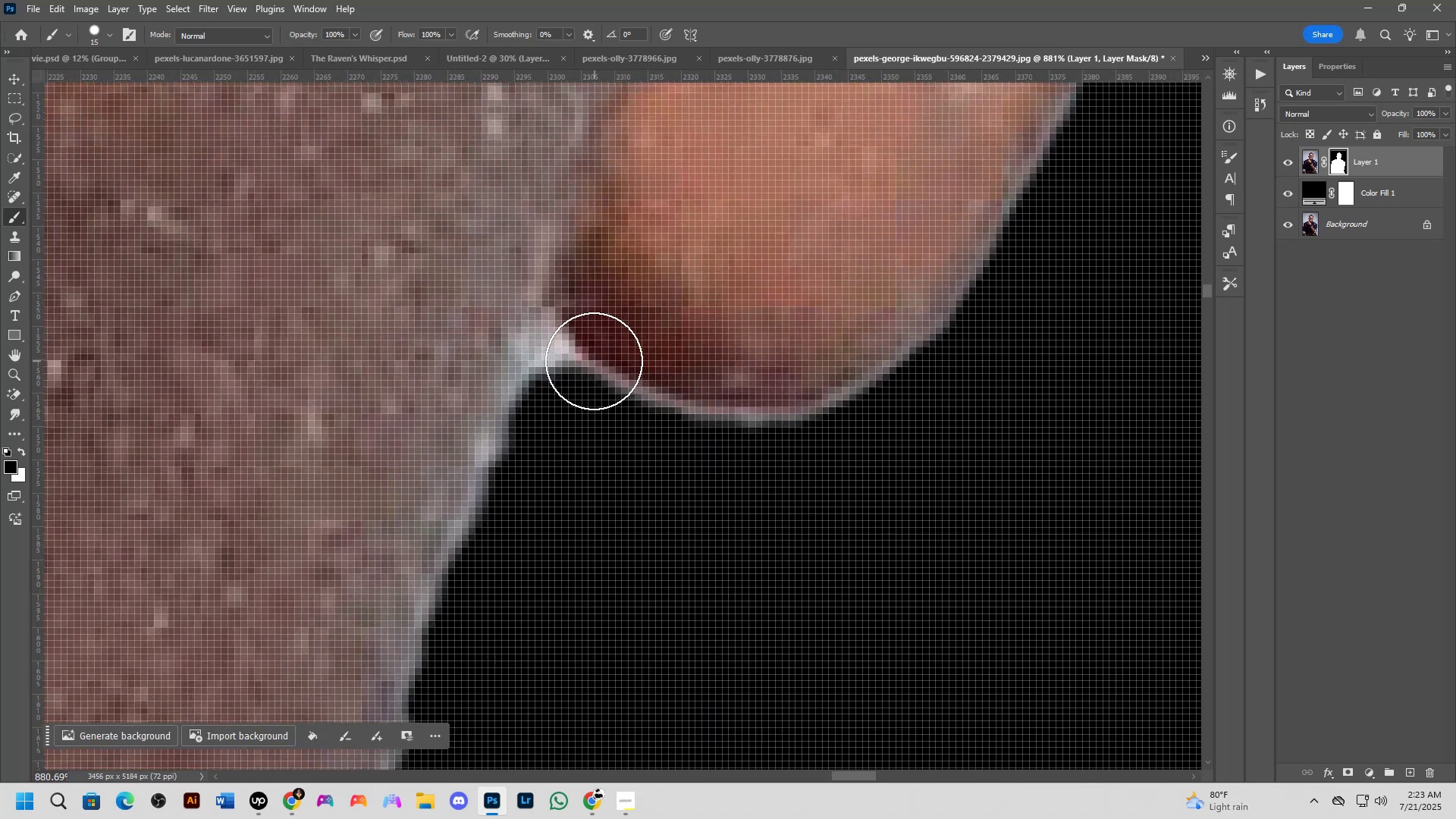 
key(Alt+AltLeft)
 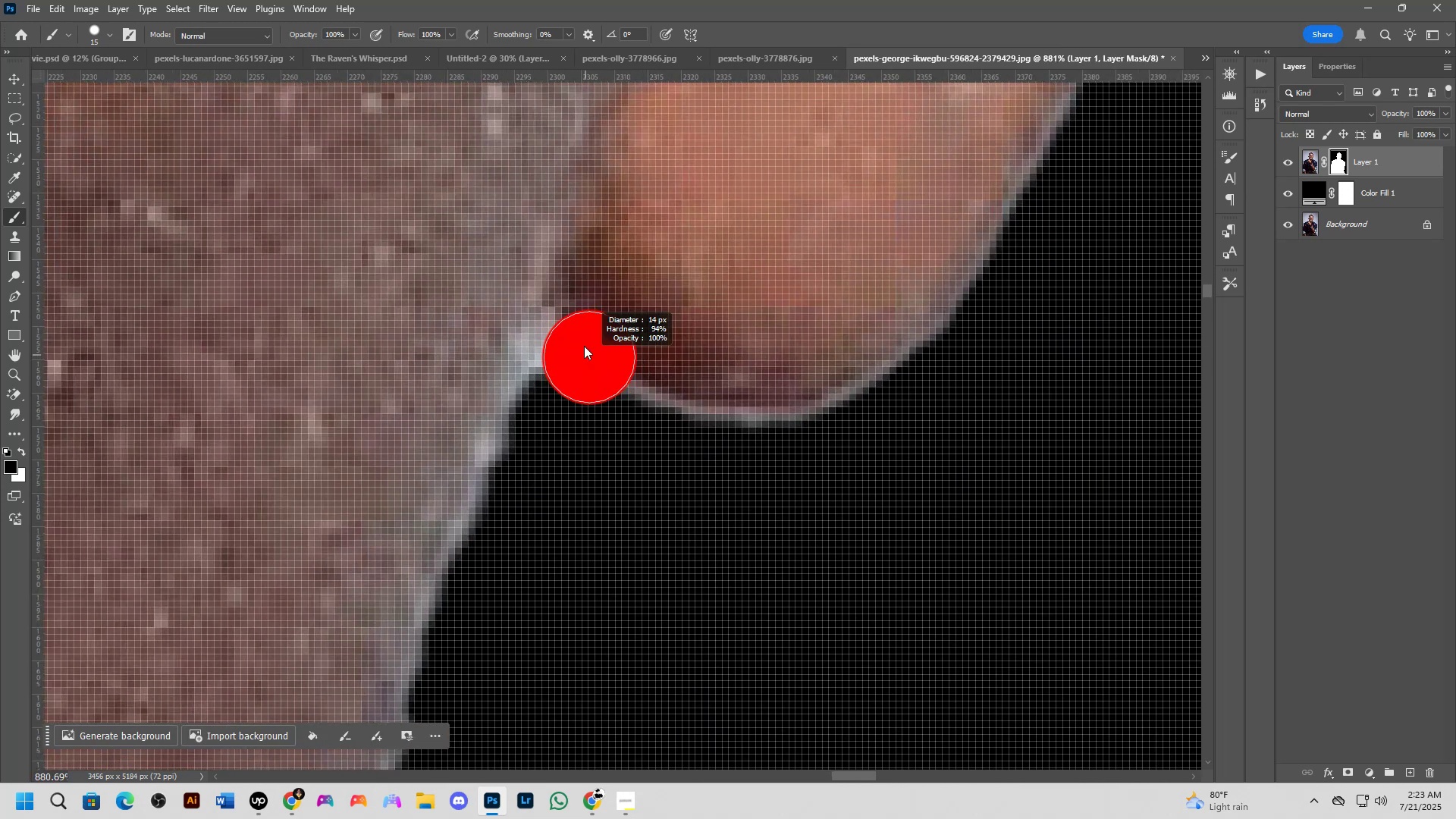 
left_click_drag(start_coordinate=[584, 326], to_coordinate=[566, 409])
 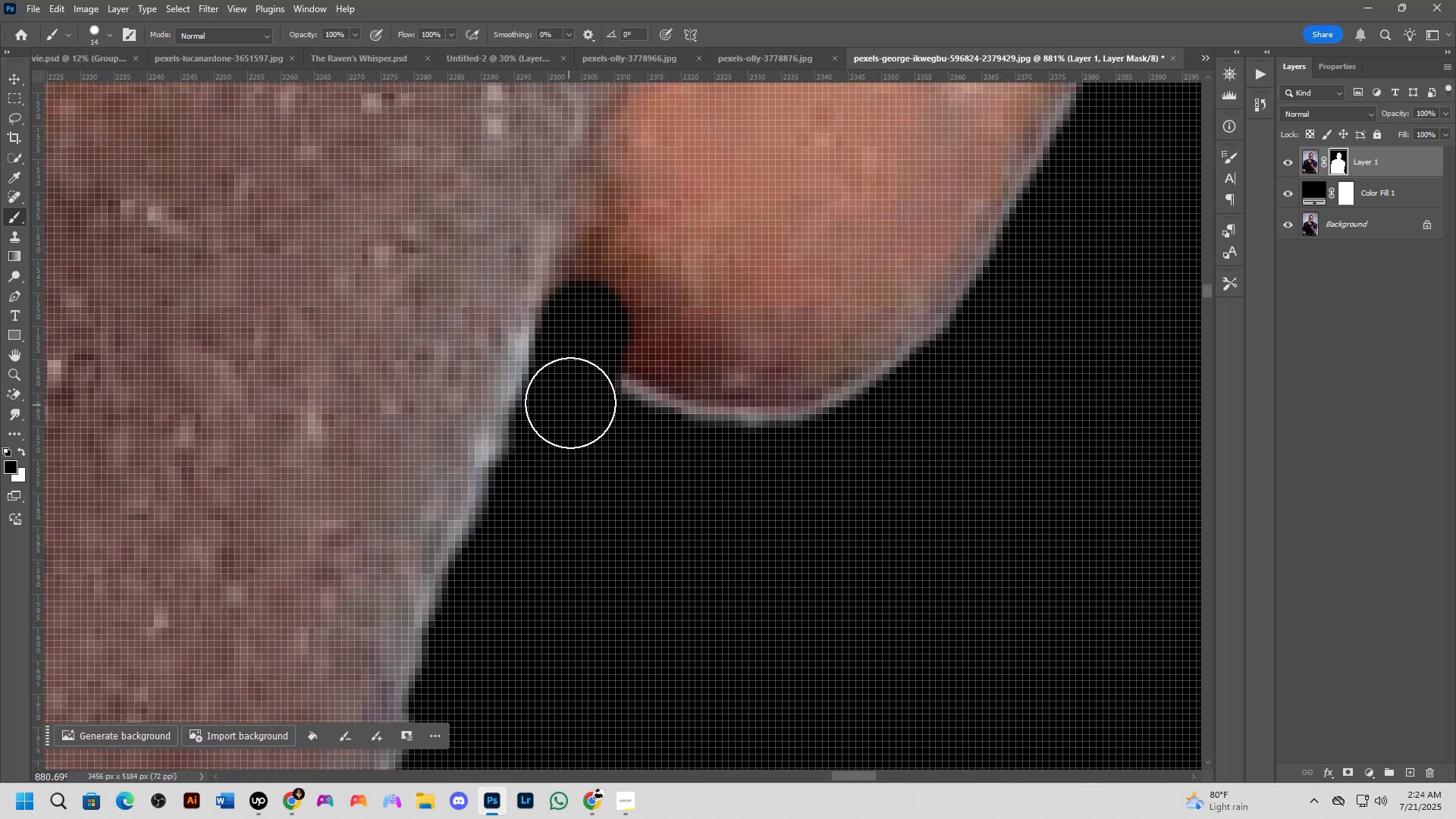 
key(X)
 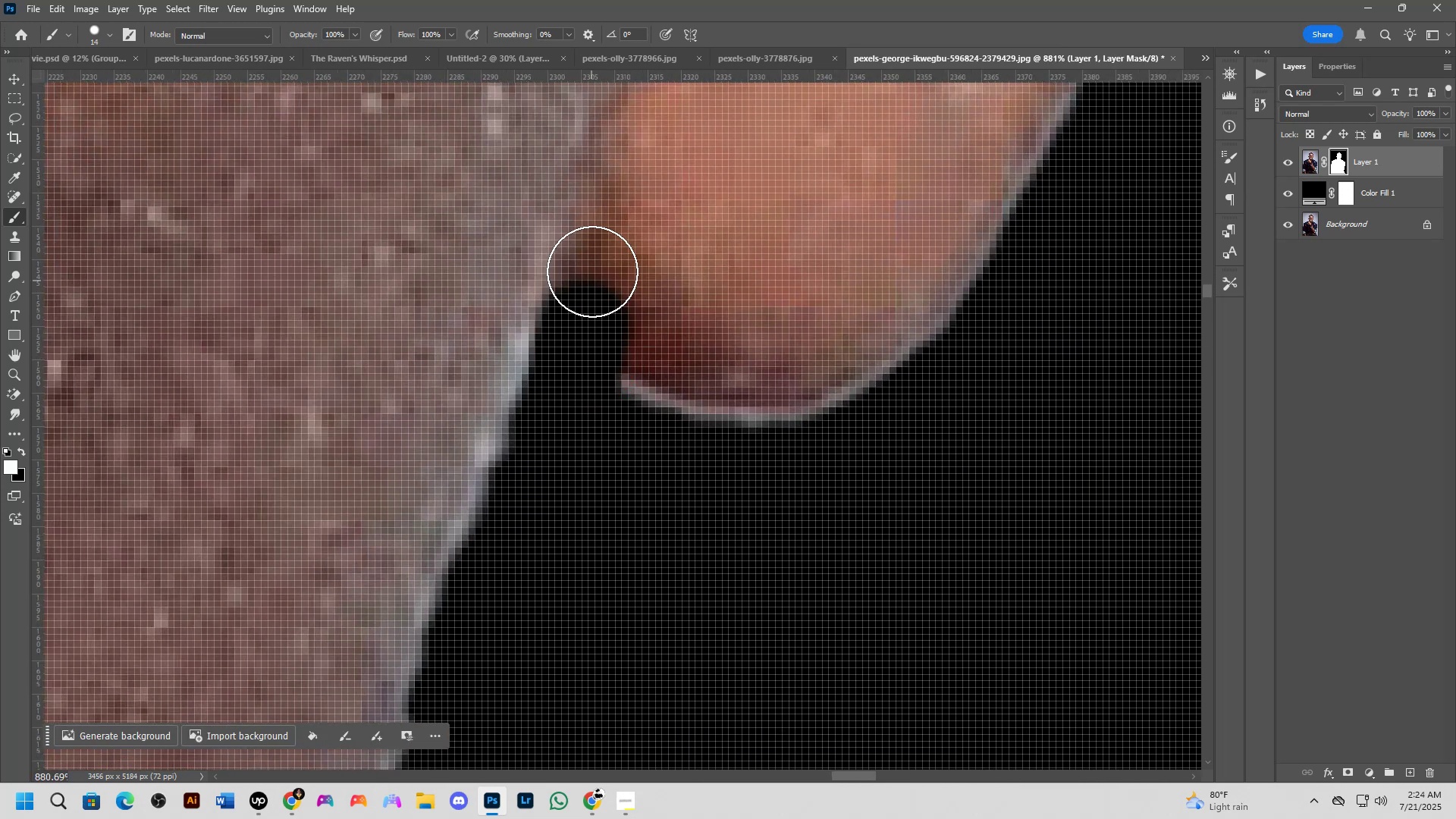 
left_click_drag(start_coordinate=[595, 270], to_coordinate=[789, 346])
 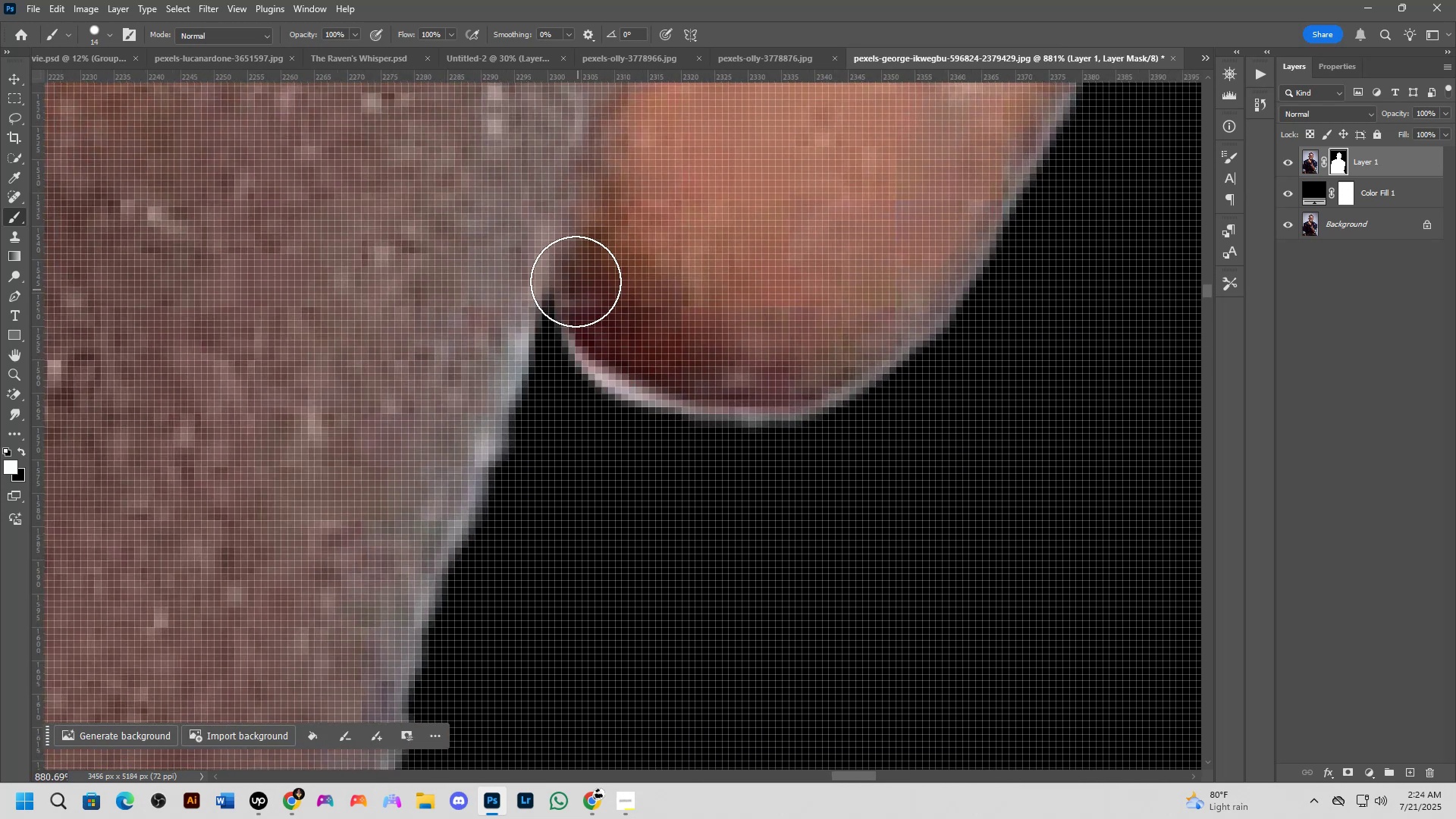 
left_click_drag(start_coordinate=[576, 262], to_coordinate=[661, 340])
 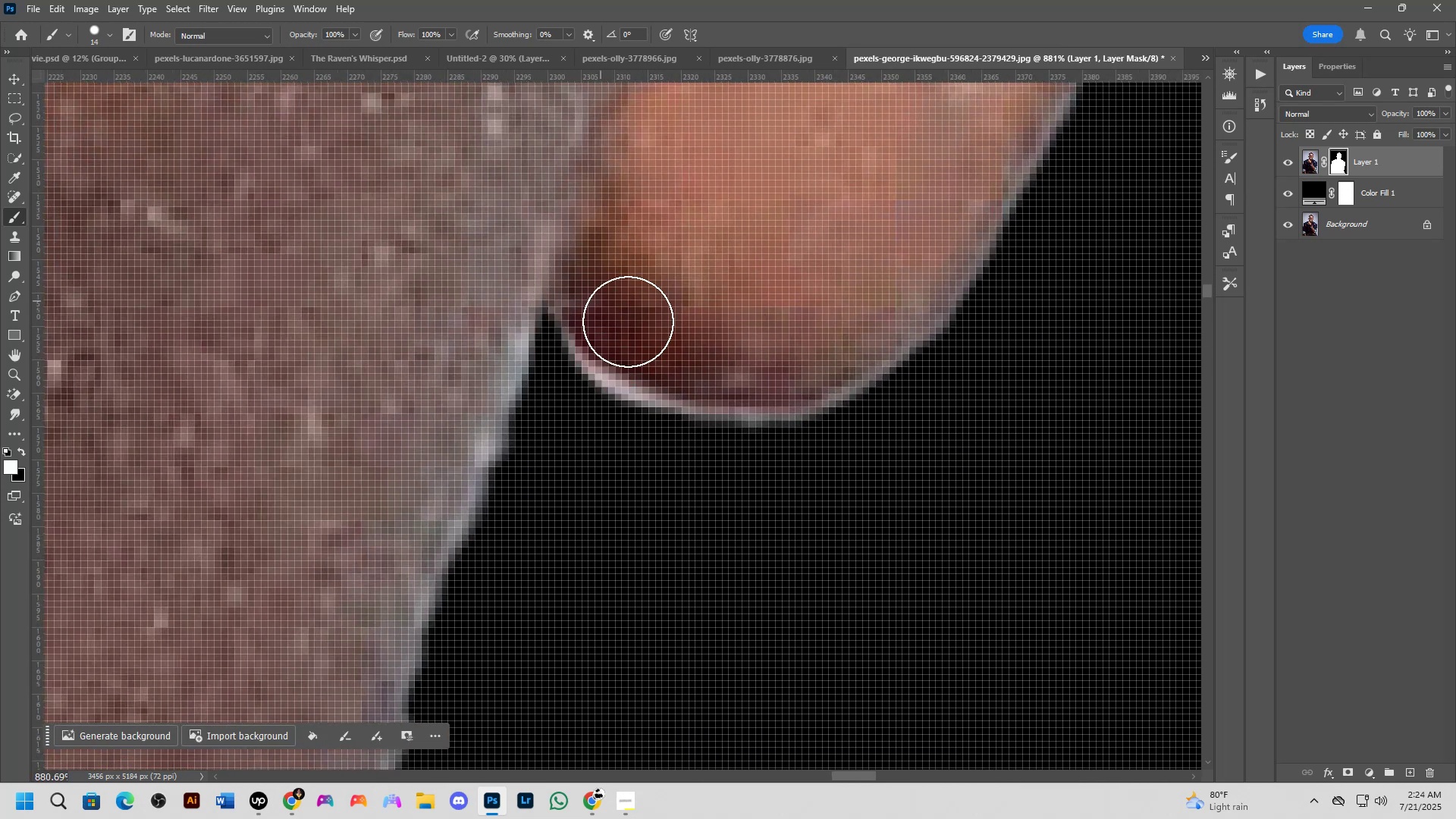 
hold_key(key=ShiftLeft, duration=1.26)
scroll: coordinate [746, 397], scroll_direction: down, amount: 11.0
 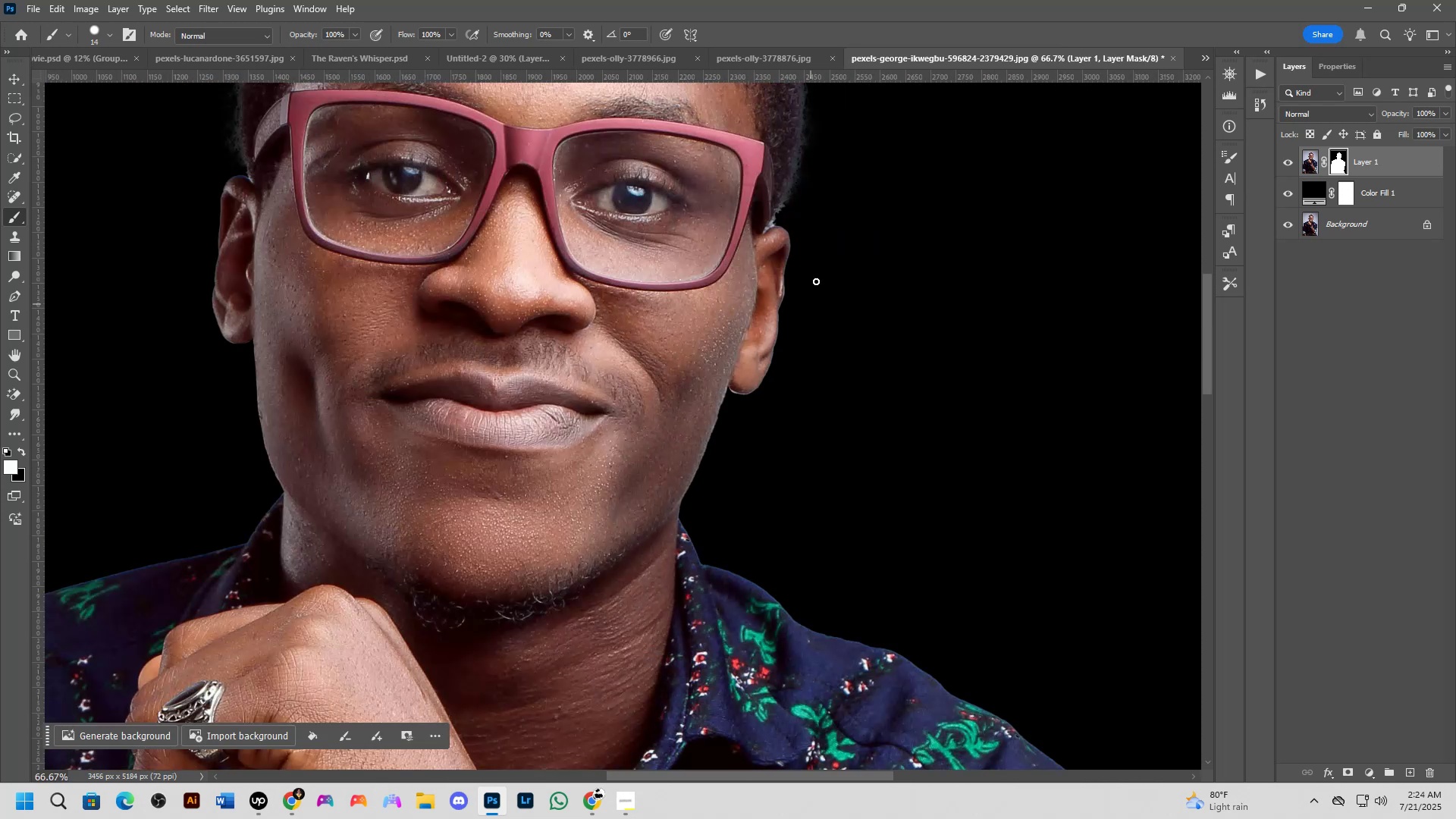 
key(Shift+ShiftLeft)
 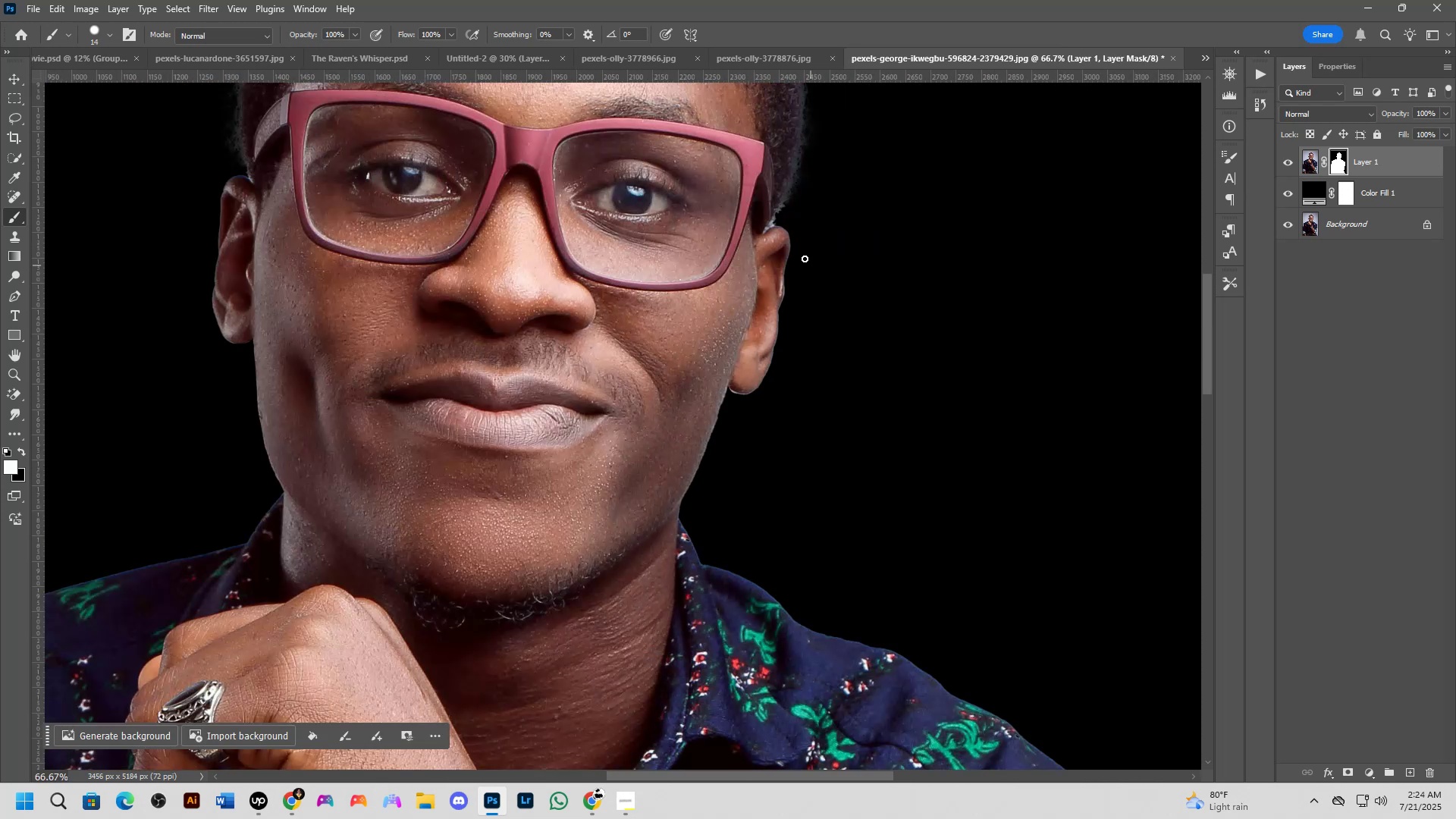 
scroll: coordinate [783, 232], scroll_direction: up, amount: 5.0
 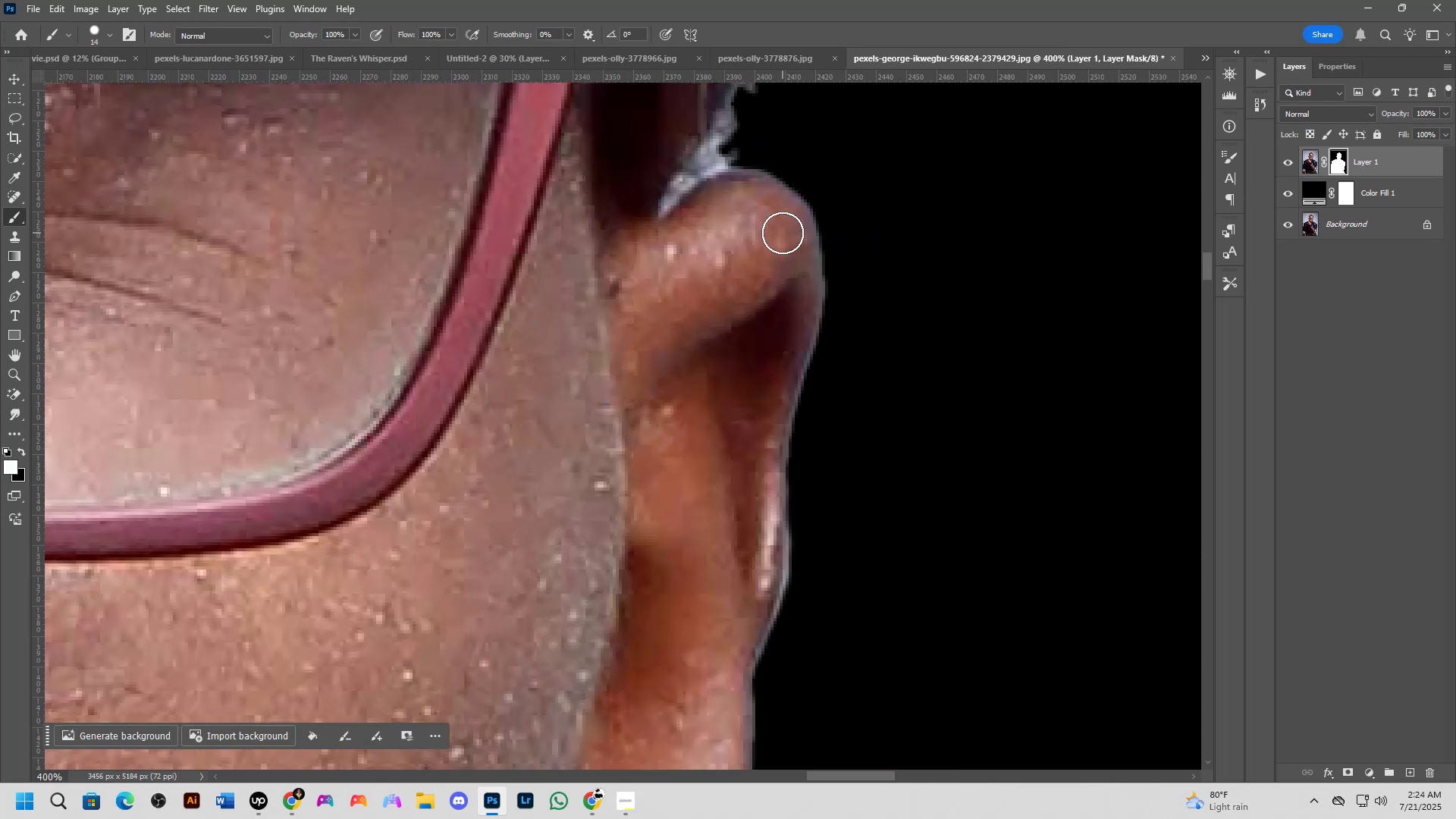 
hold_key(key=Space, duration=0.62)
 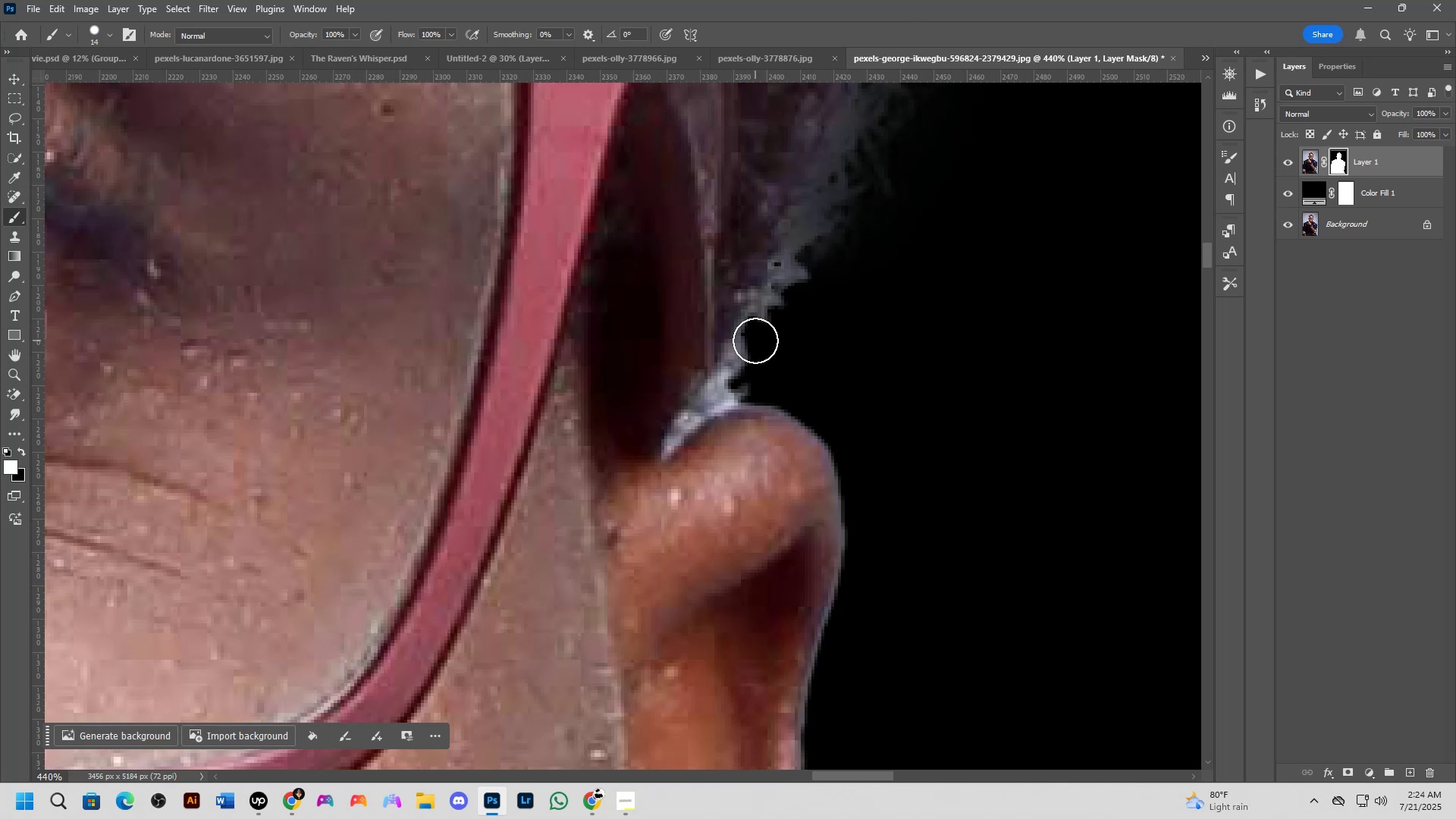 
left_click_drag(start_coordinate=[767, 214], to_coordinate=[783, 457])
 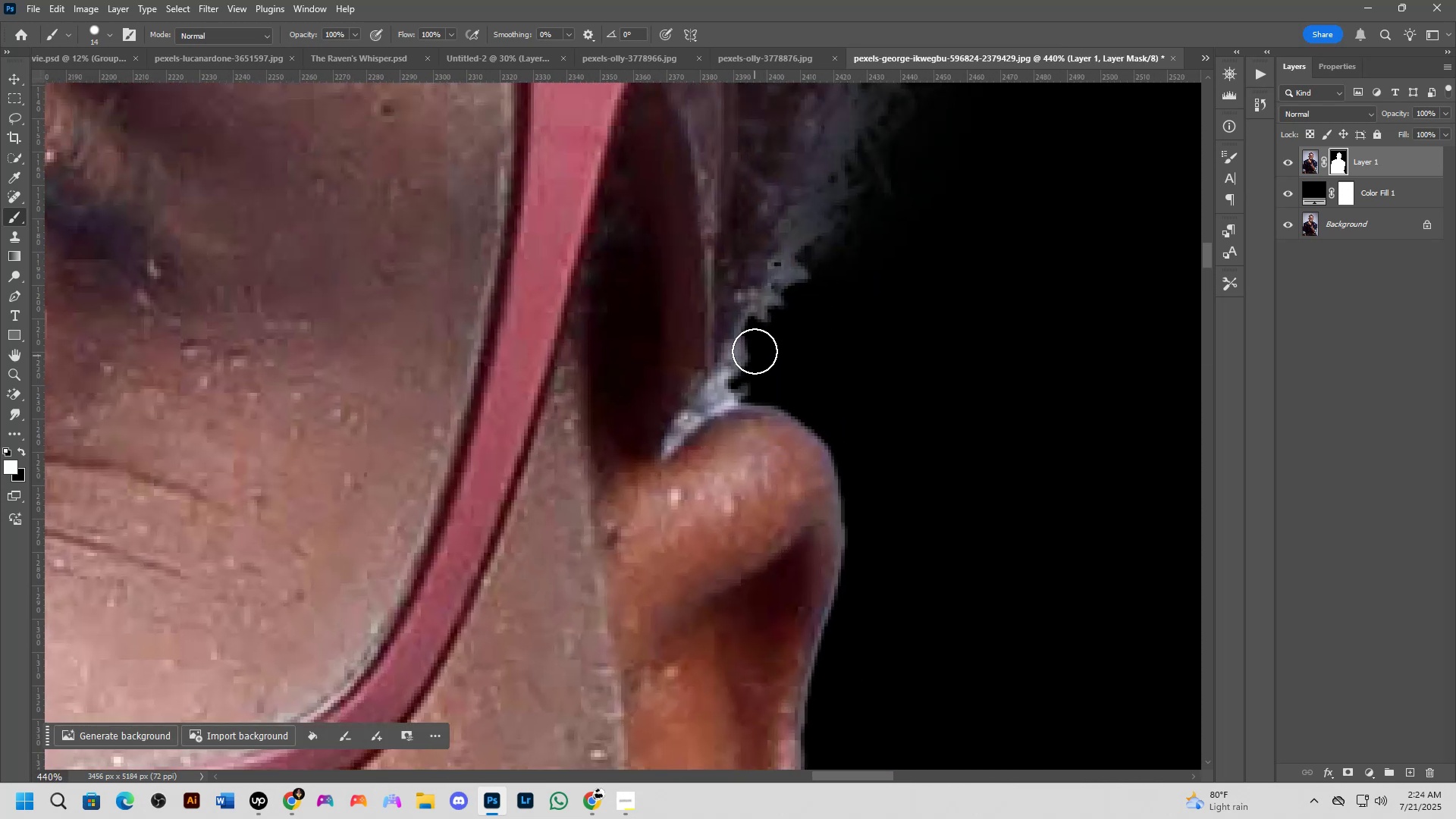 
left_click_drag(start_coordinate=[756, 340], to_coordinate=[742, 376])
 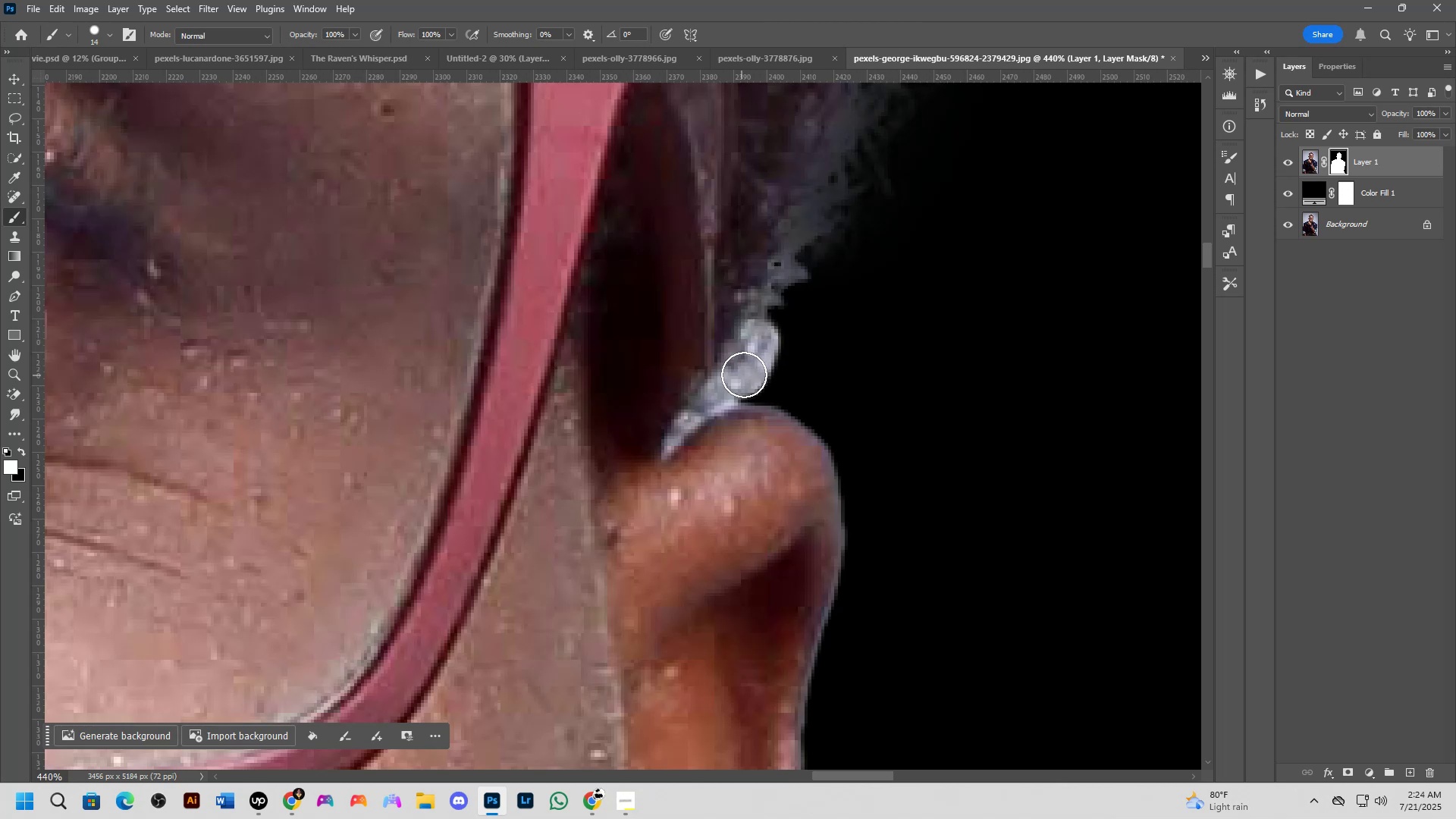 
key(Control+ControlLeft)
 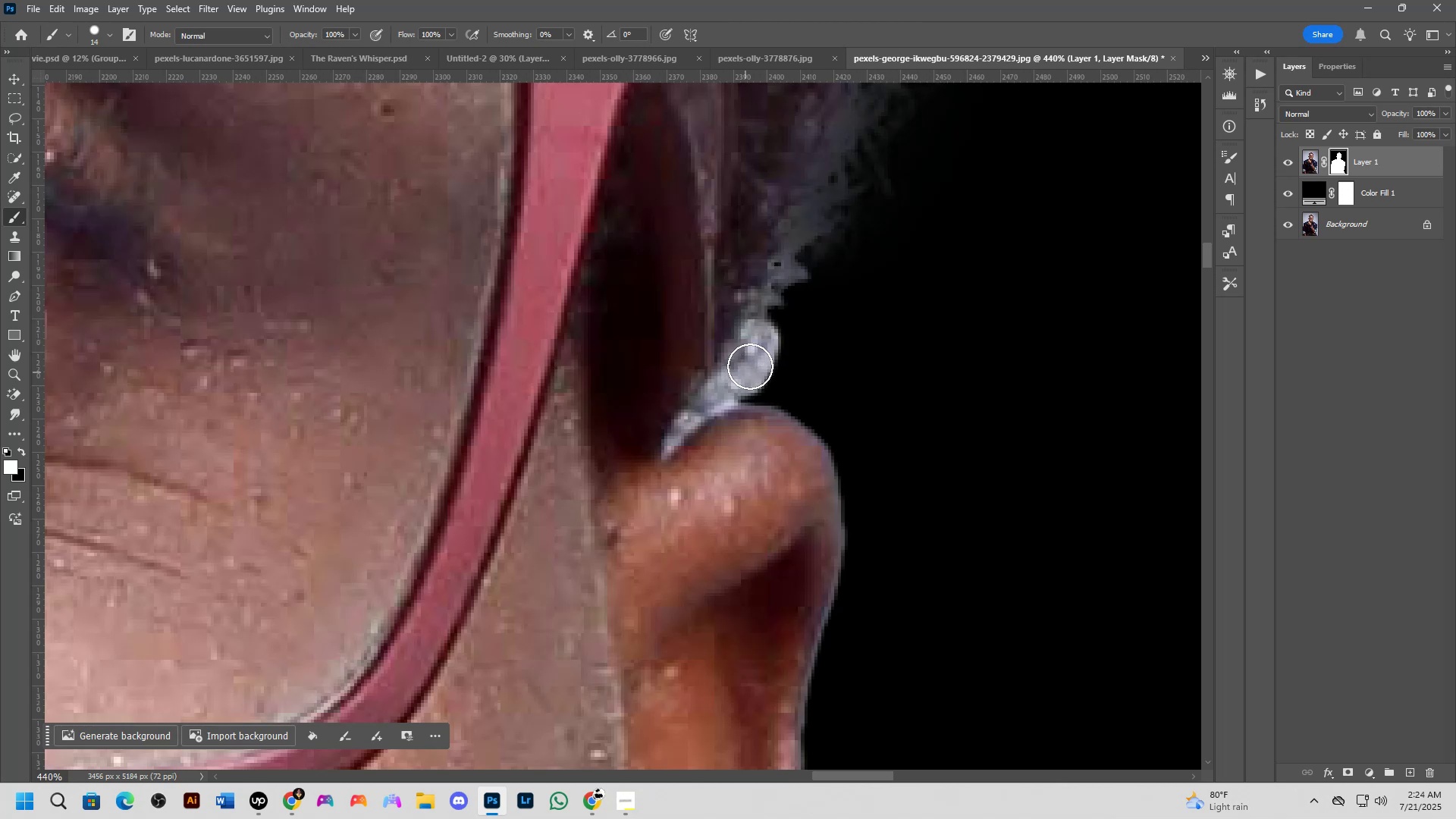 
key(Control+Z)
 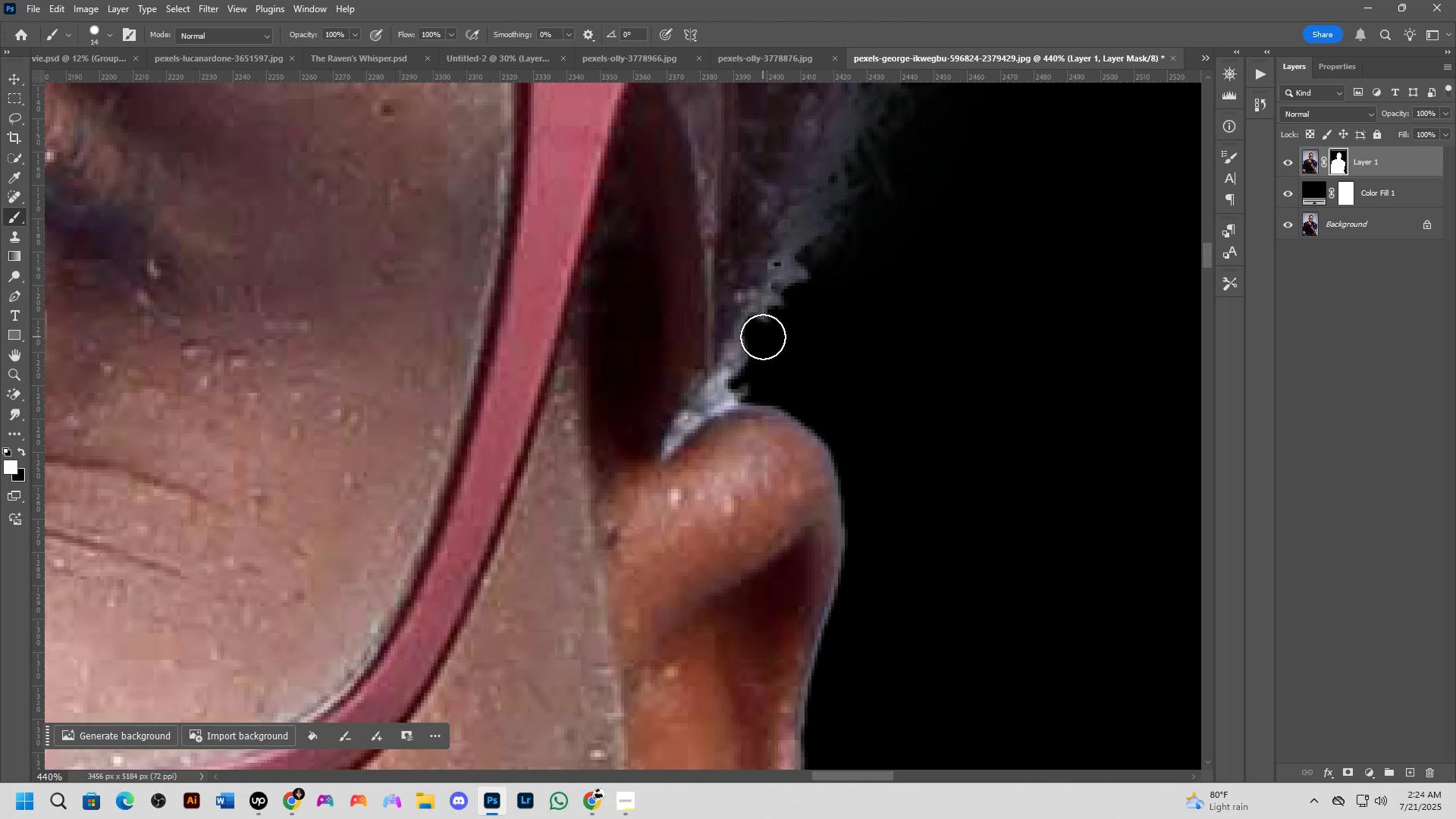 
left_click_drag(start_coordinate=[762, 338], to_coordinate=[737, 381])
 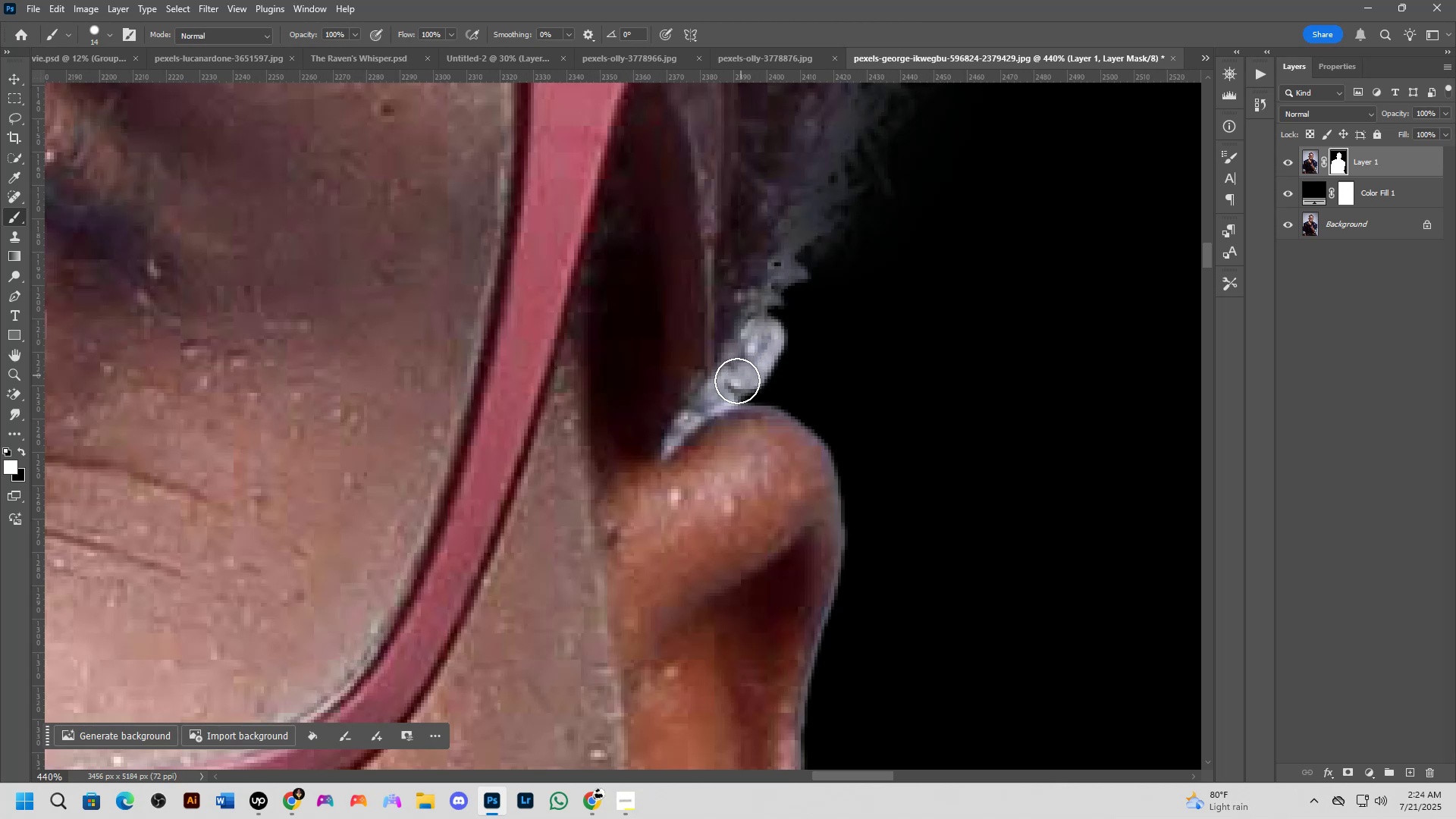 
key(Control+ControlLeft)
 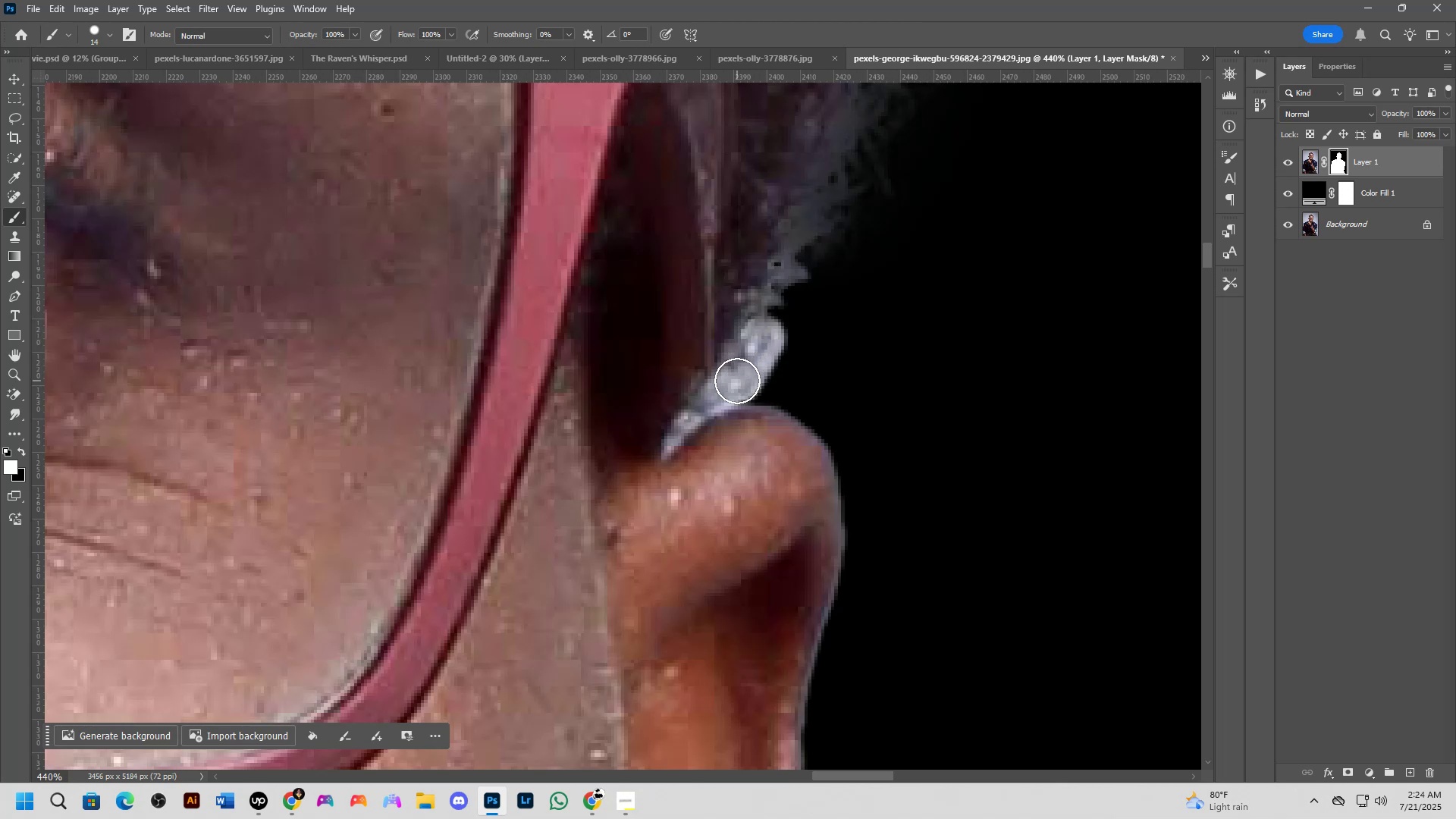 
key(Control+Z)
 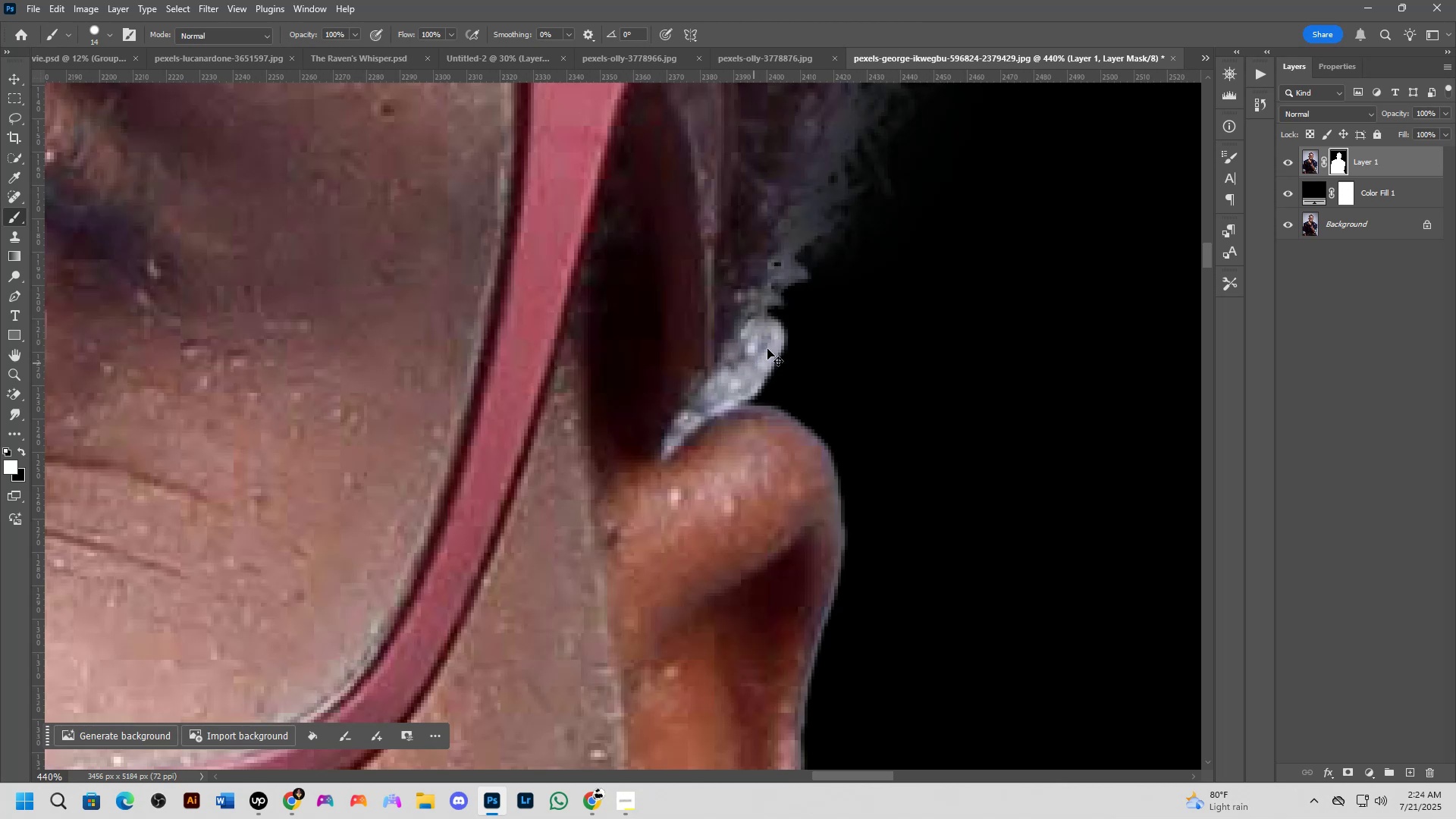 
type(xx)
 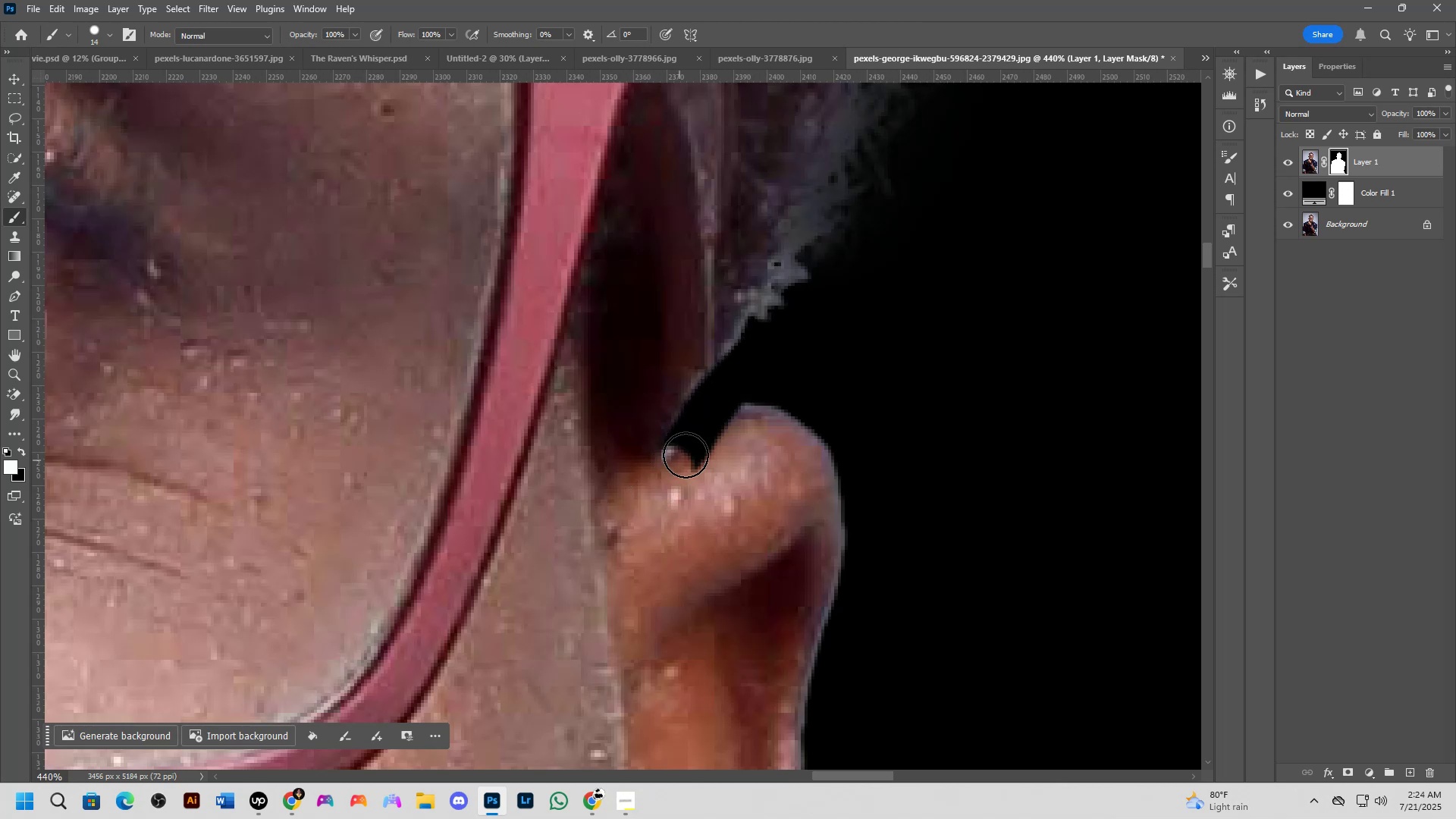 
left_click_drag(start_coordinate=[768, 343], to_coordinate=[679, 454])
 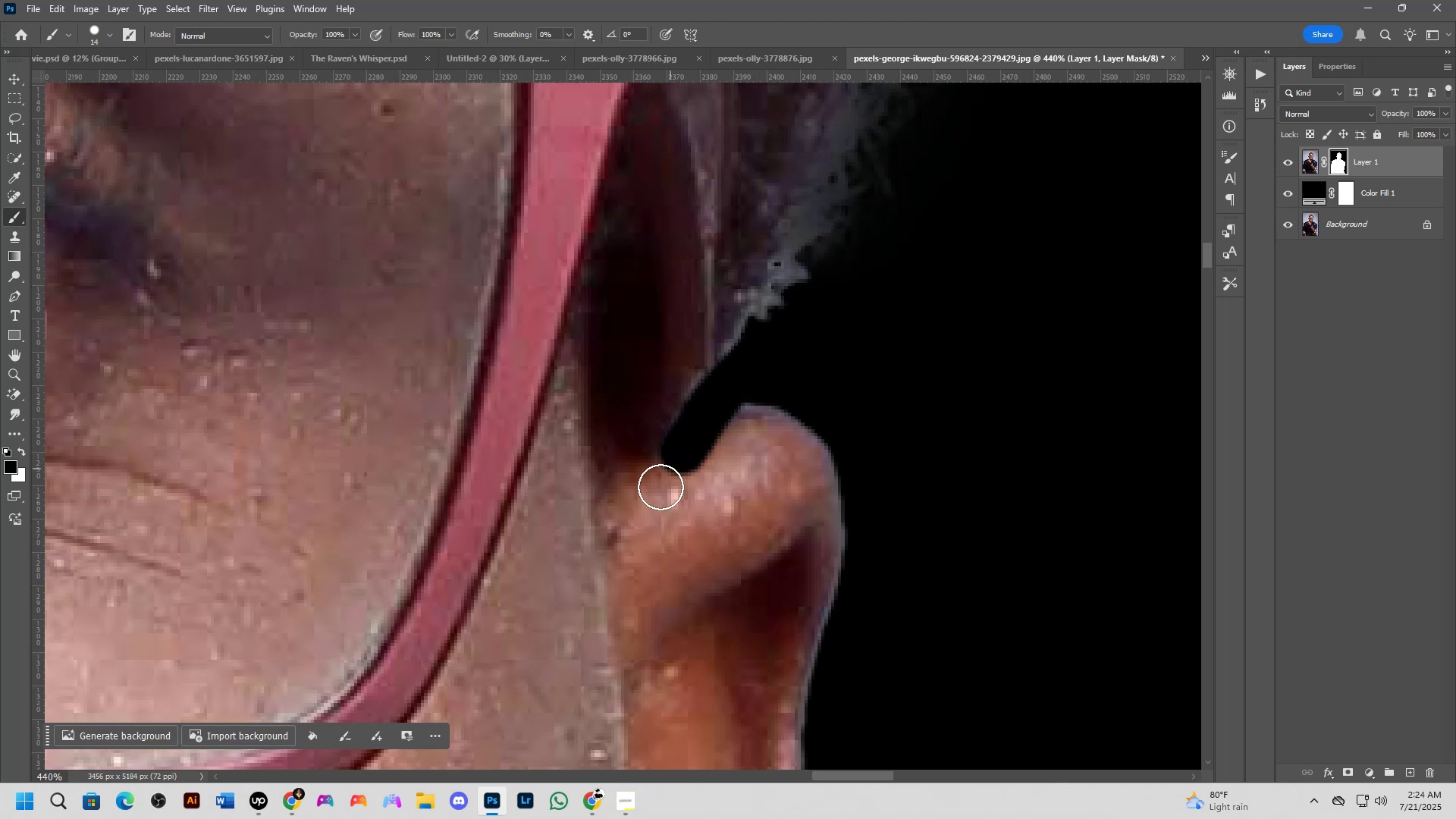 
left_click_drag(start_coordinate=[650, 498], to_coordinate=[744, 419])
 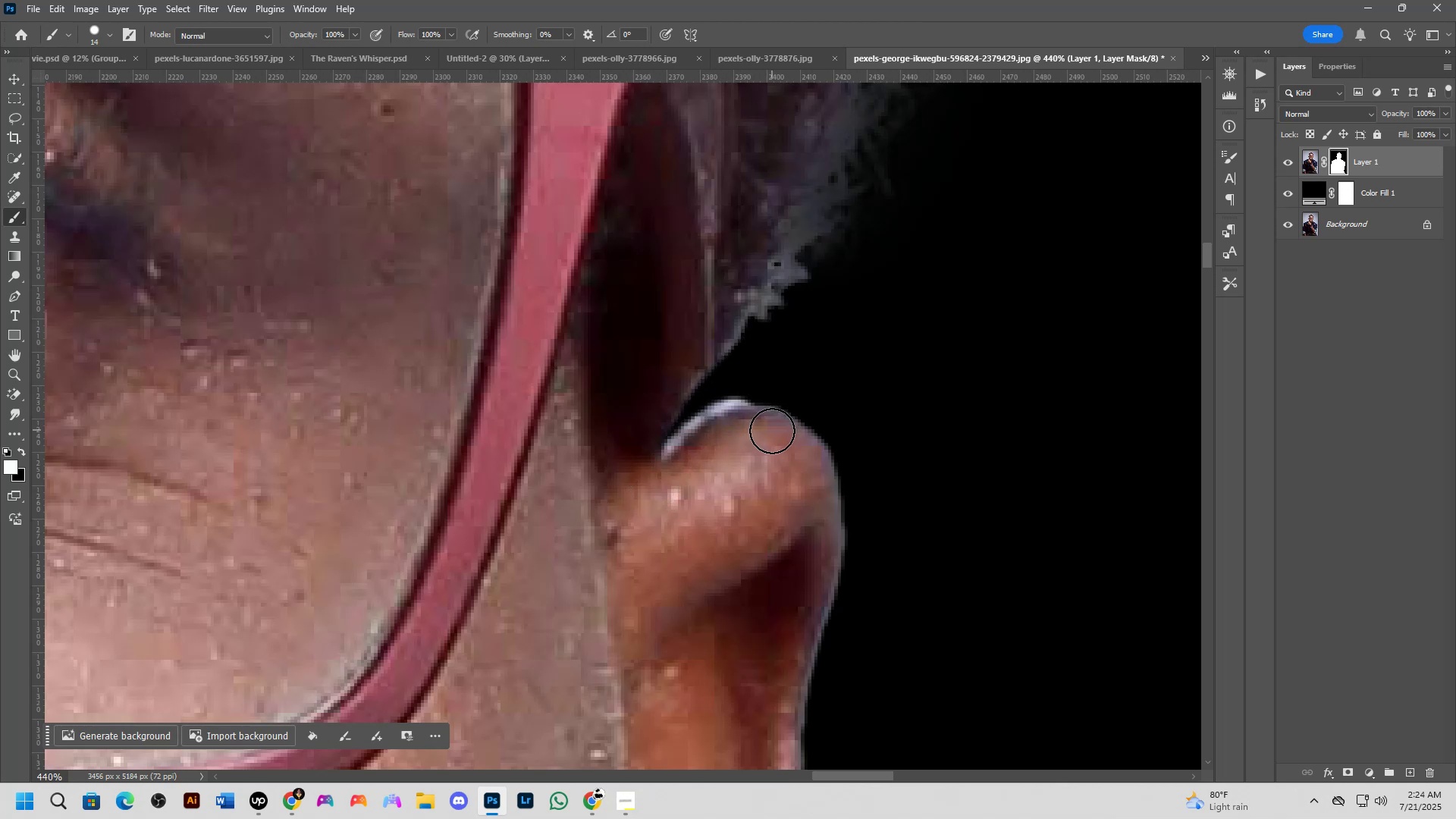 
left_click_drag(start_coordinate=[767, 438], to_coordinate=[709, 446])
 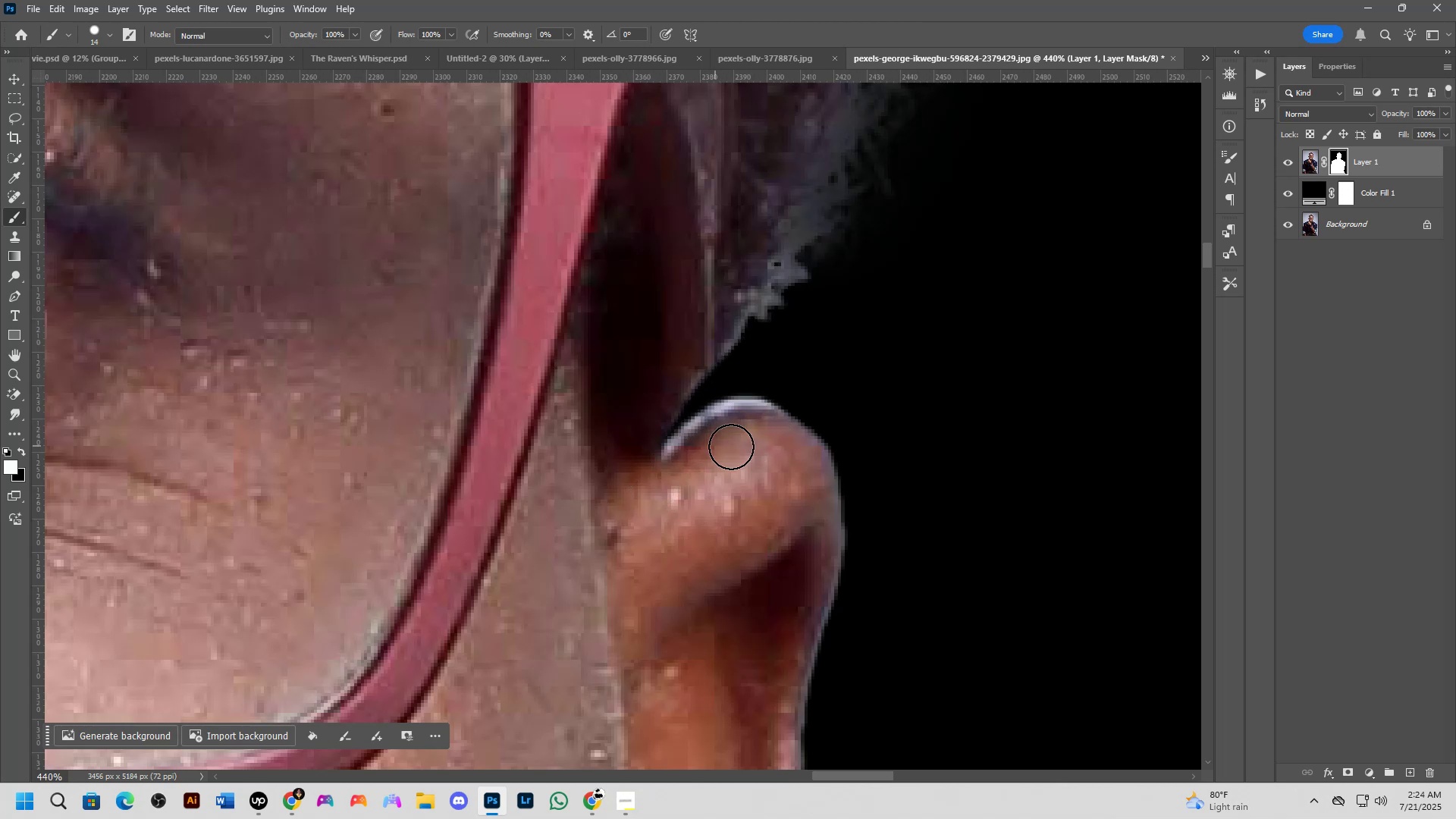 
scroll: coordinate [762, 504], scroll_direction: down, amount: 8.0
 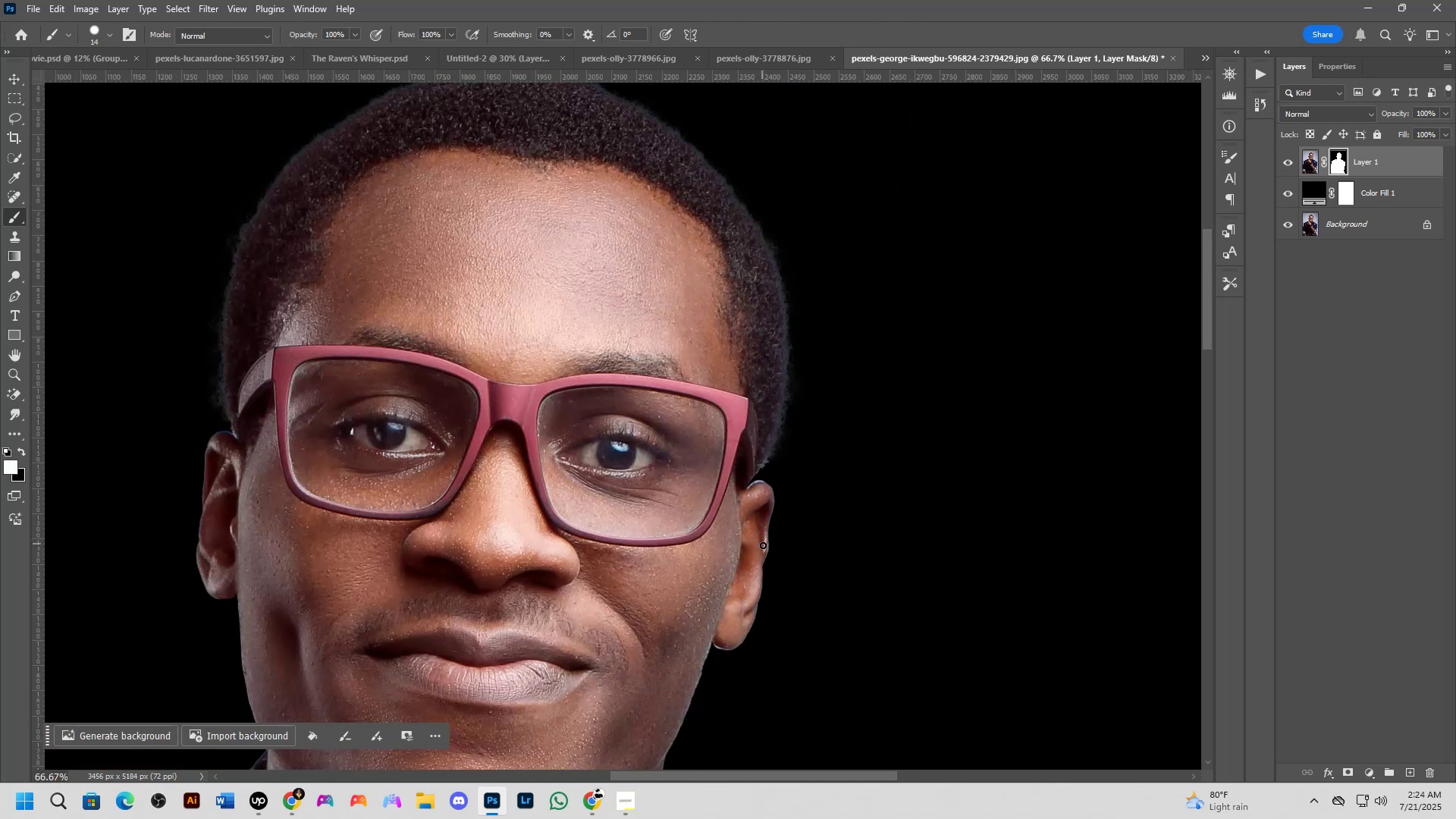 
hold_key(key=ShiftLeft, duration=1.24)
scroll: coordinate [765, 557], scroll_direction: up, amount: 1.0
 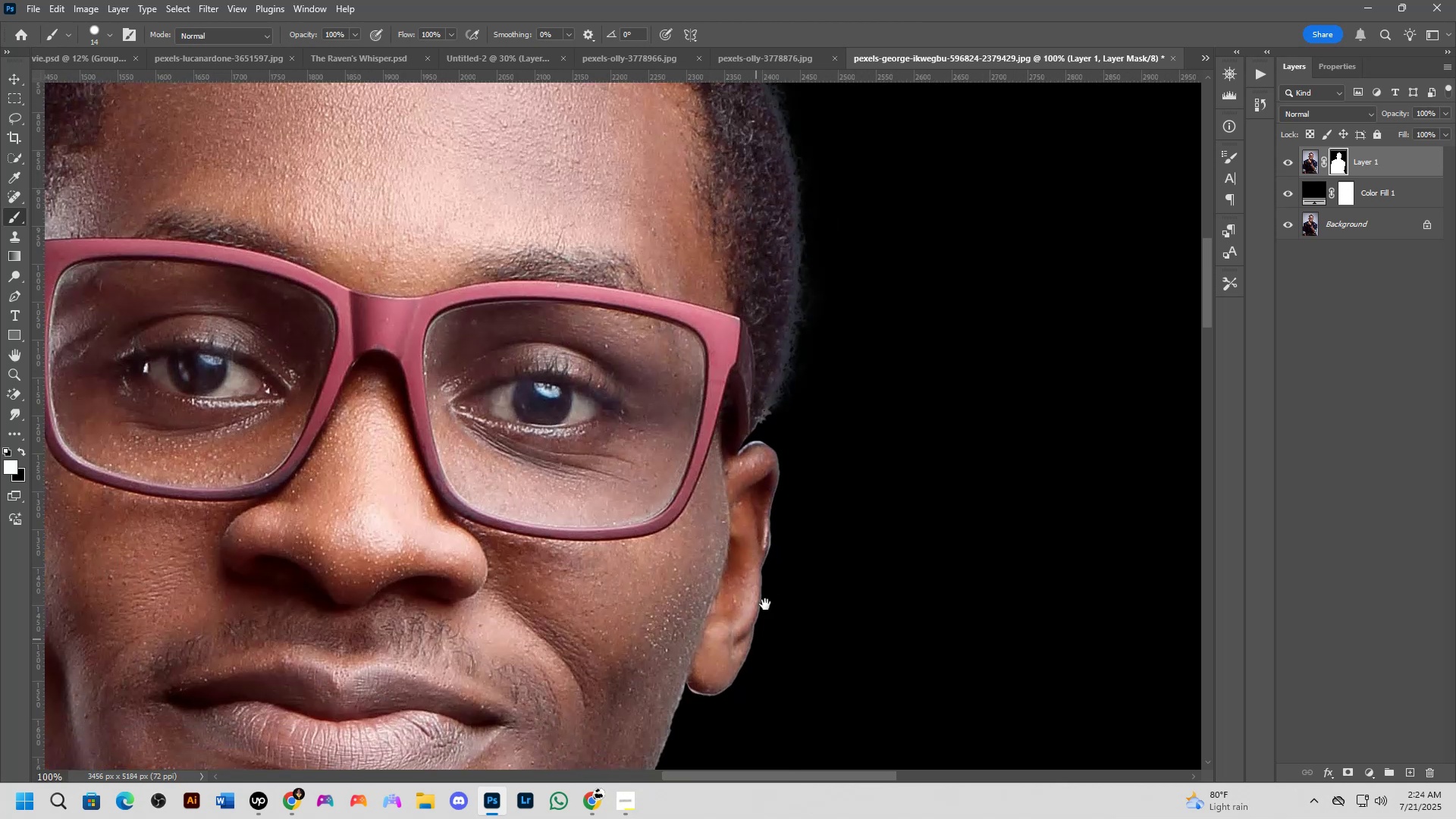 
key(Shift+ShiftLeft)
 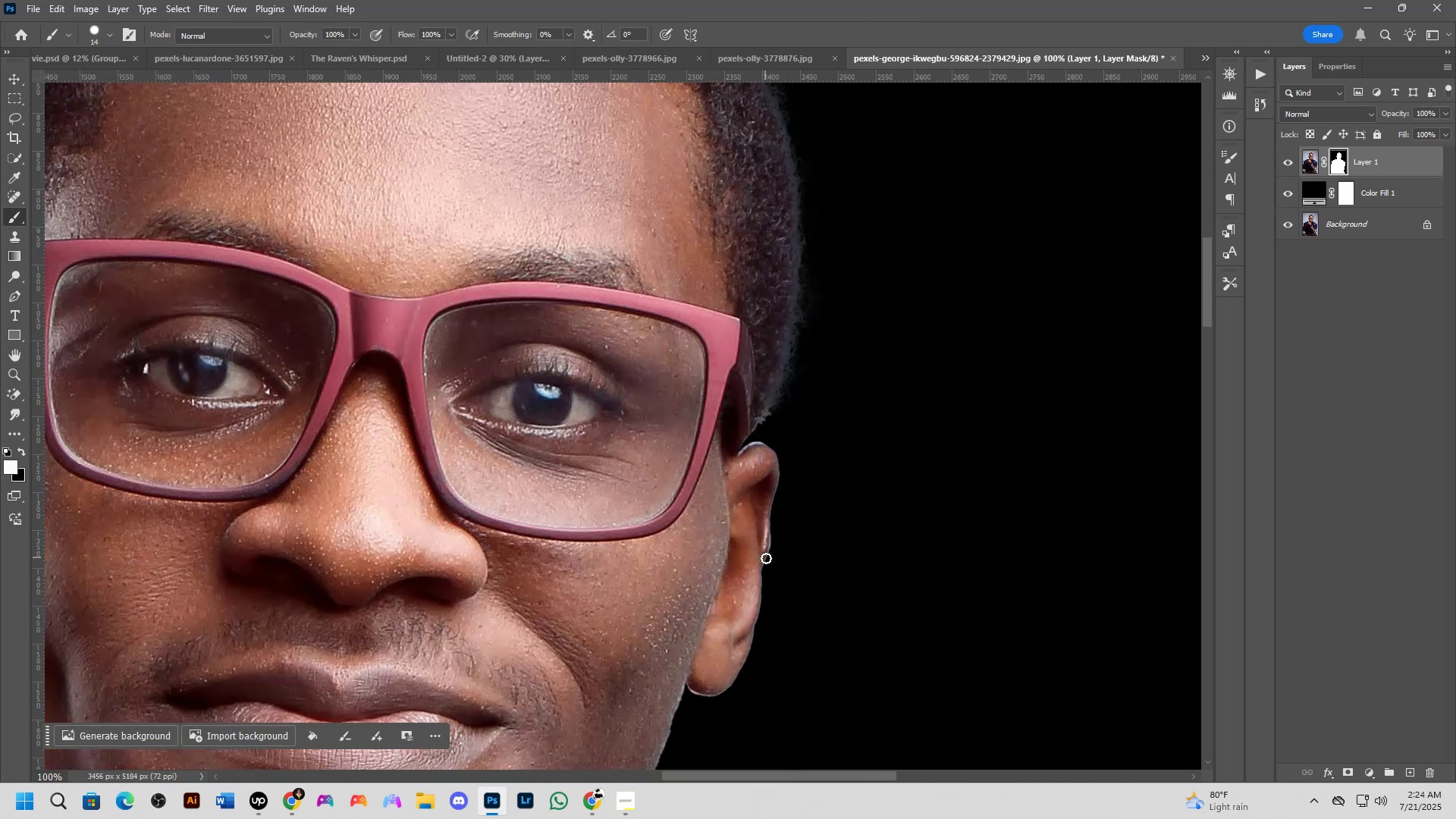 
hold_key(key=Space, duration=0.69)
 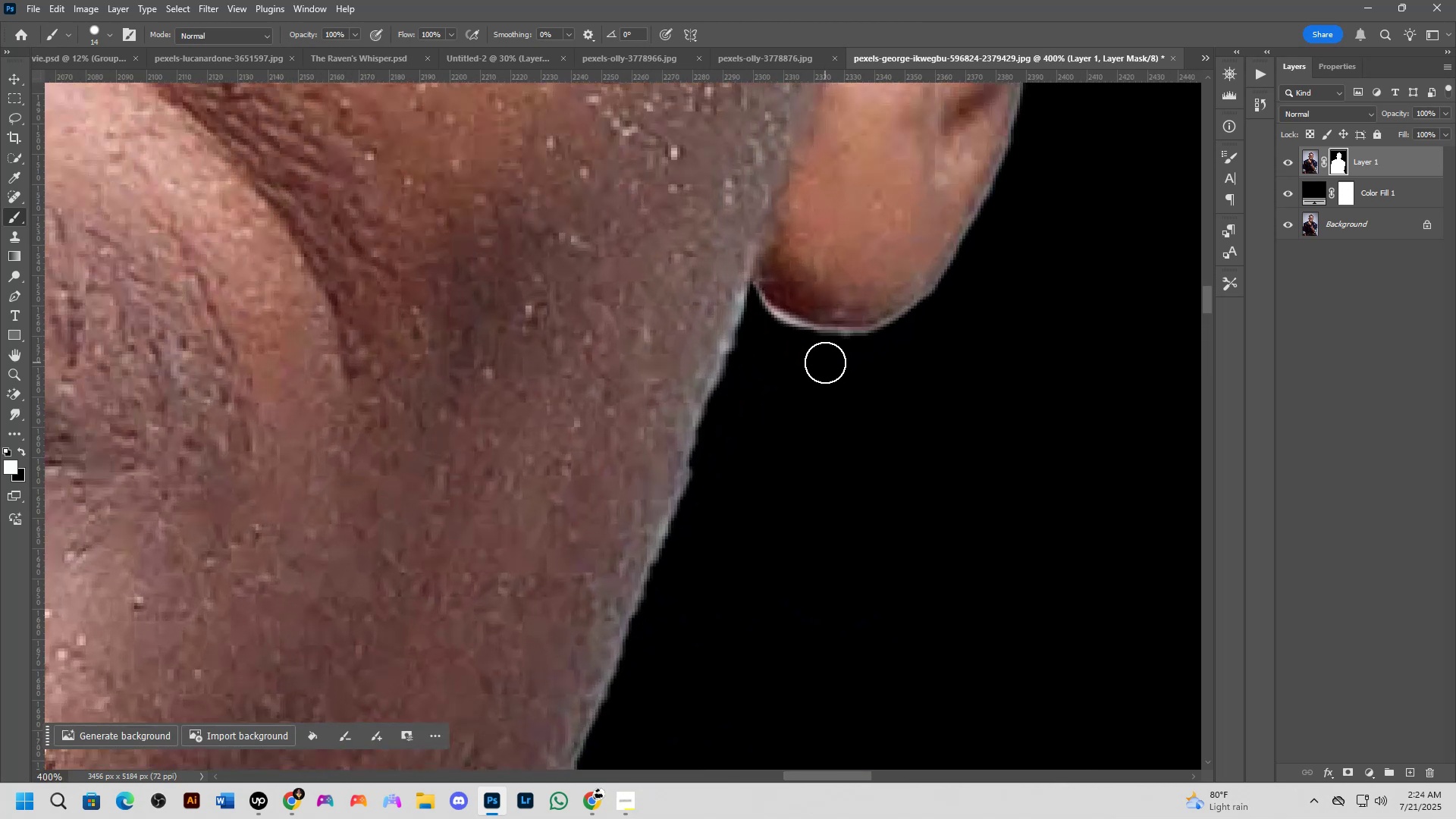 
left_click_drag(start_coordinate=[756, 642], to_coordinate=[877, 313])
 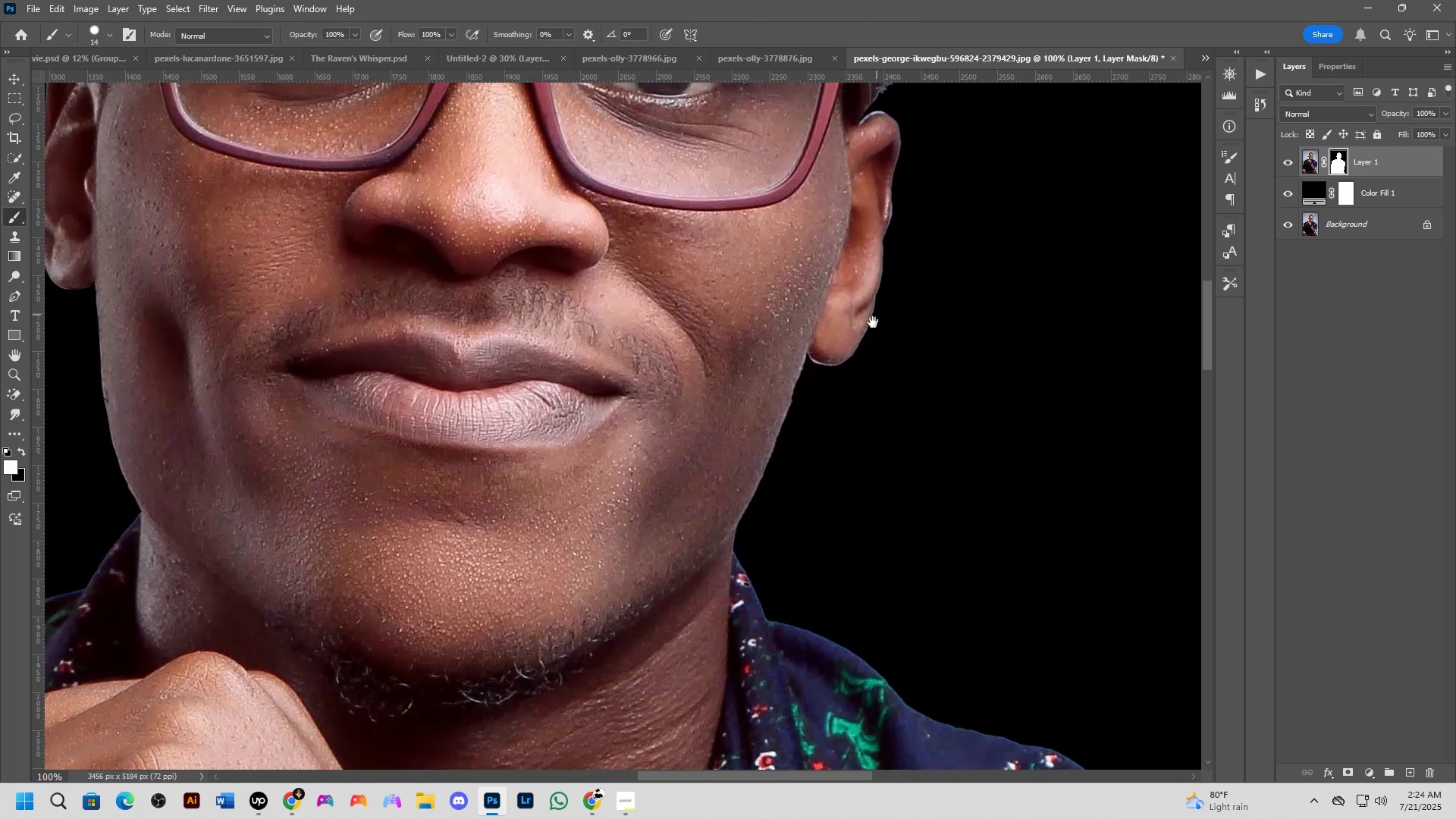 
key(Shift+ShiftLeft)
 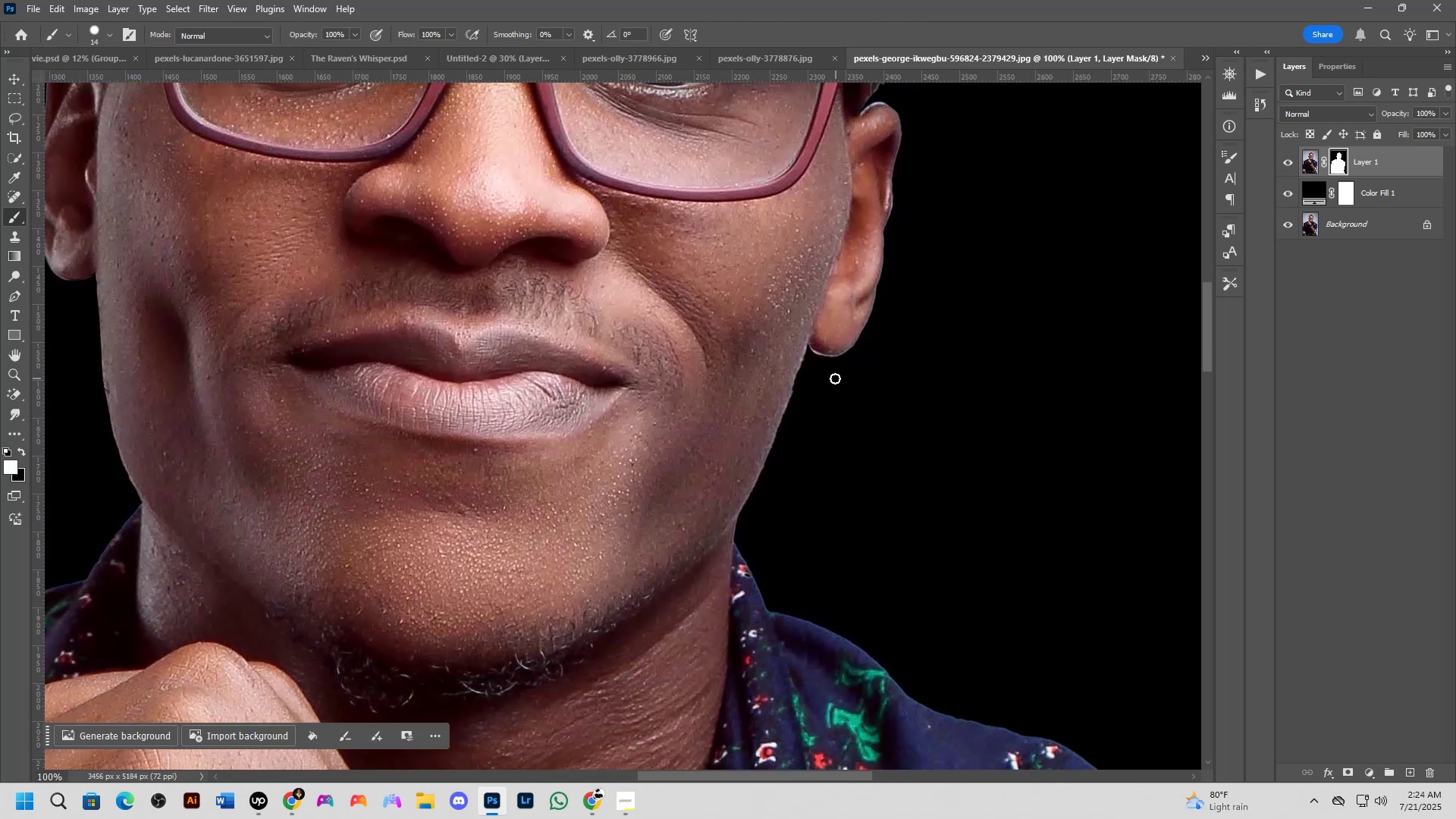 
scroll: coordinate [814, 341], scroll_direction: up, amount: 6.0
 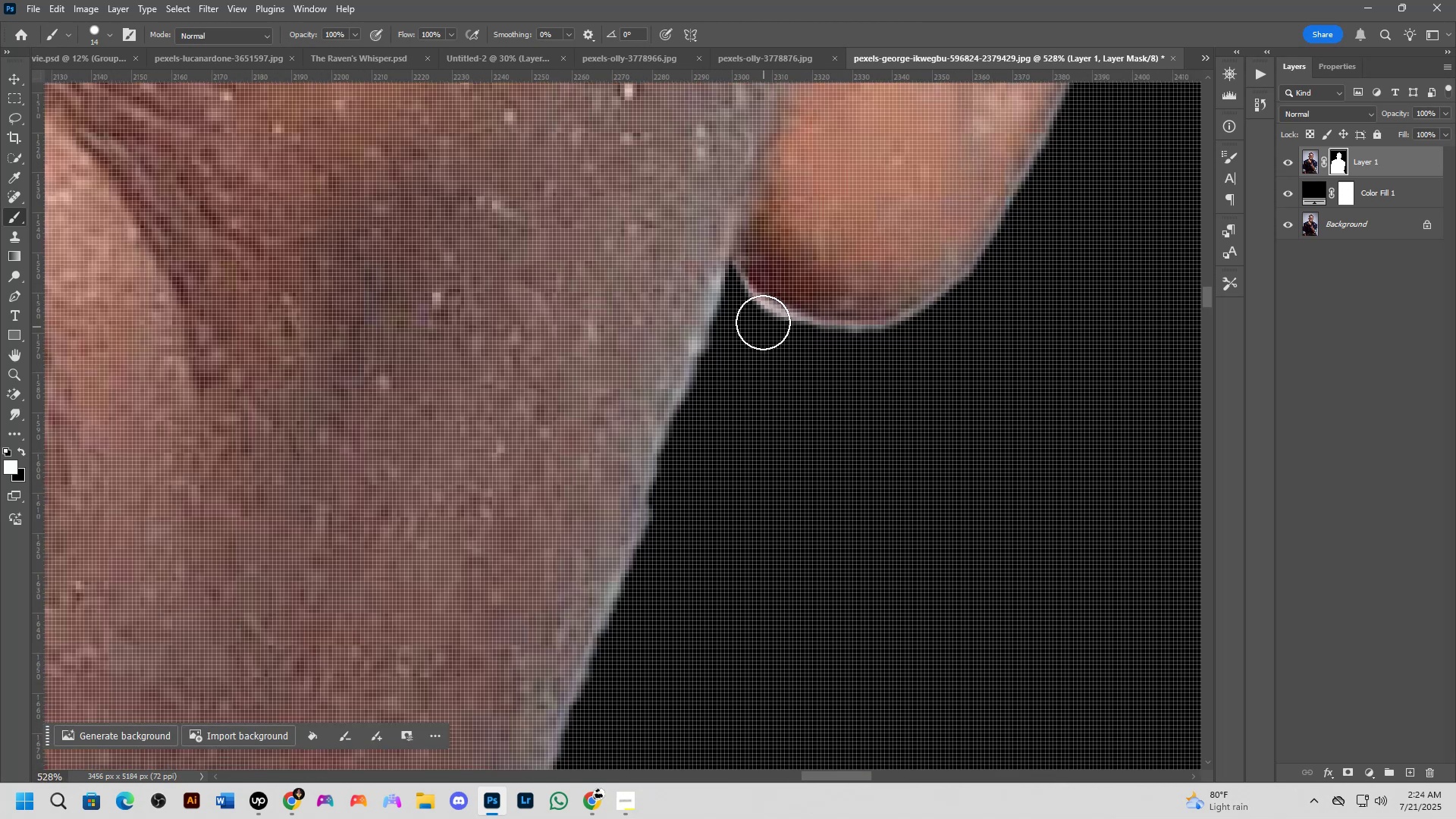 
left_click_drag(start_coordinate=[758, 315], to_coordinate=[774, 334])
 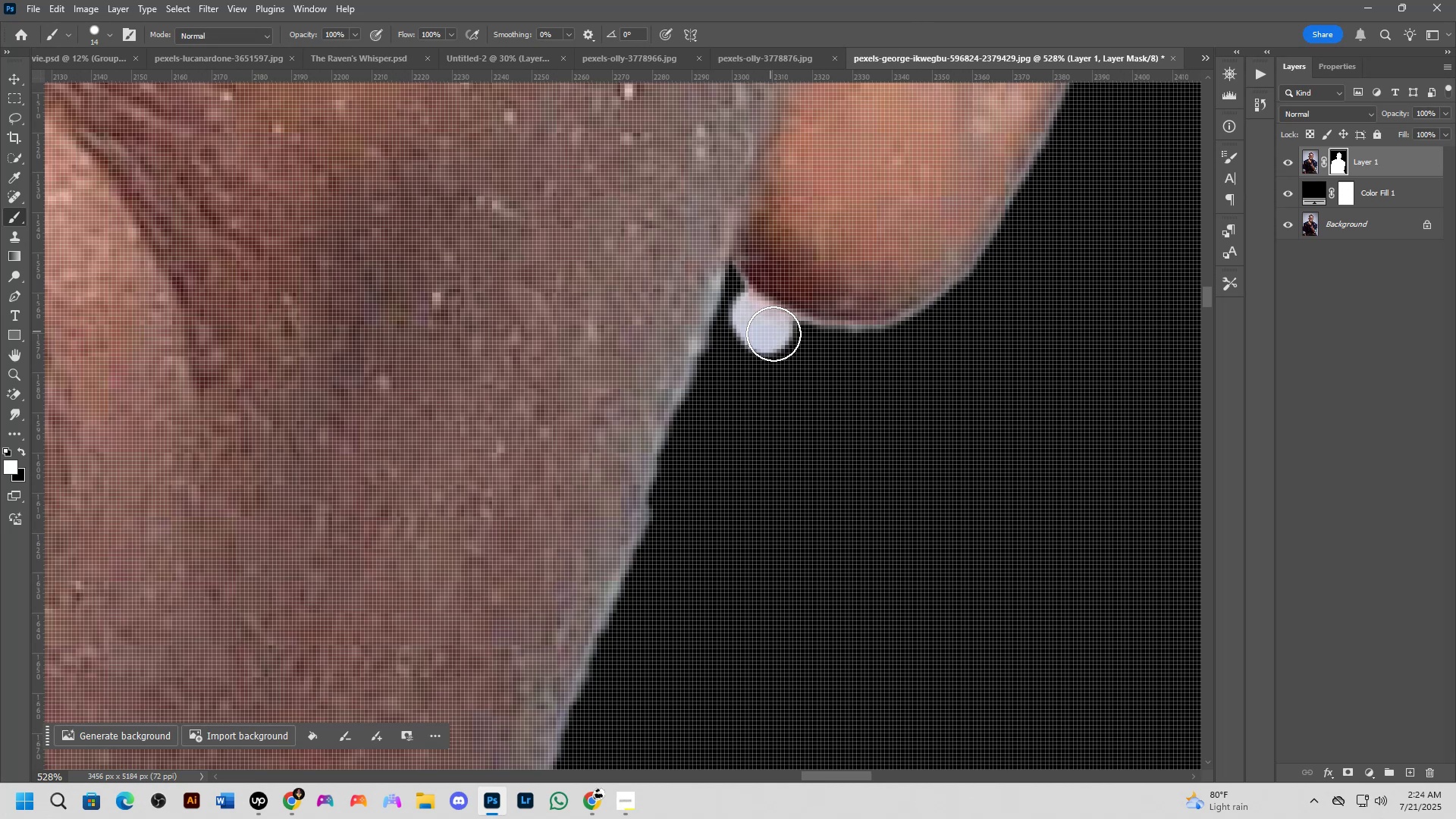 
key(Control+ControlLeft)
 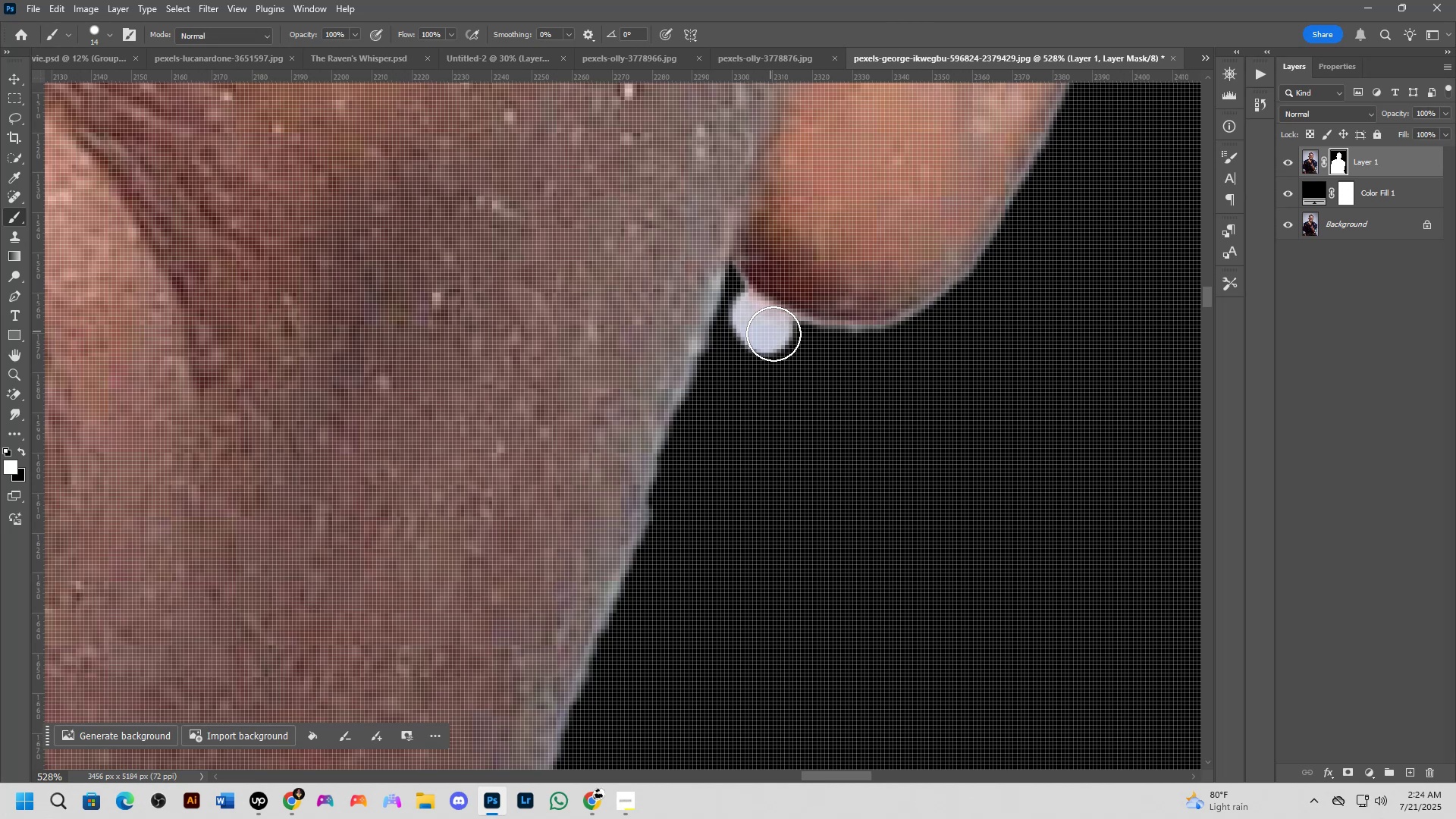 
key(Control+Z)
 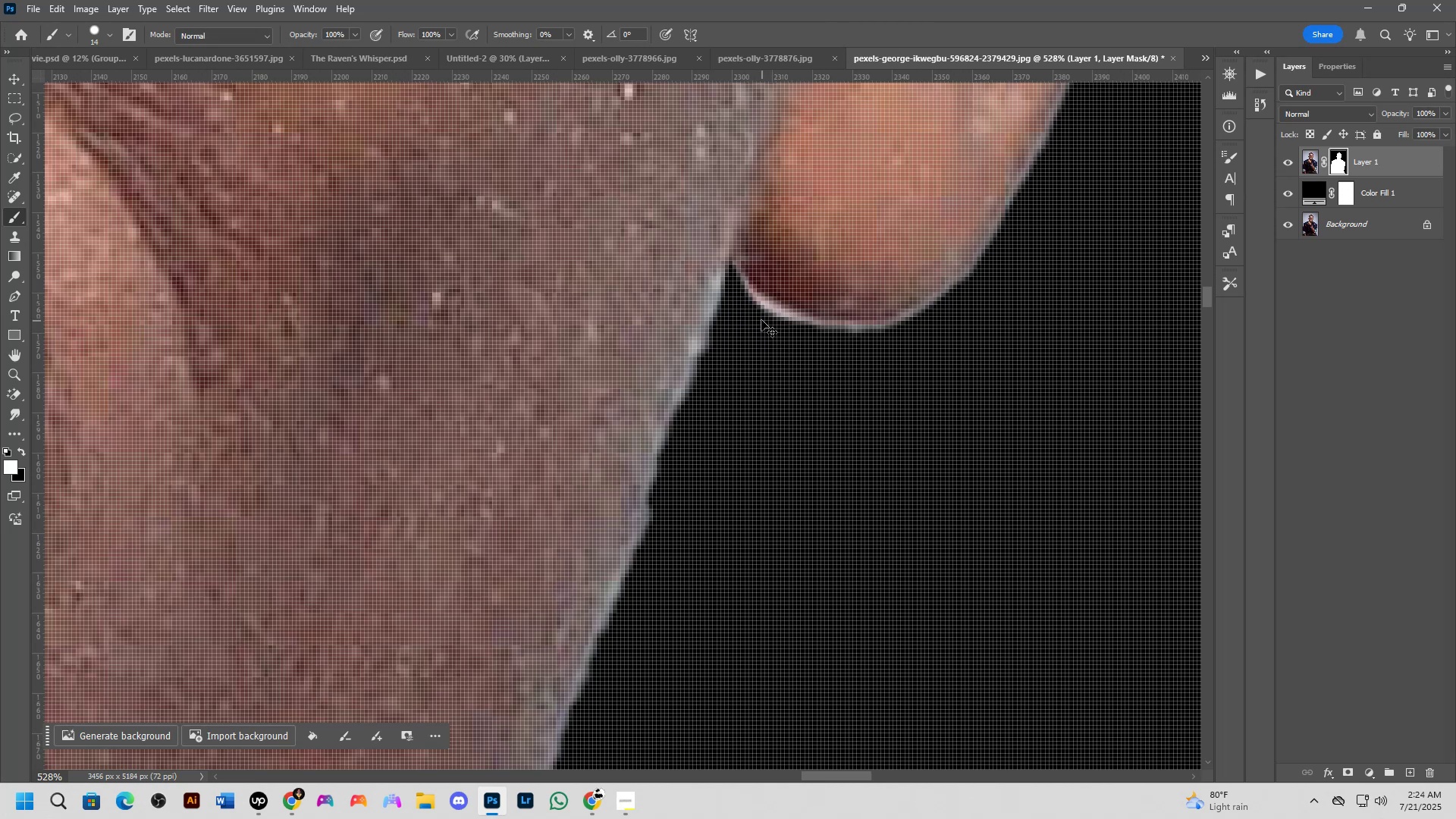 
key(X)
 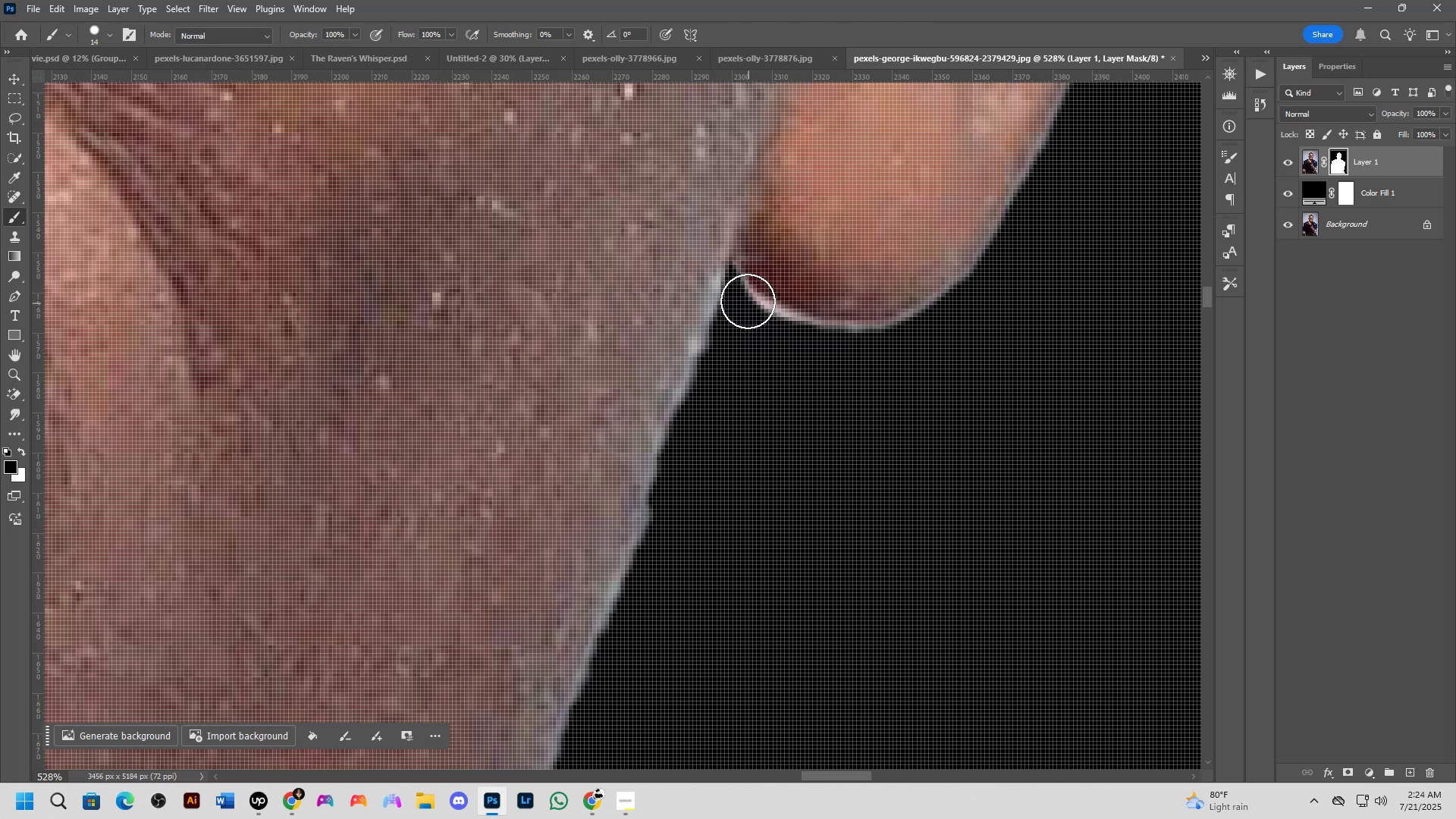 
key(Alt+AltLeft)
 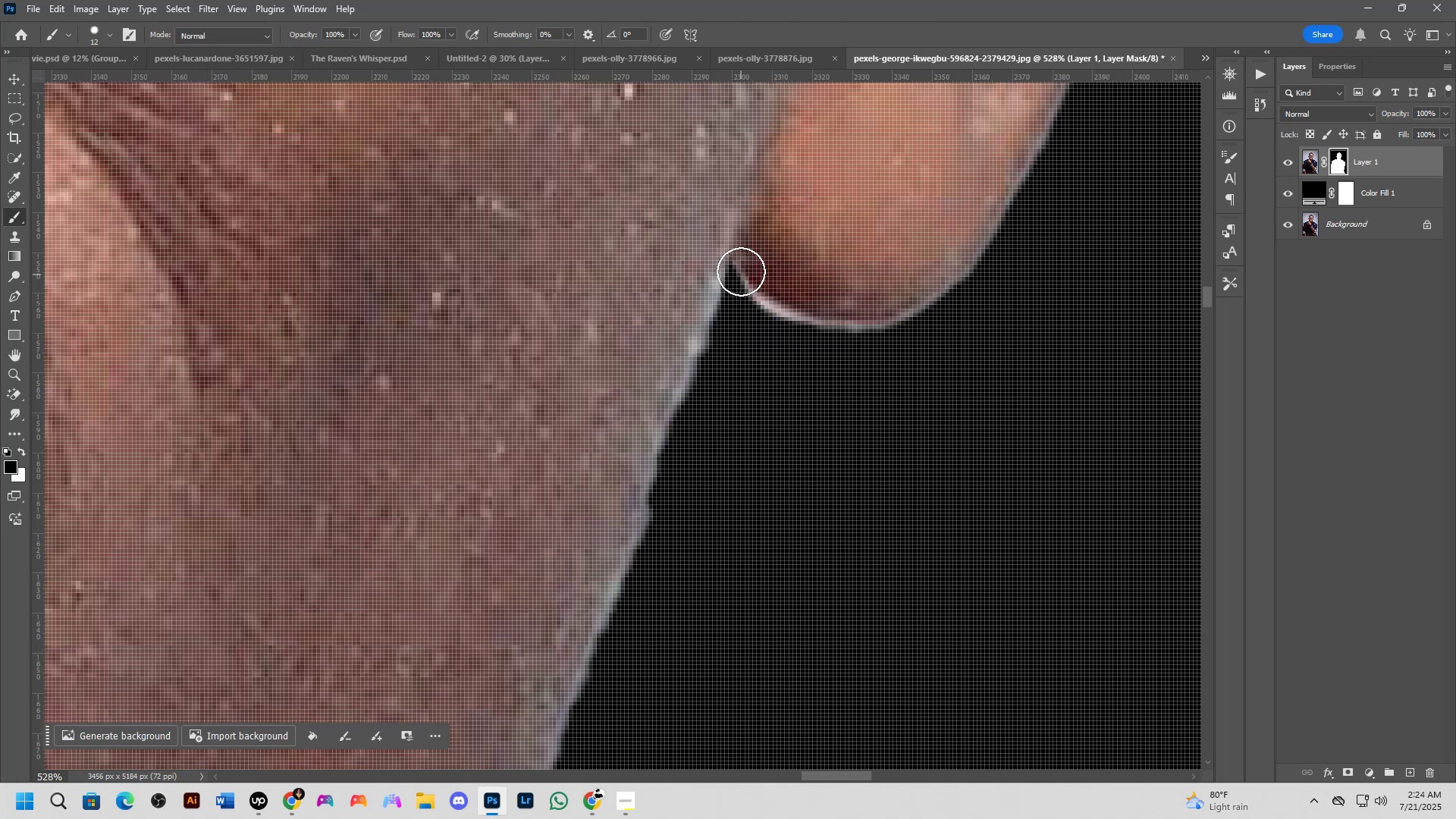 
key(Alt+AltLeft)
 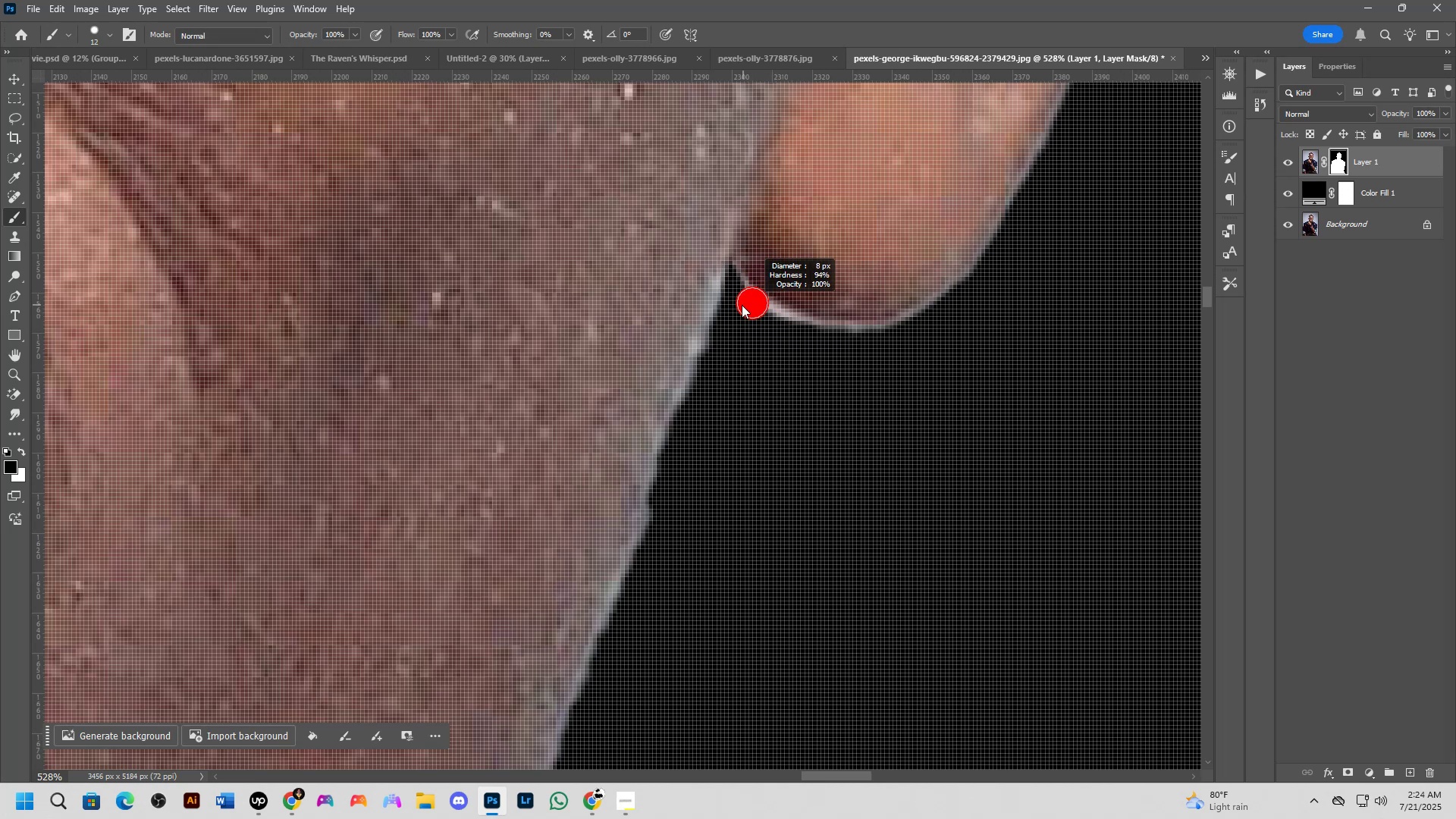 
key(Alt+AltLeft)
 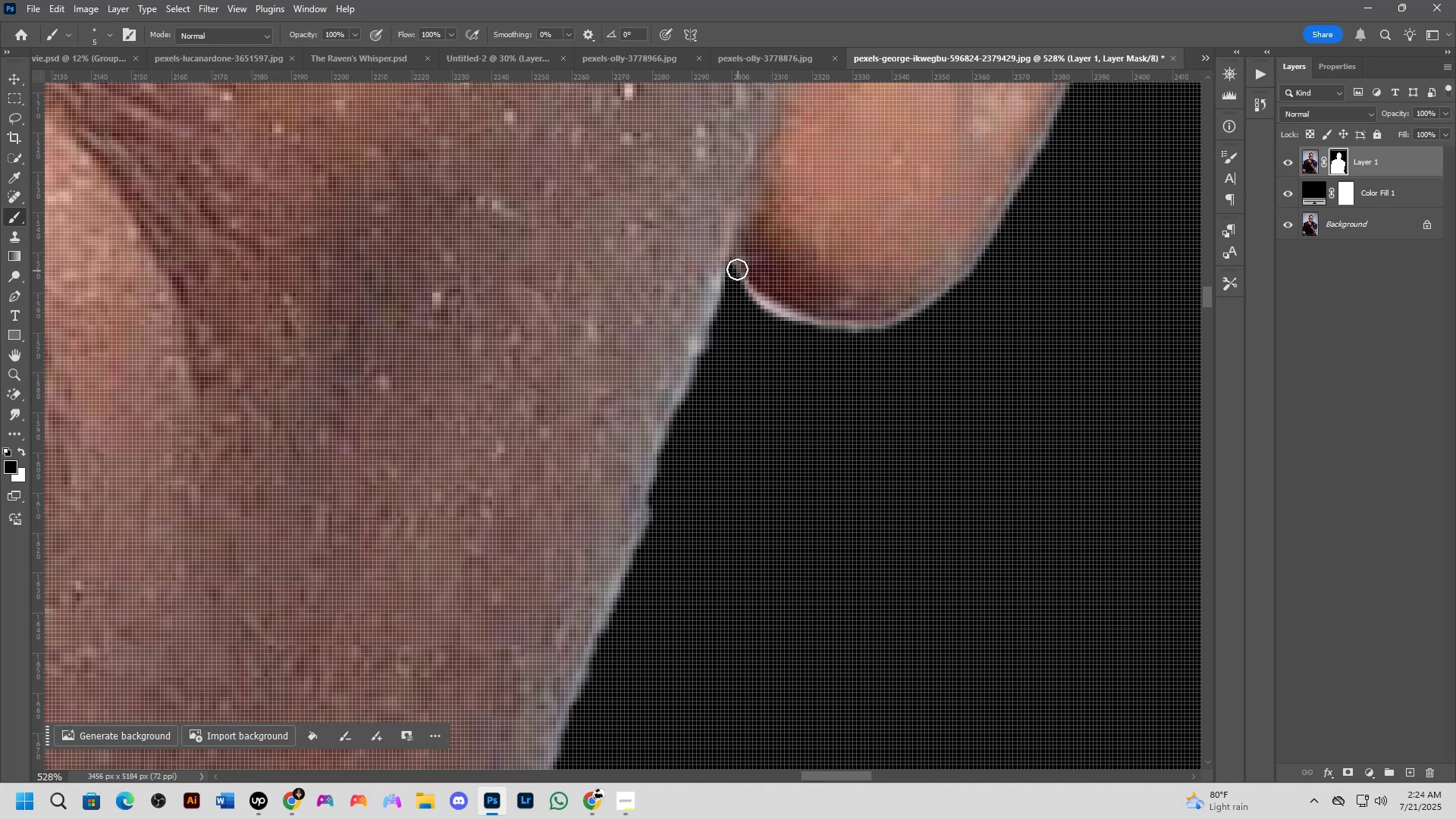 
left_click_drag(start_coordinate=[737, 266], to_coordinate=[1012, 253])
 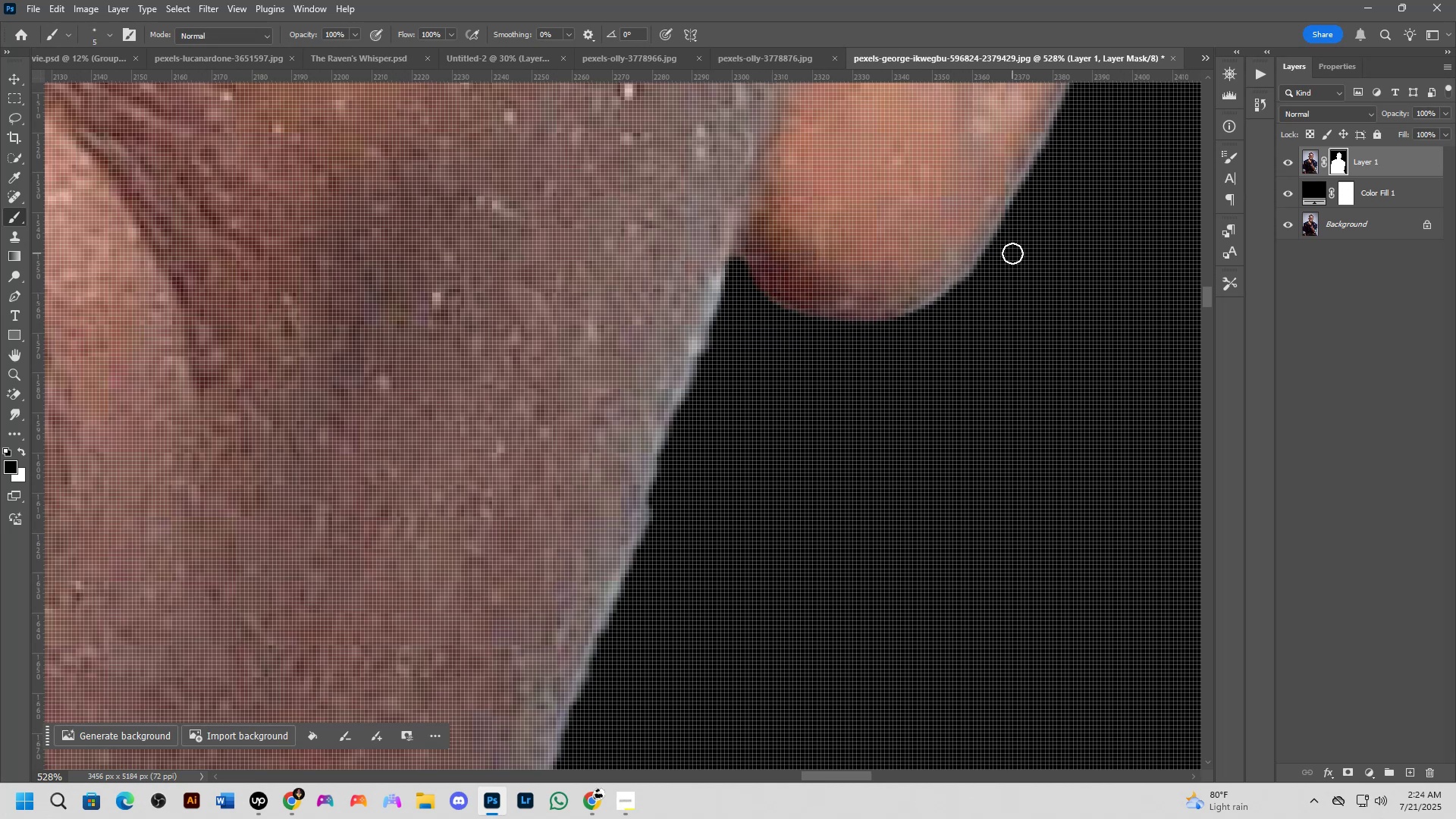 
hold_key(key=ShiftLeft, duration=0.34)
scroll: coordinate [952, 402], scroll_direction: down, amount: 3.0
 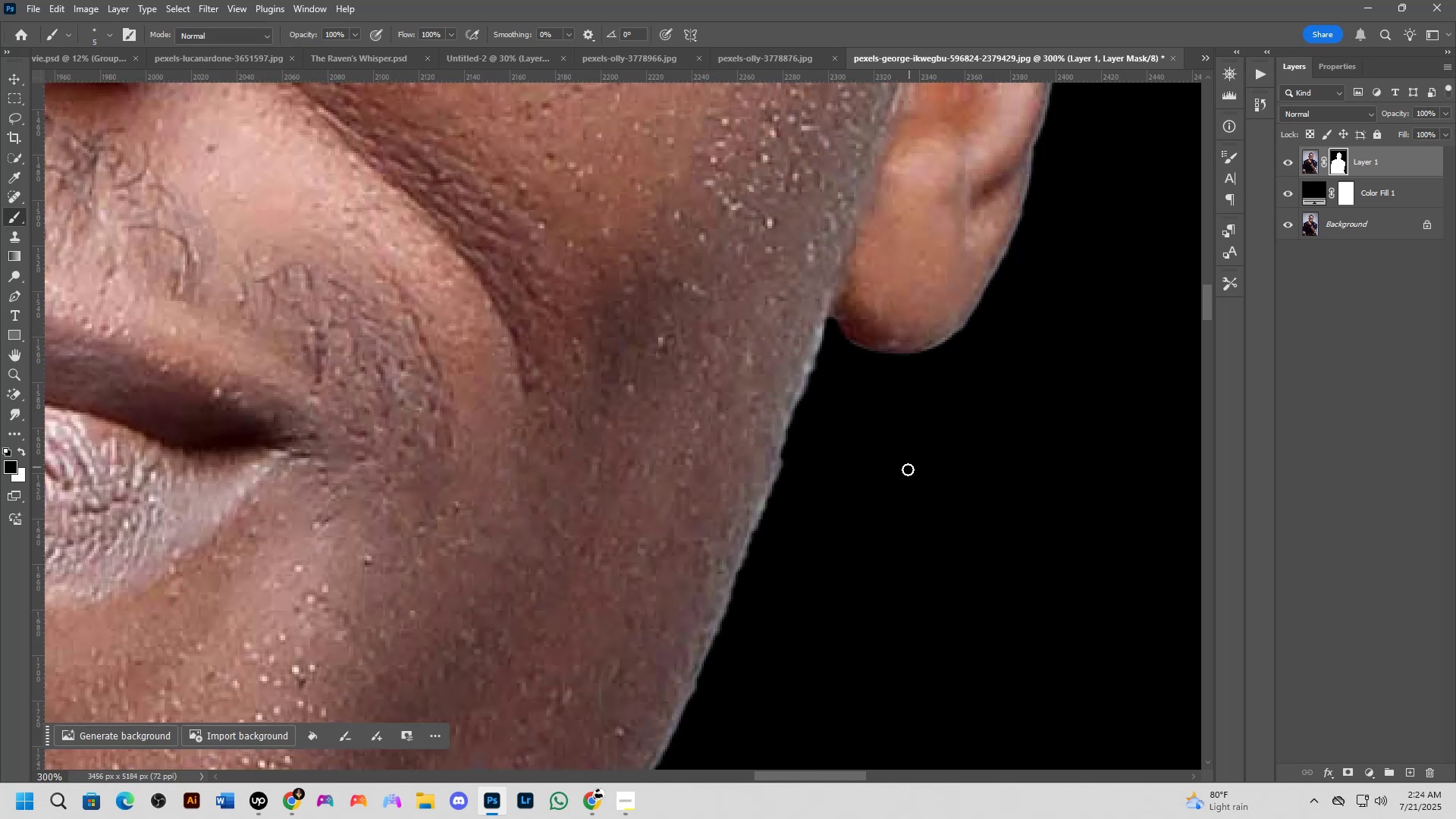 
hold_key(key=Space, duration=0.73)
 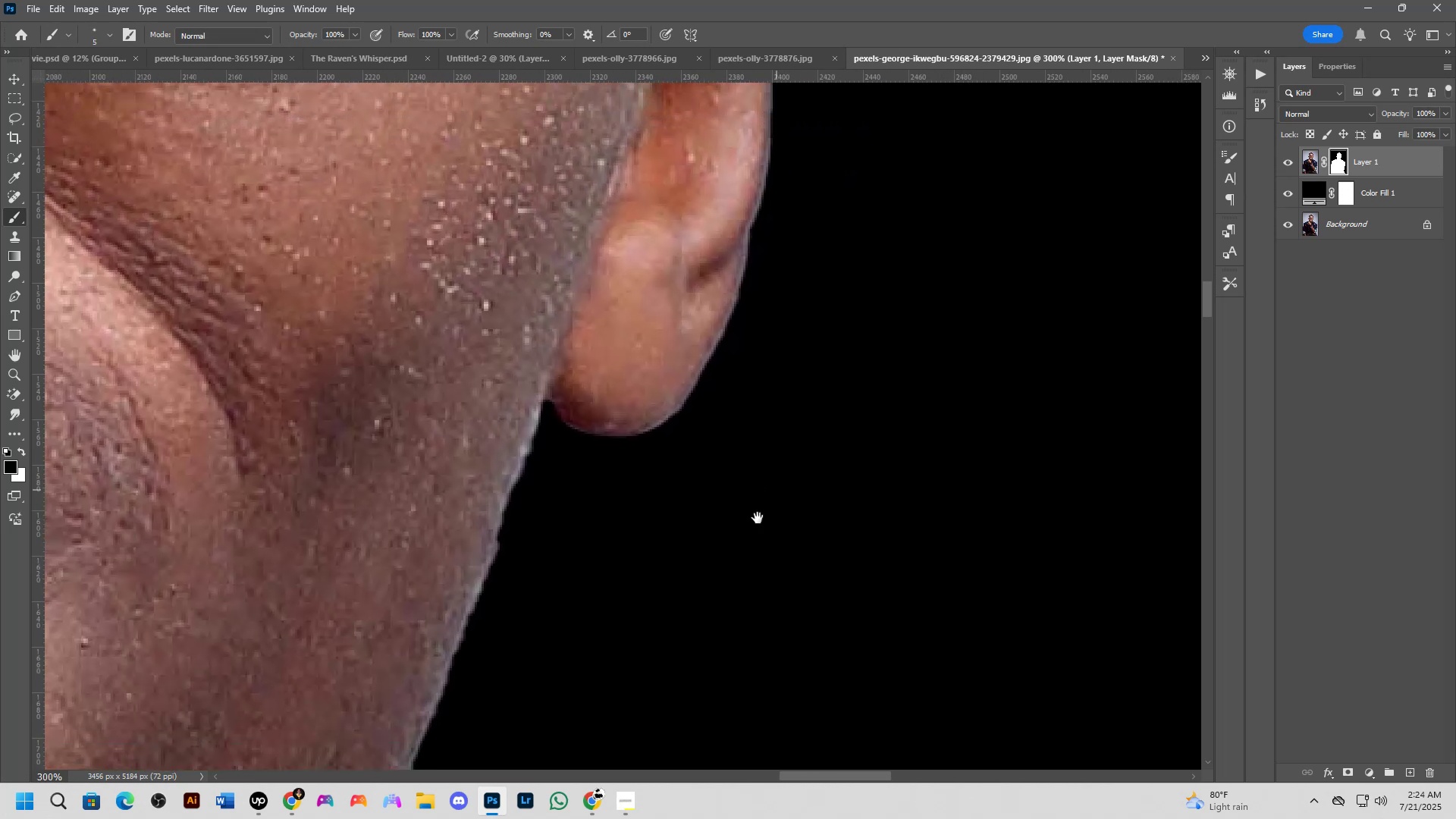 
left_click_drag(start_coordinate=[902, 477], to_coordinate=[644, 543])
 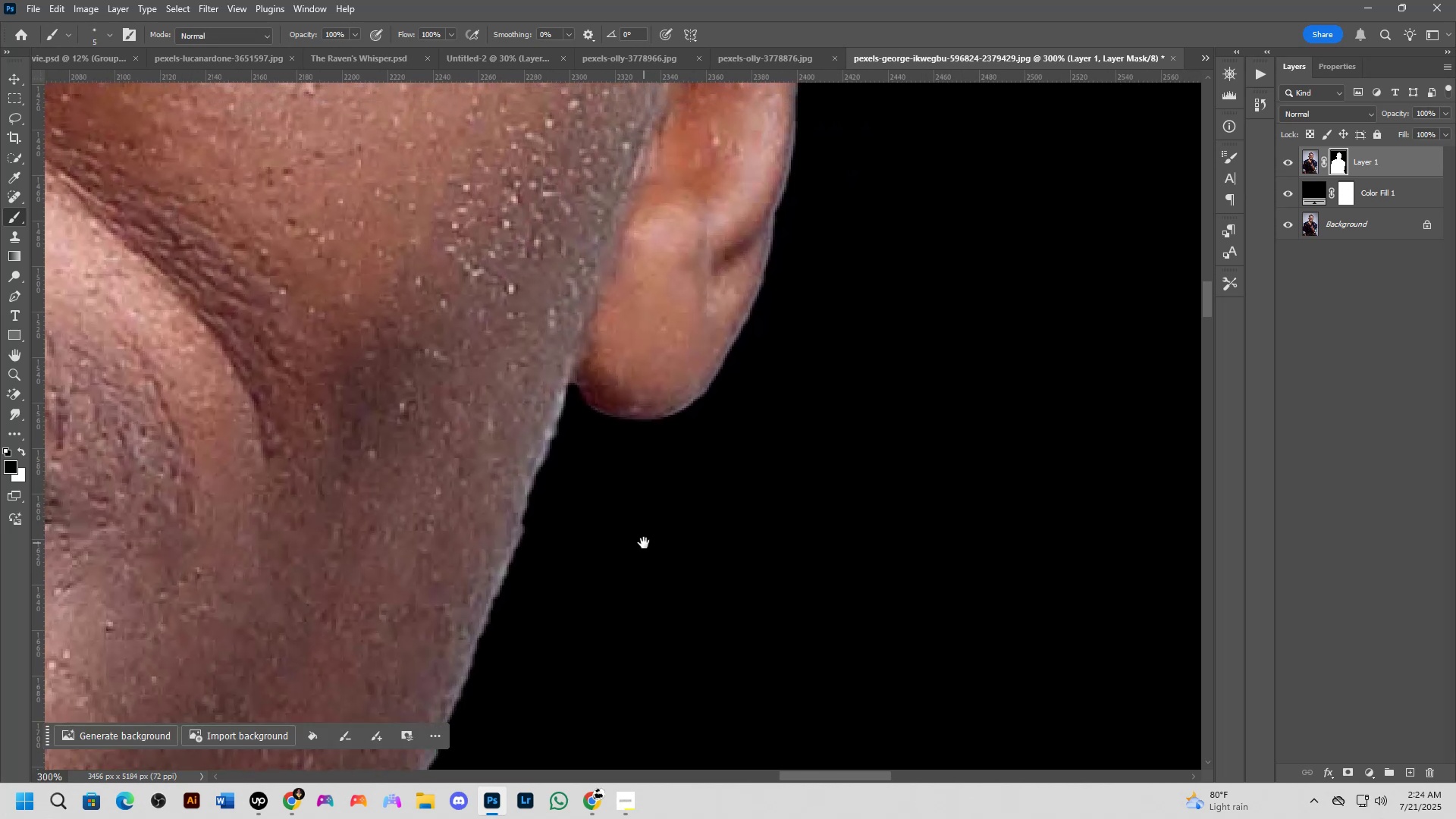 
hold_key(key=Space, duration=0.6)
 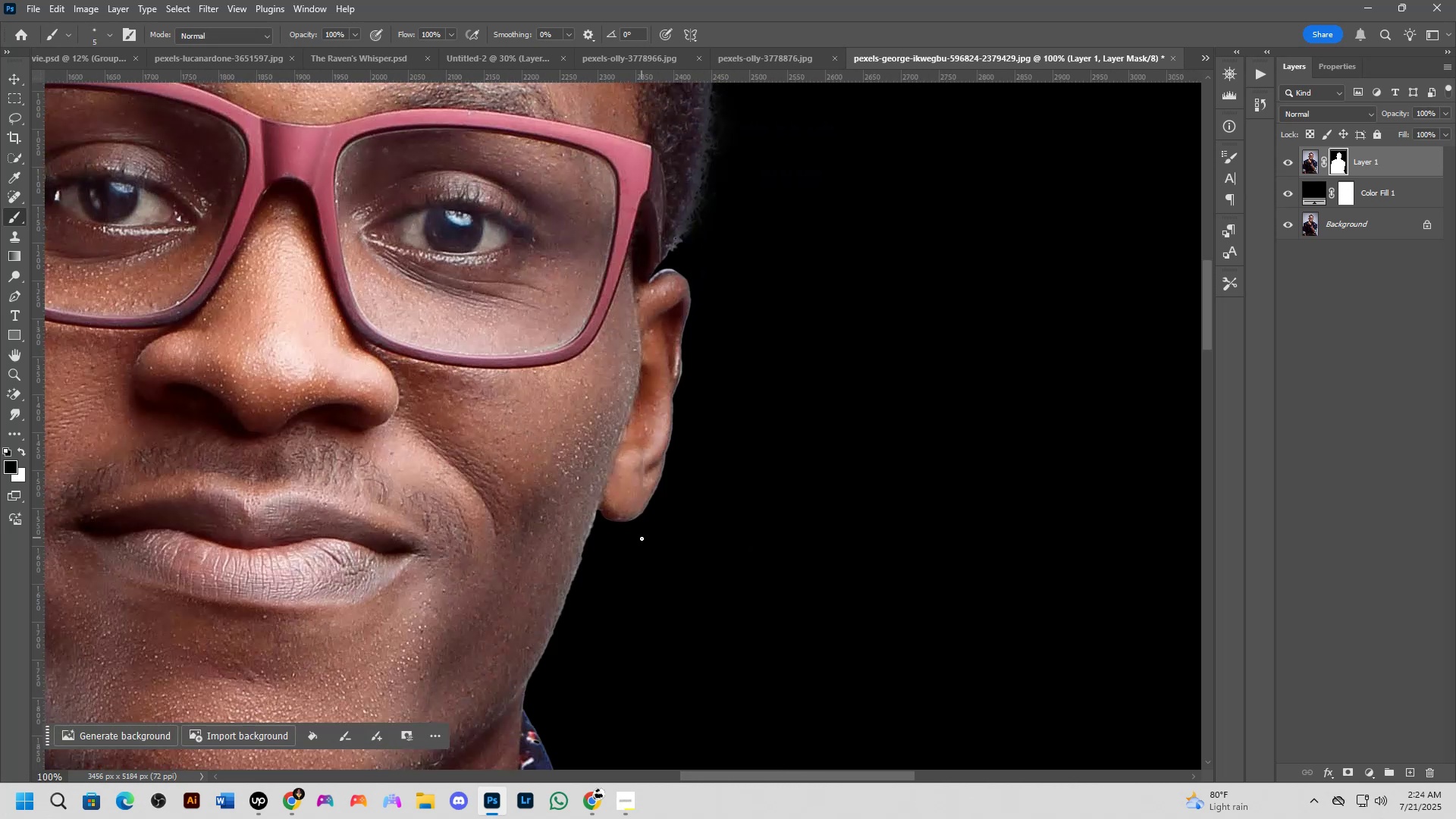 
left_click_drag(start_coordinate=[809, 463], to_coordinate=[748, 535])
 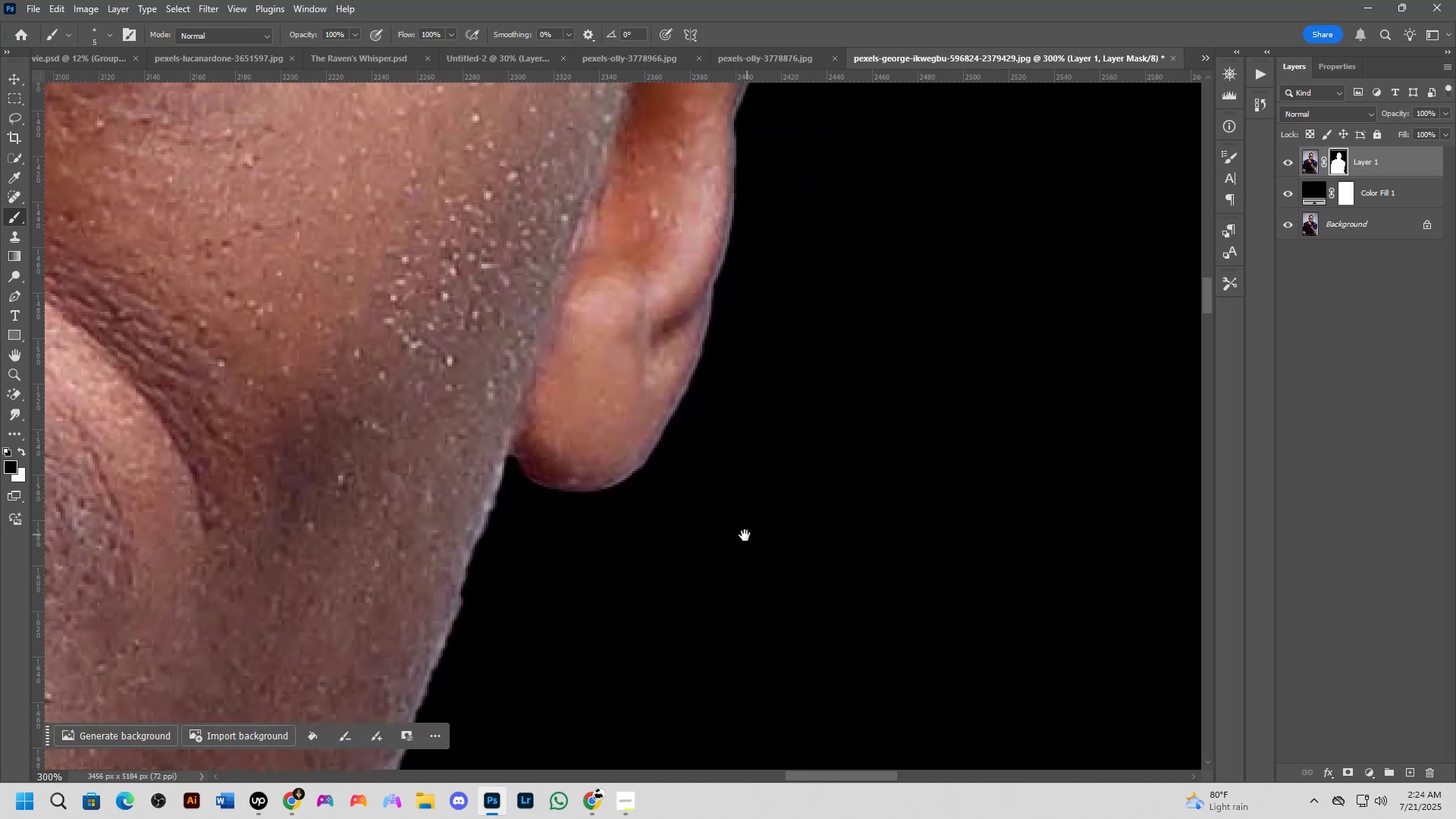 
key(Shift+ShiftLeft)
 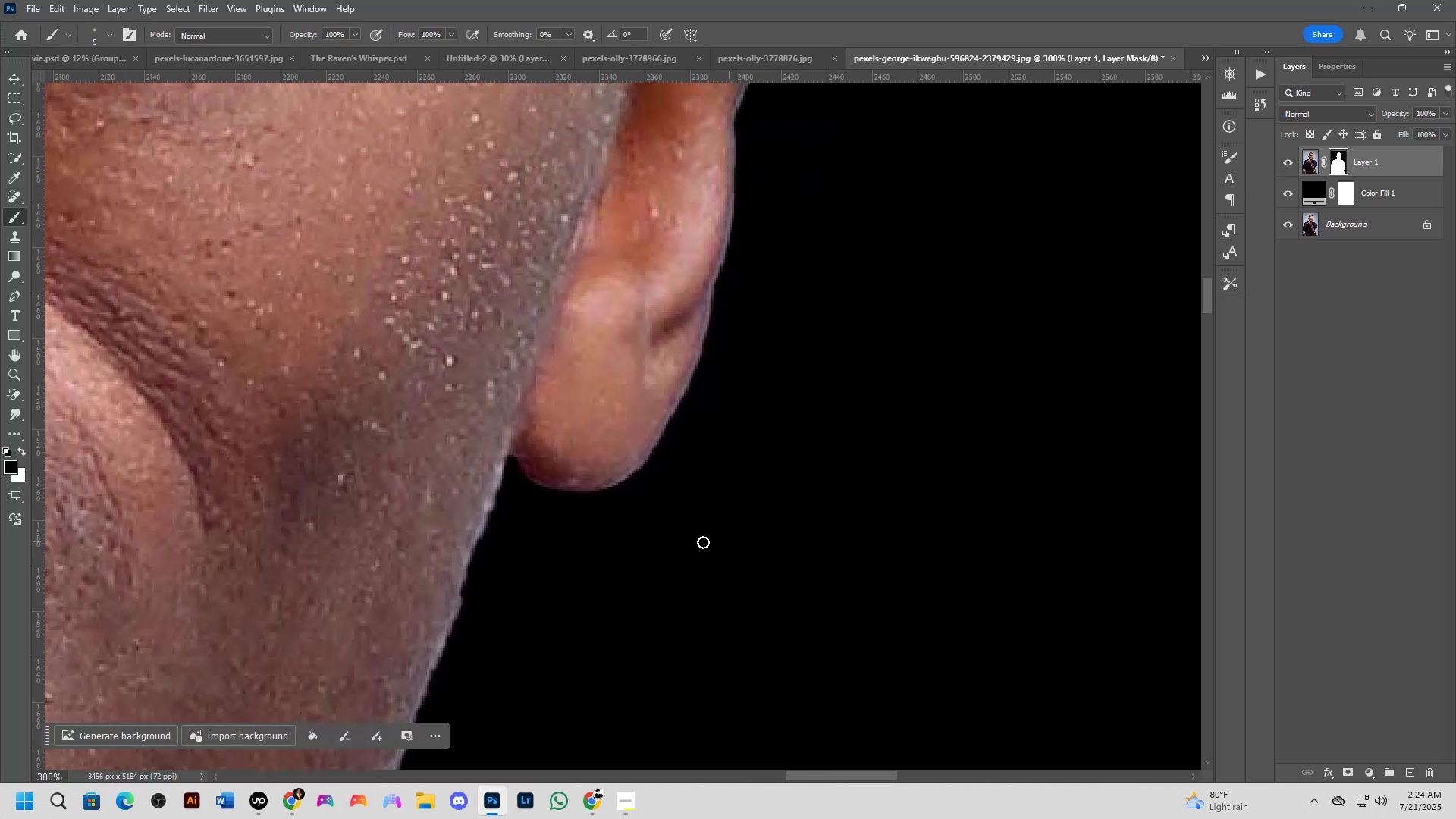 
scroll: coordinate [642, 537], scroll_direction: down, amount: 2.0
 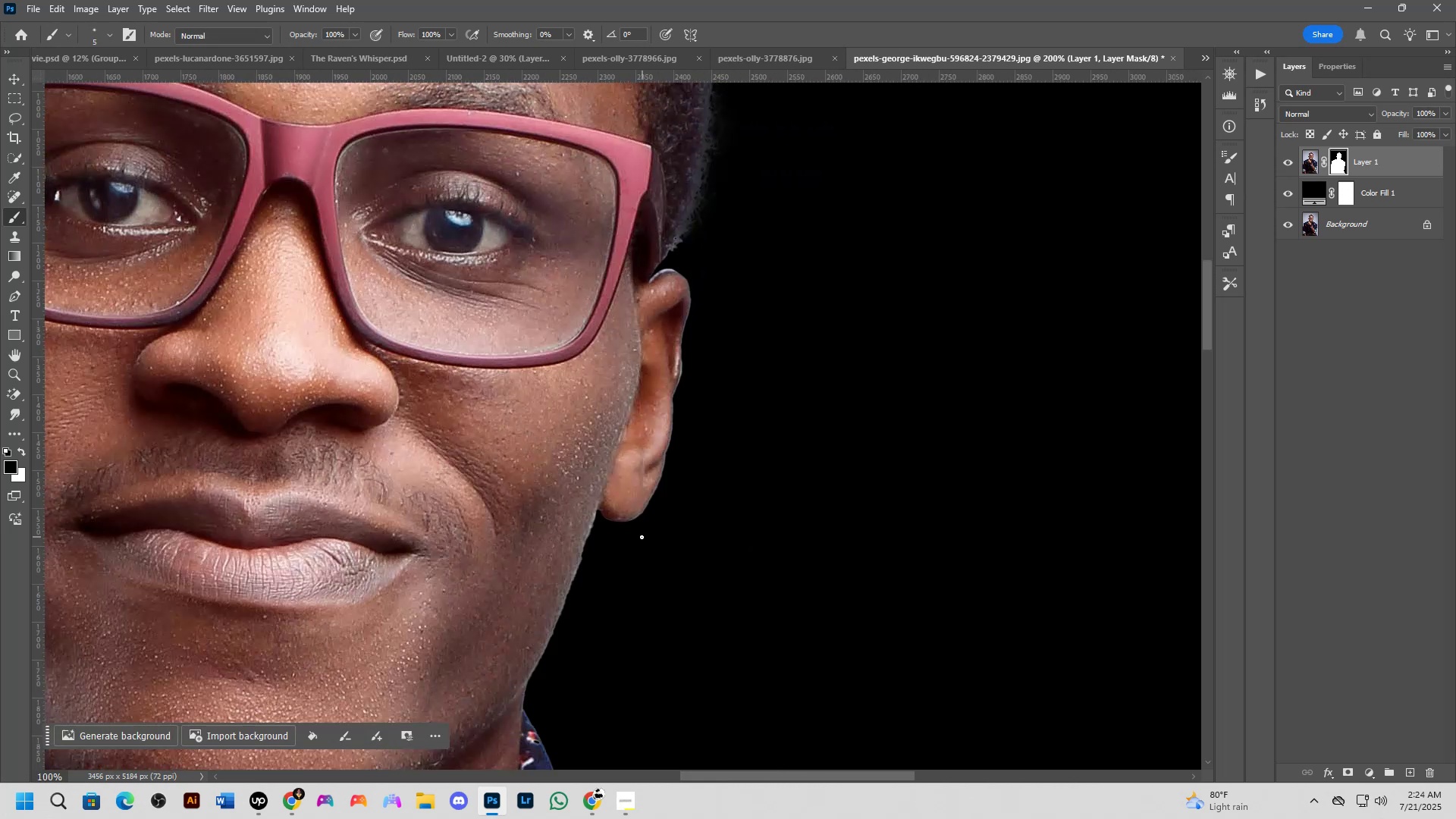 
key(Shift+ShiftLeft)
 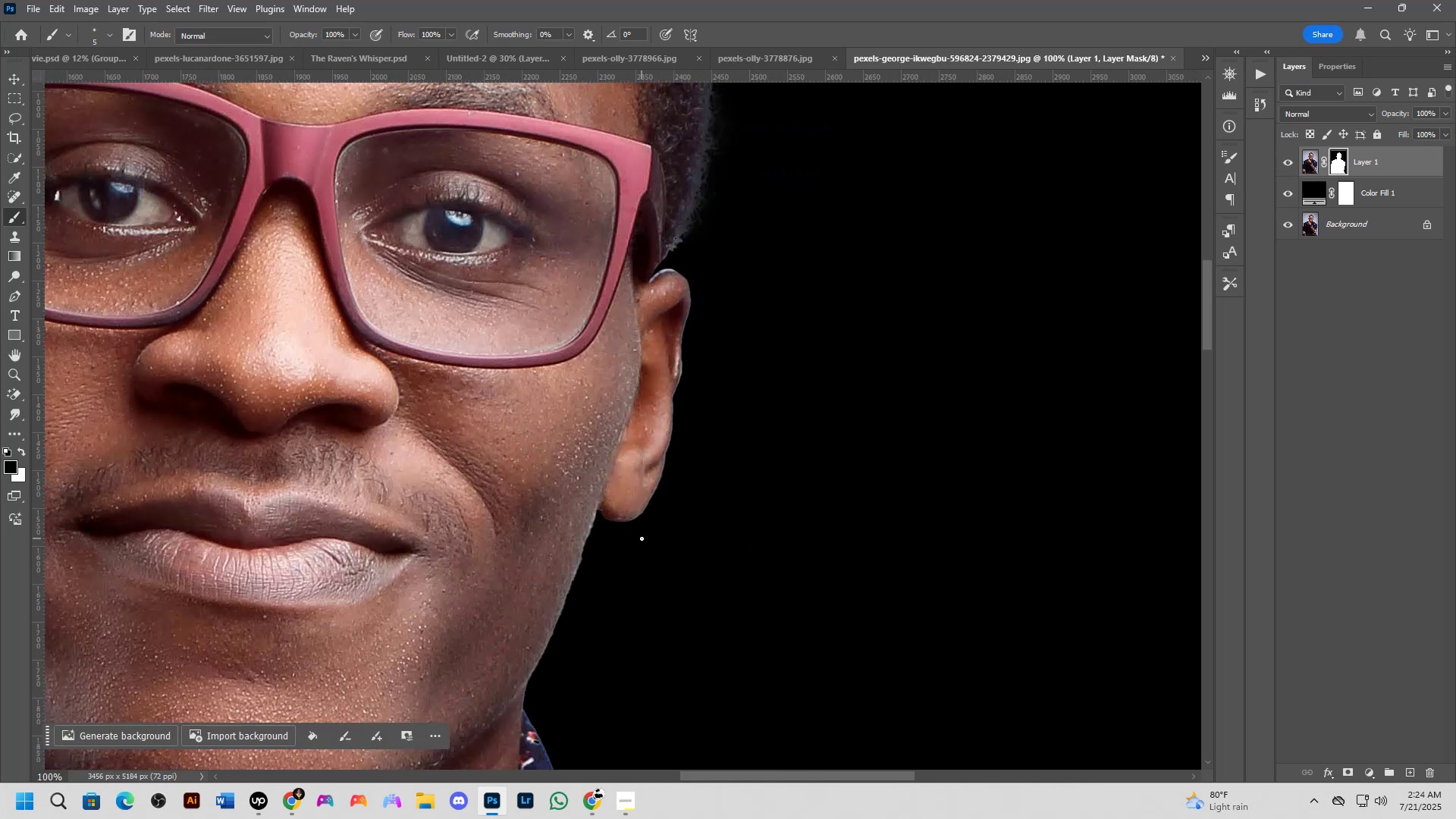 
key(Shift+ShiftLeft)
 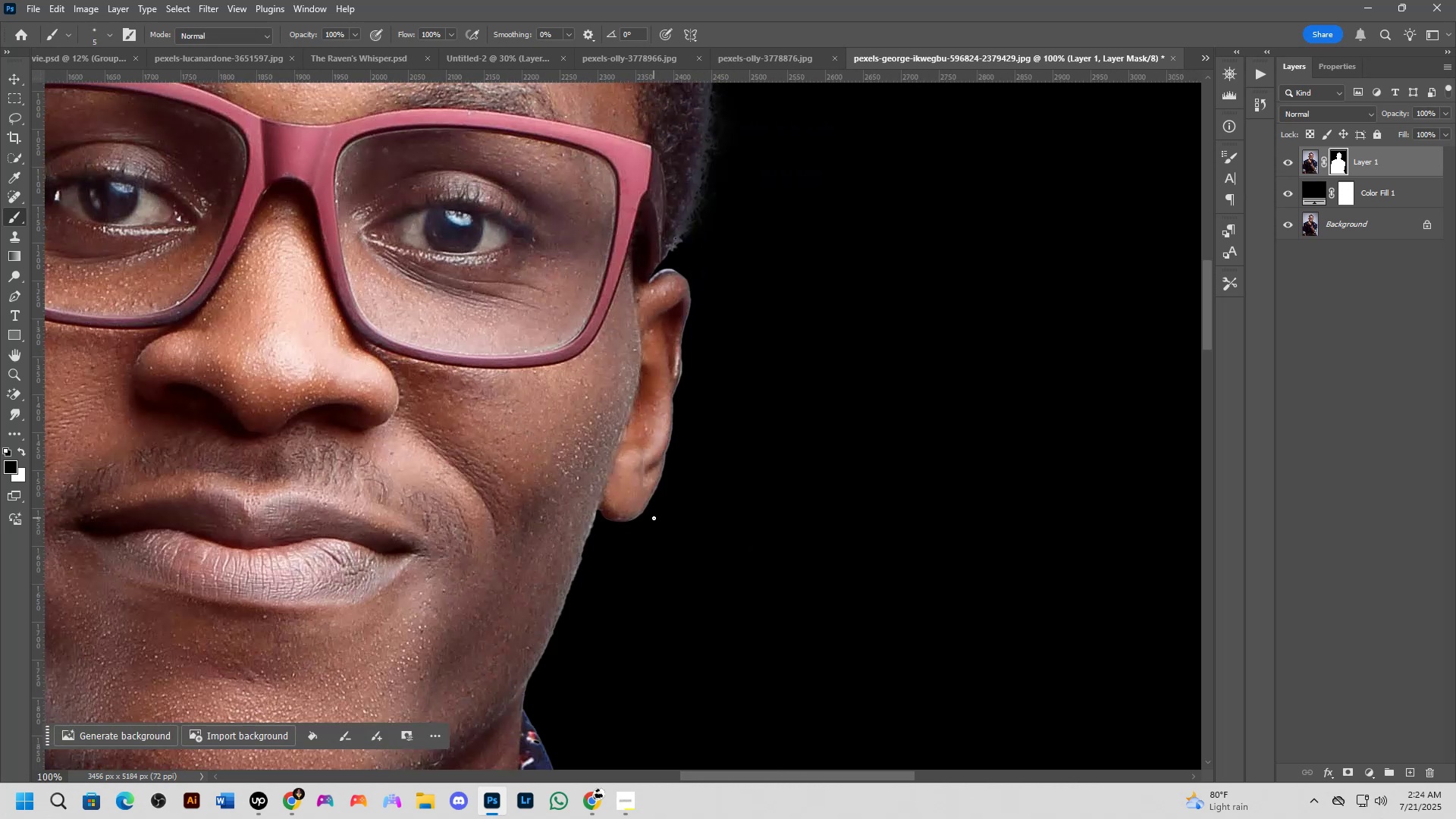 
scroll: coordinate [607, 422], scroll_direction: down, amount: 7.0
 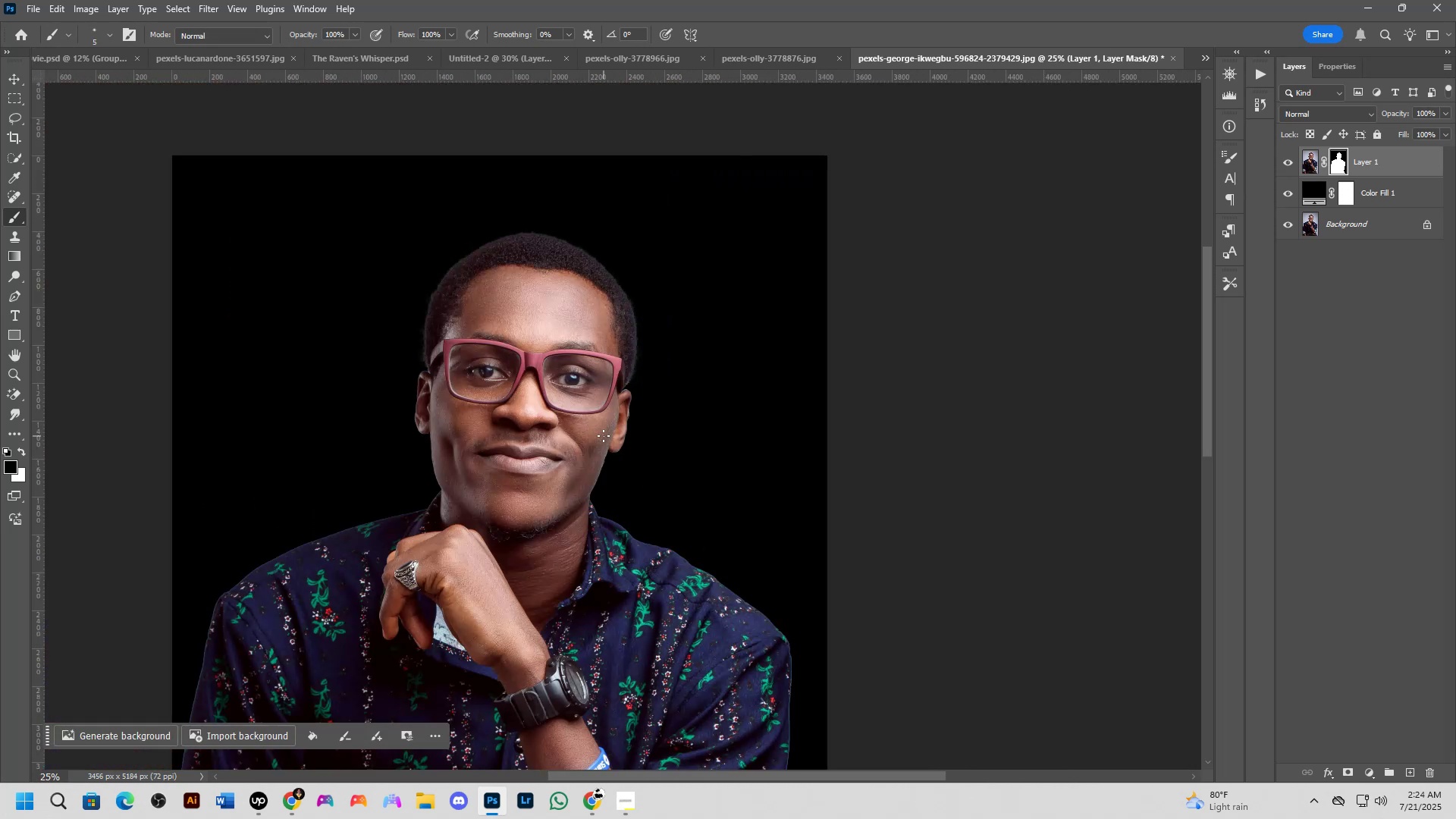 
key(Shift+ShiftLeft)
 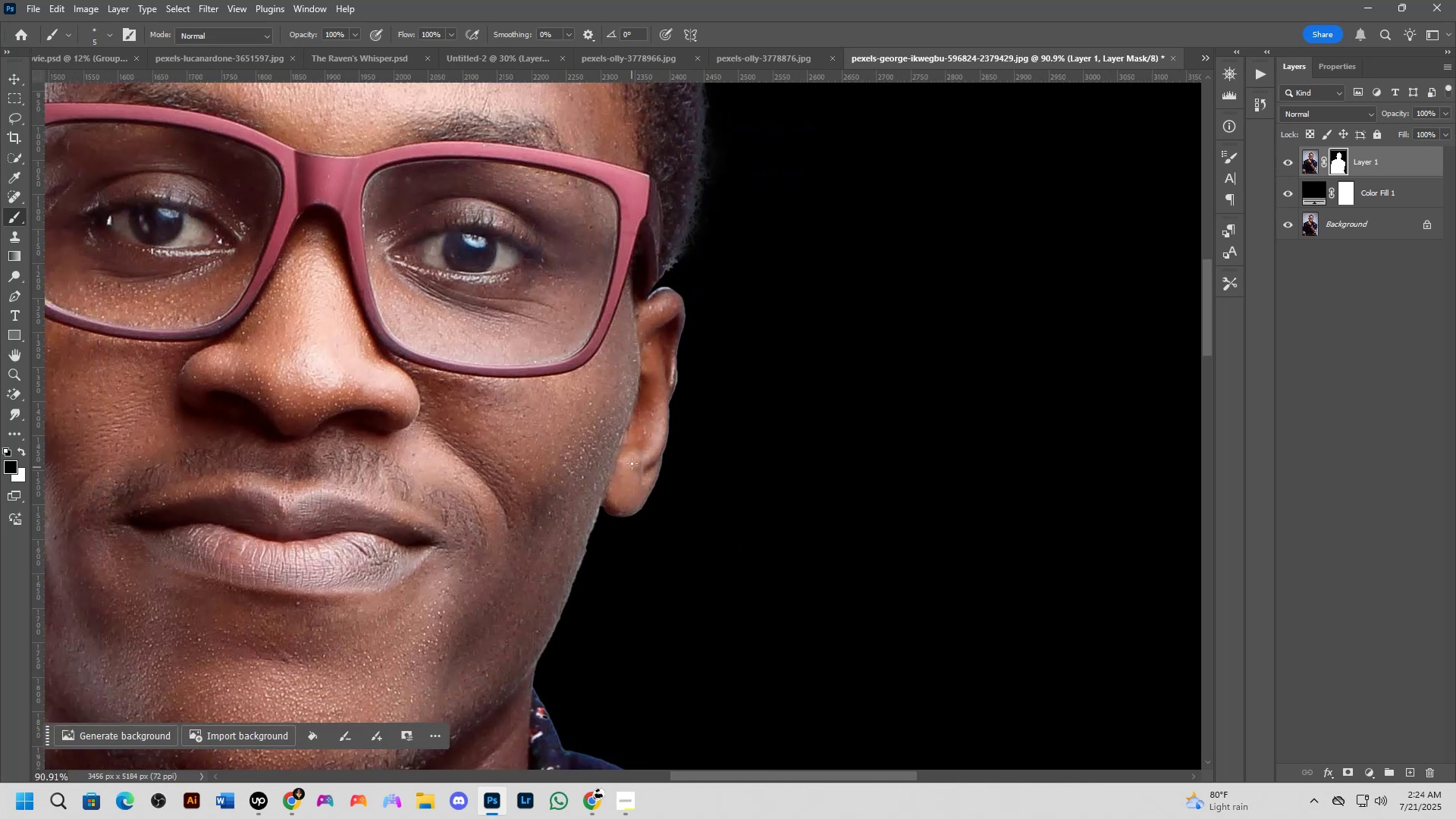 
key(Shift+ShiftLeft)
 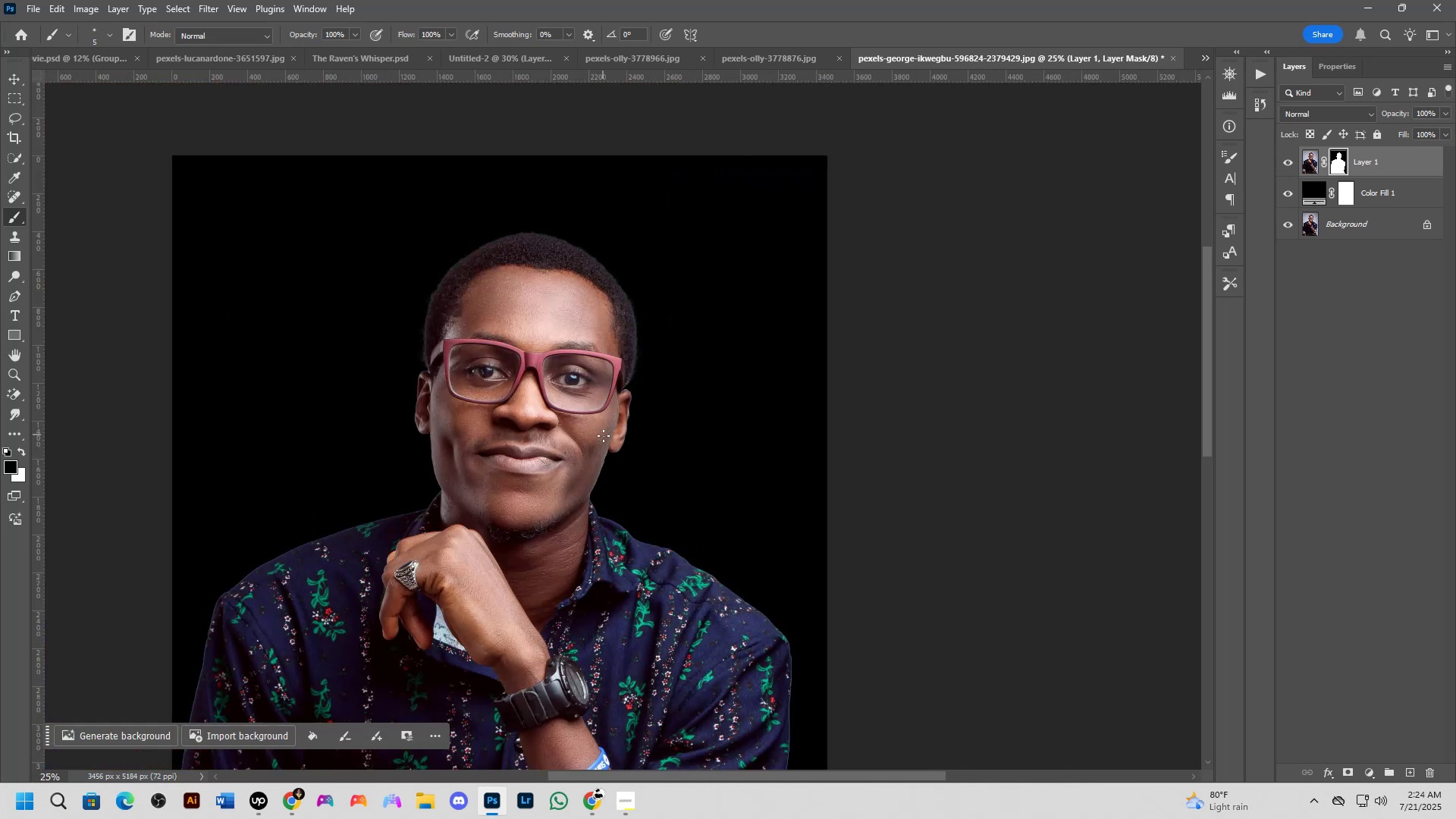 
scroll: coordinate [603, 435], scroll_direction: down, amount: 1.0
 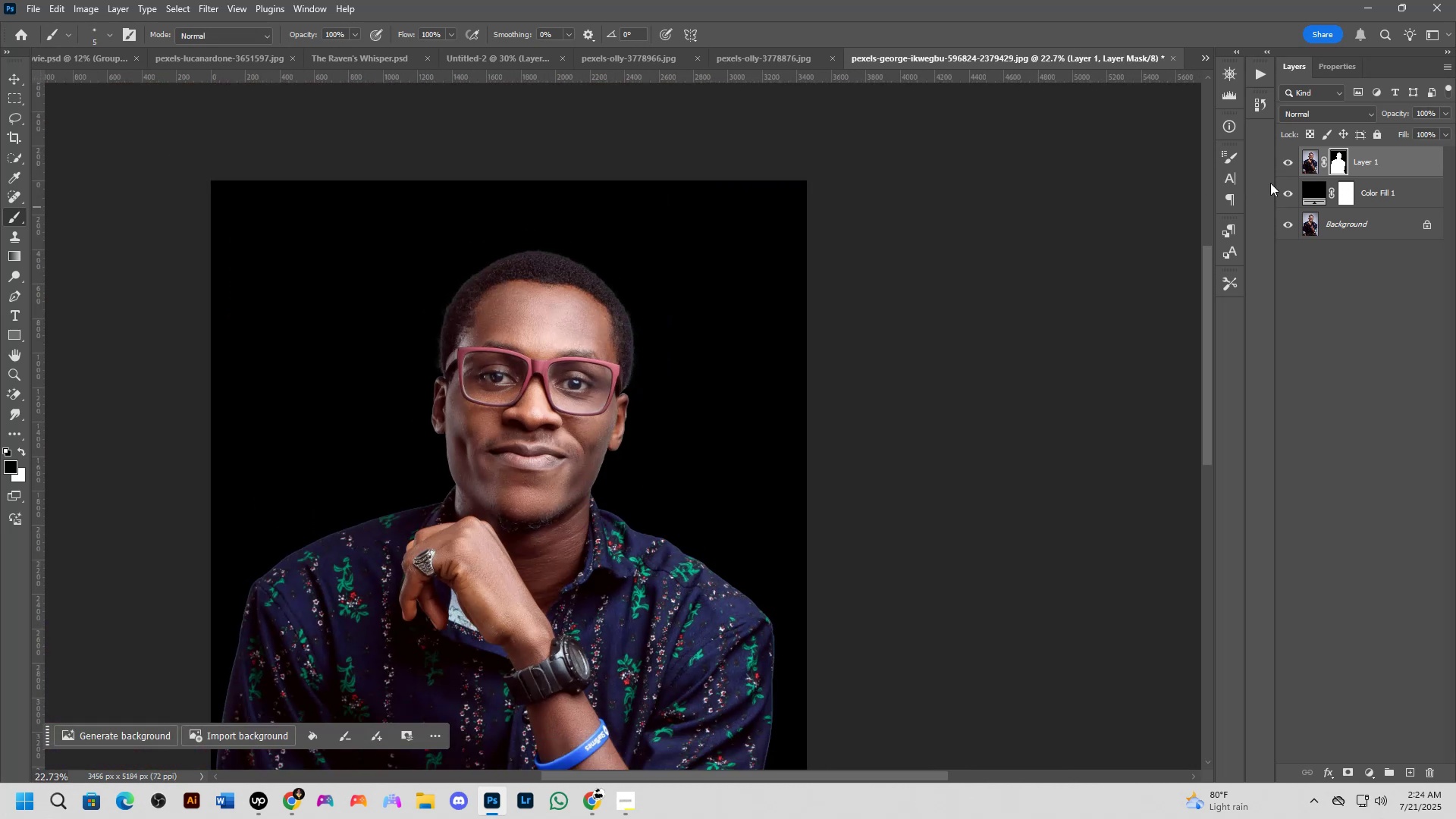 
left_click_drag(start_coordinate=[1288, 190], to_coordinate=[1285, 217])
 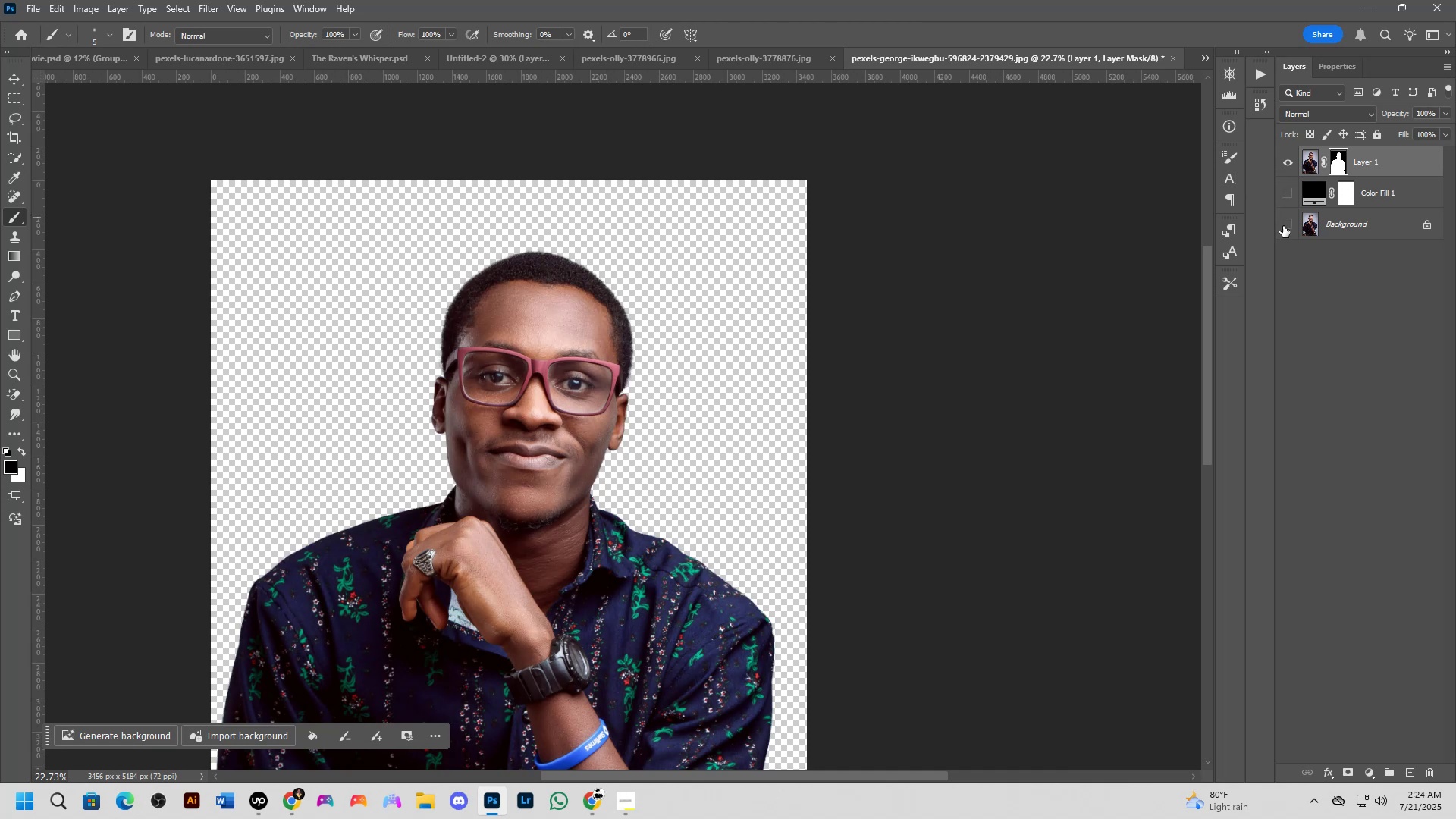 
hold_key(key=Space, duration=0.53)
 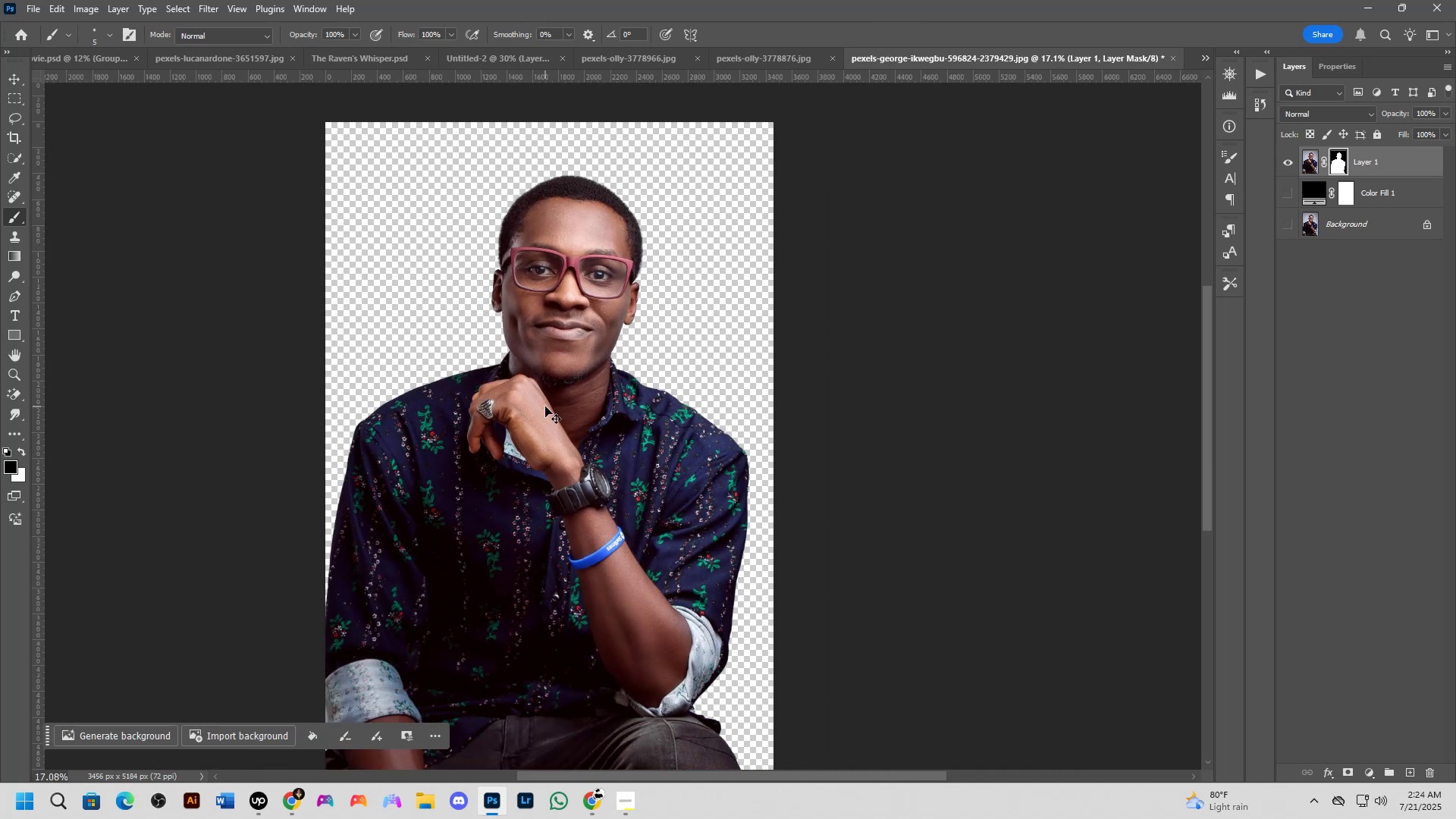 
left_click_drag(start_coordinate=[401, 444], to_coordinate=[466, 312])
 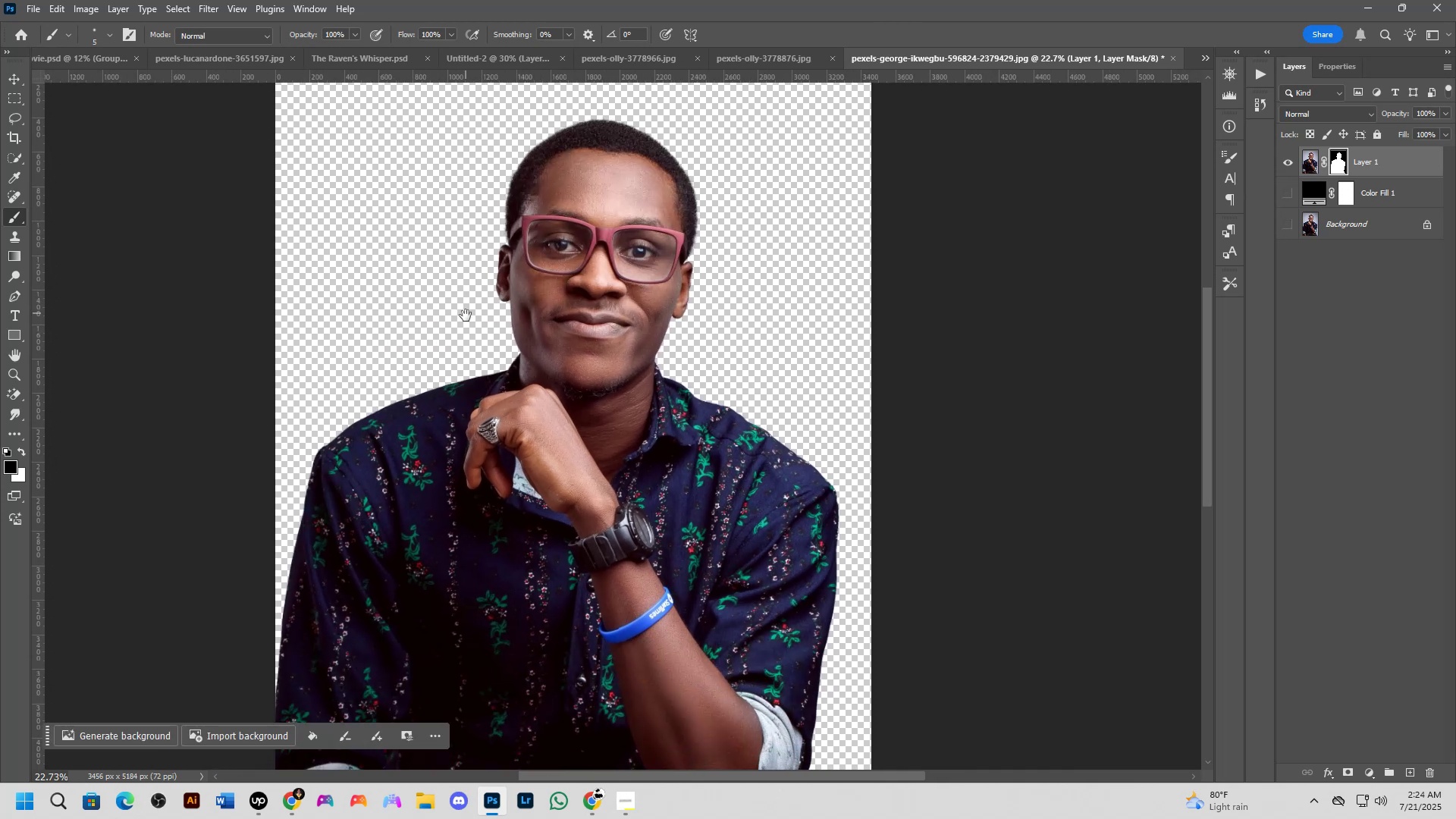 
scroll: coordinate [482, 348], scroll_direction: down, amount: 3.0
 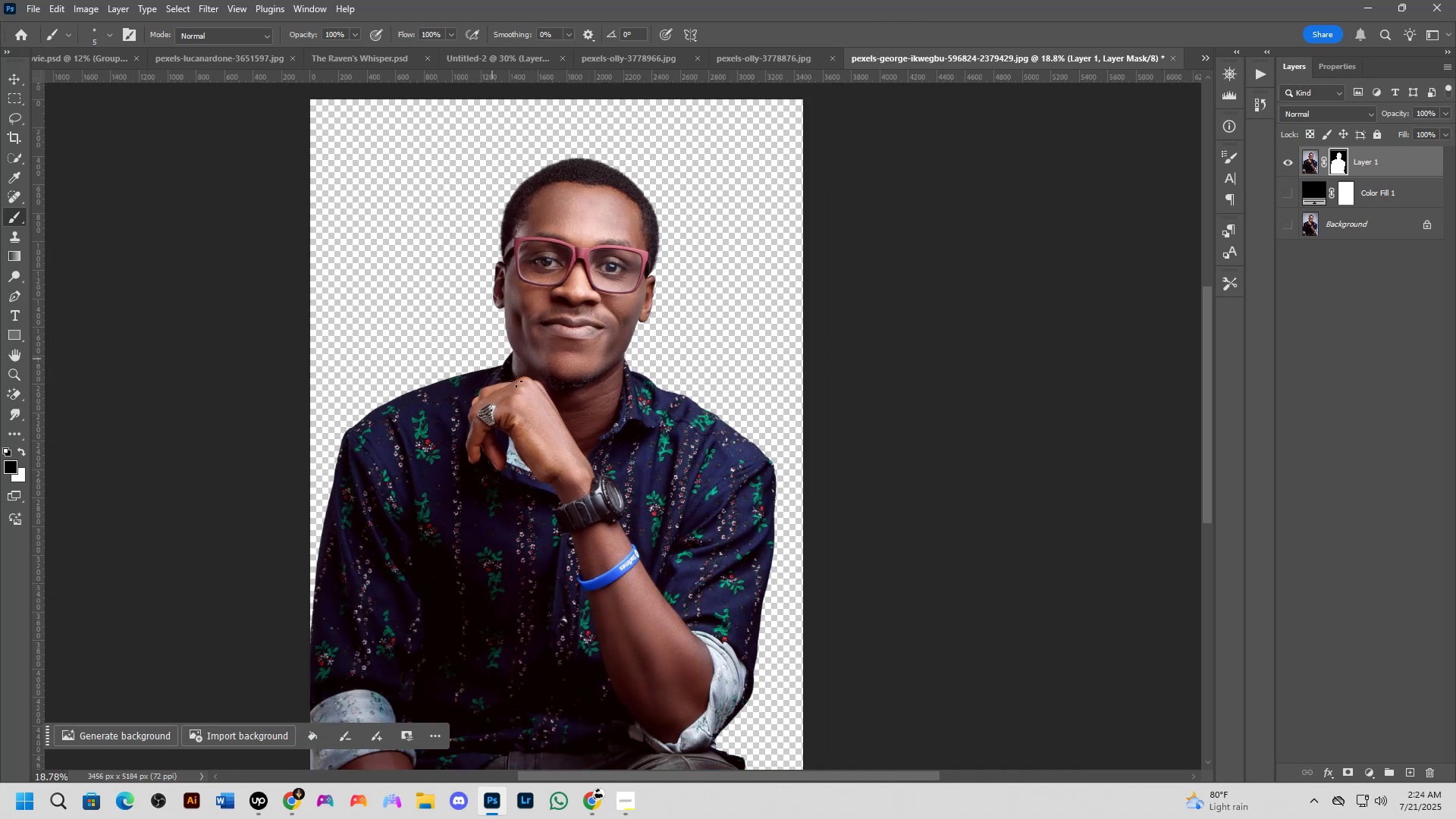 
key(Control+Shift+S)
 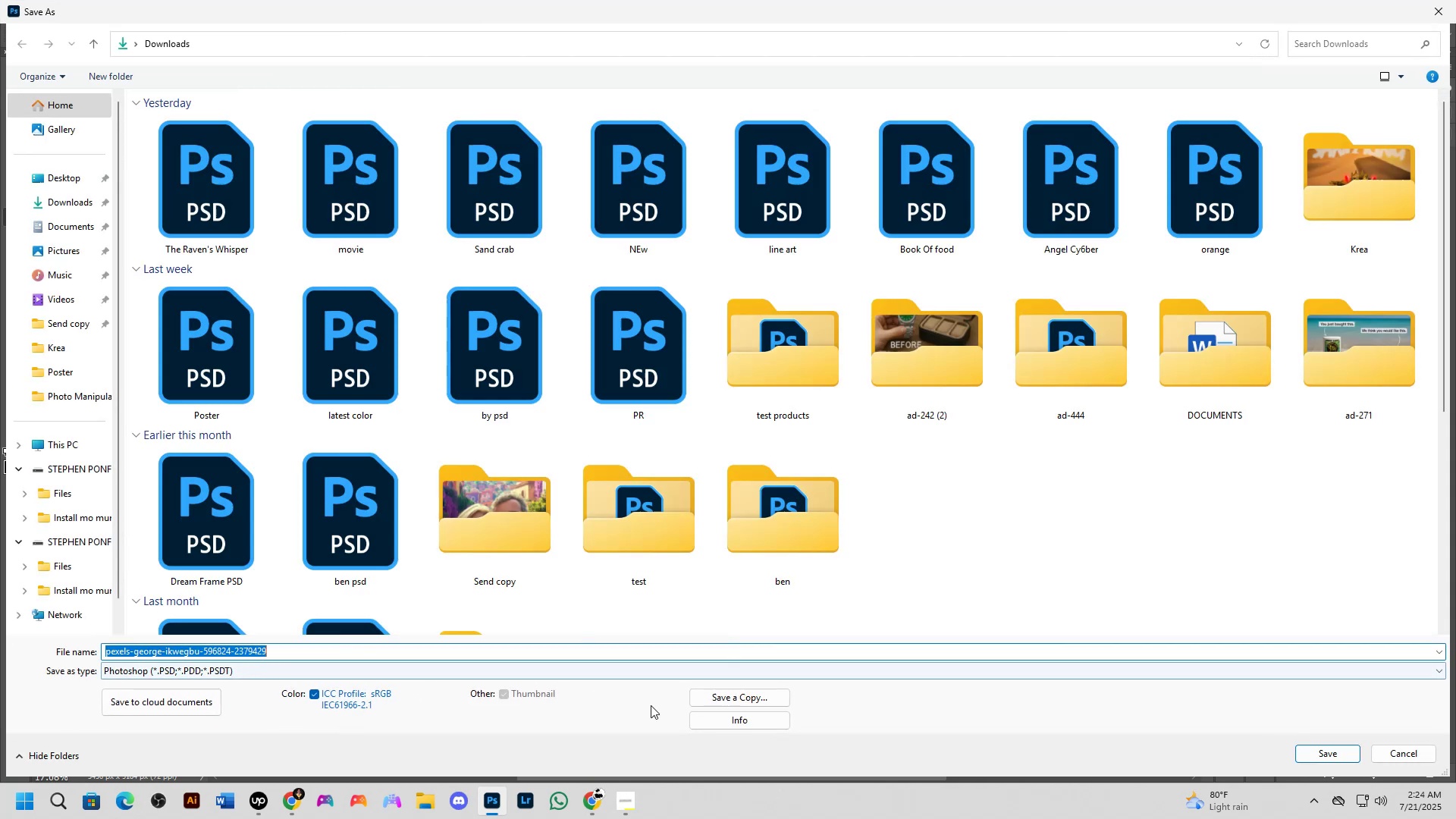 
left_click([735, 701])
 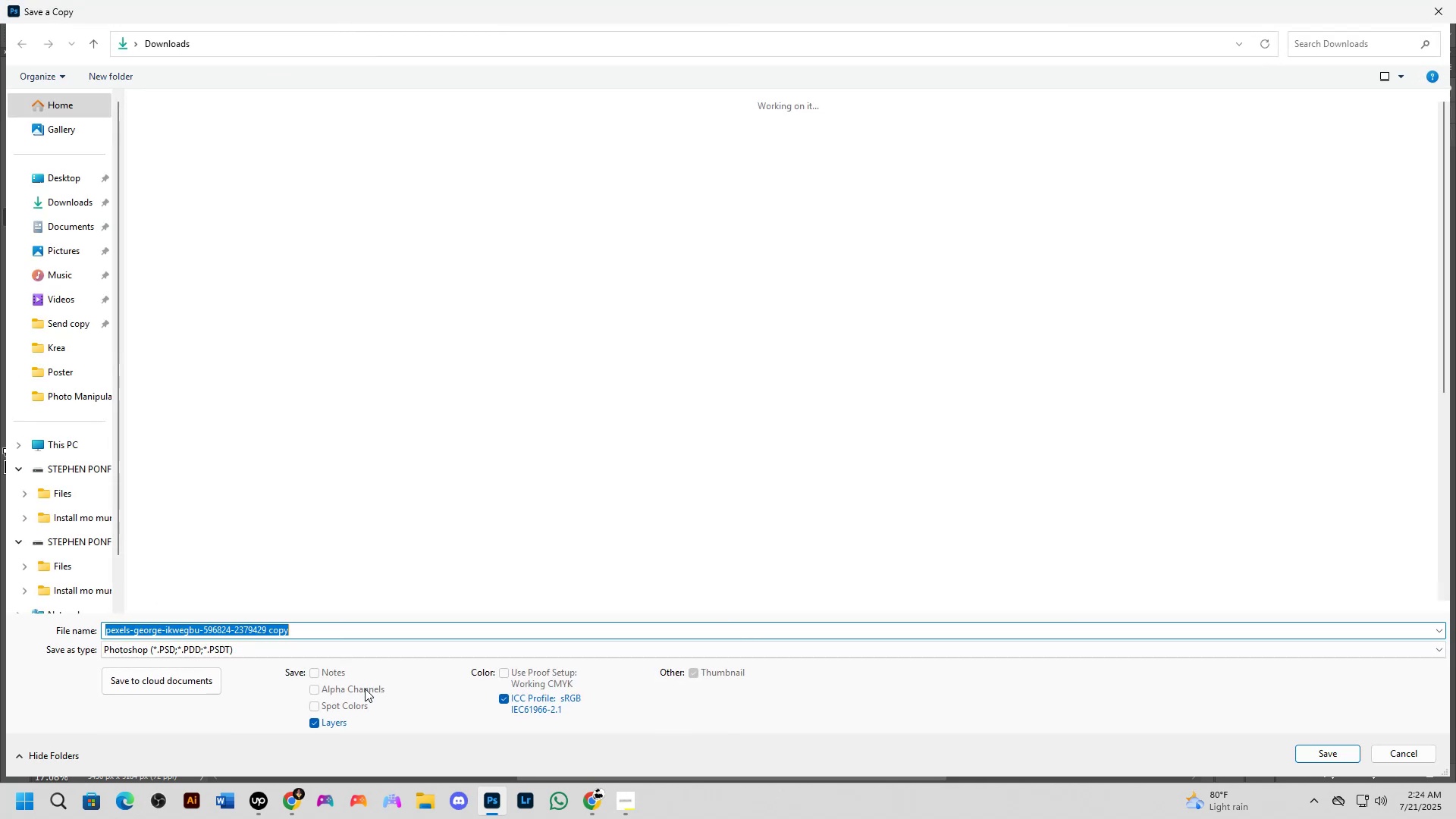 
left_click([365, 651])
 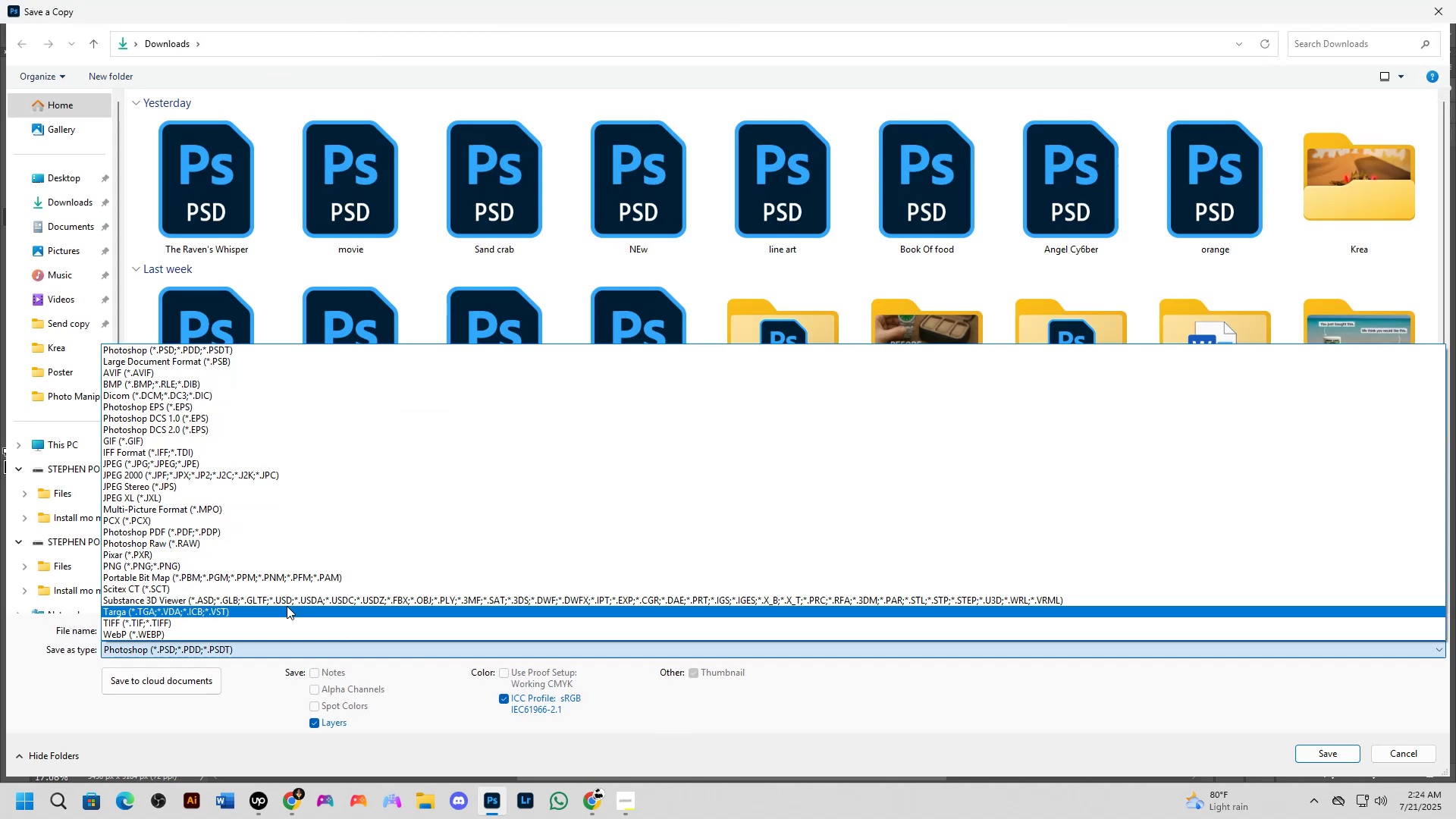 
left_click_drag(start_coordinate=[184, 521], to_coordinate=[231, 460])
 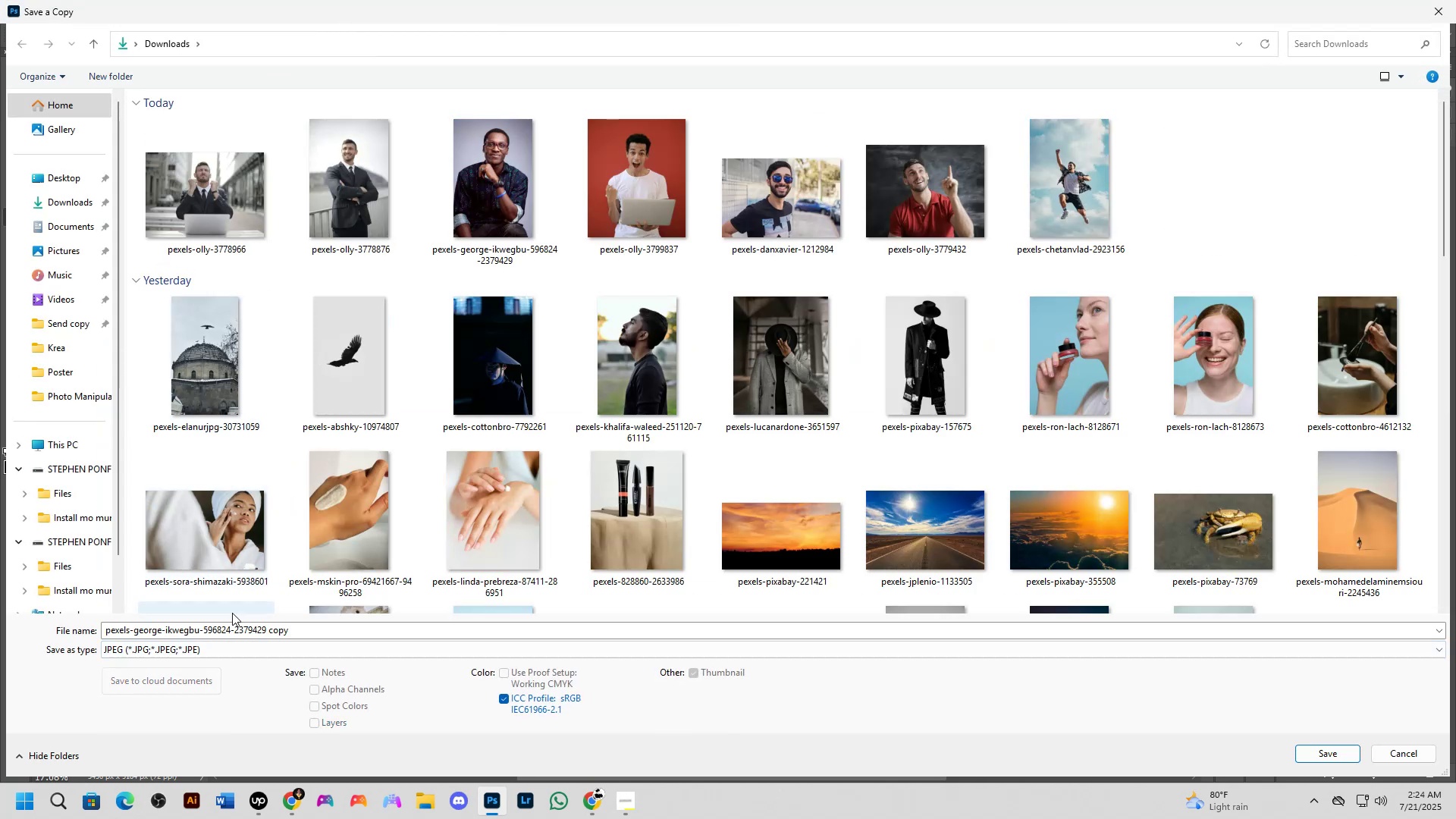 
left_click([229, 648])
 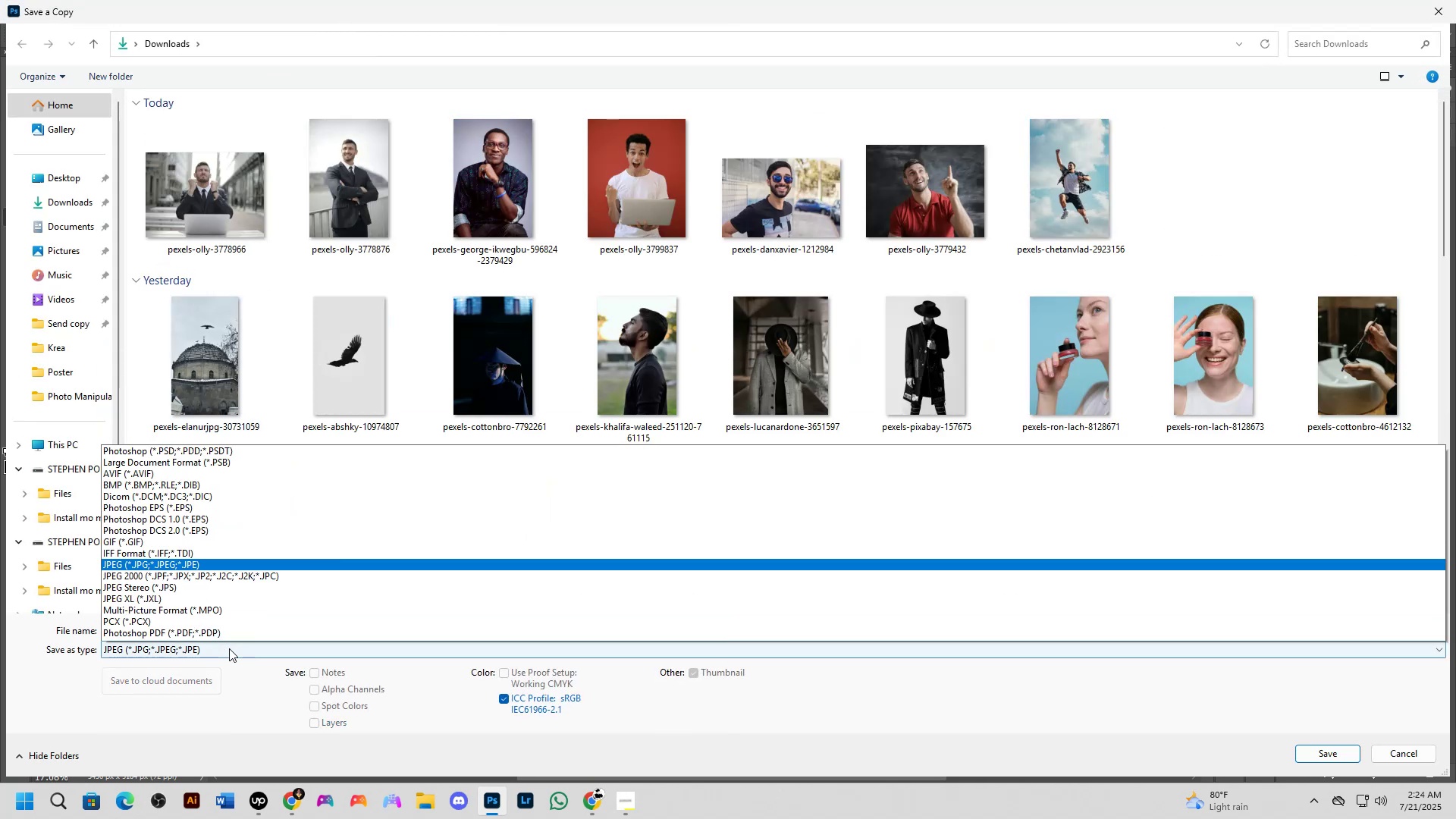 
left_click_drag(start_coordinate=[195, 602], to_coordinate=[215, 565])
 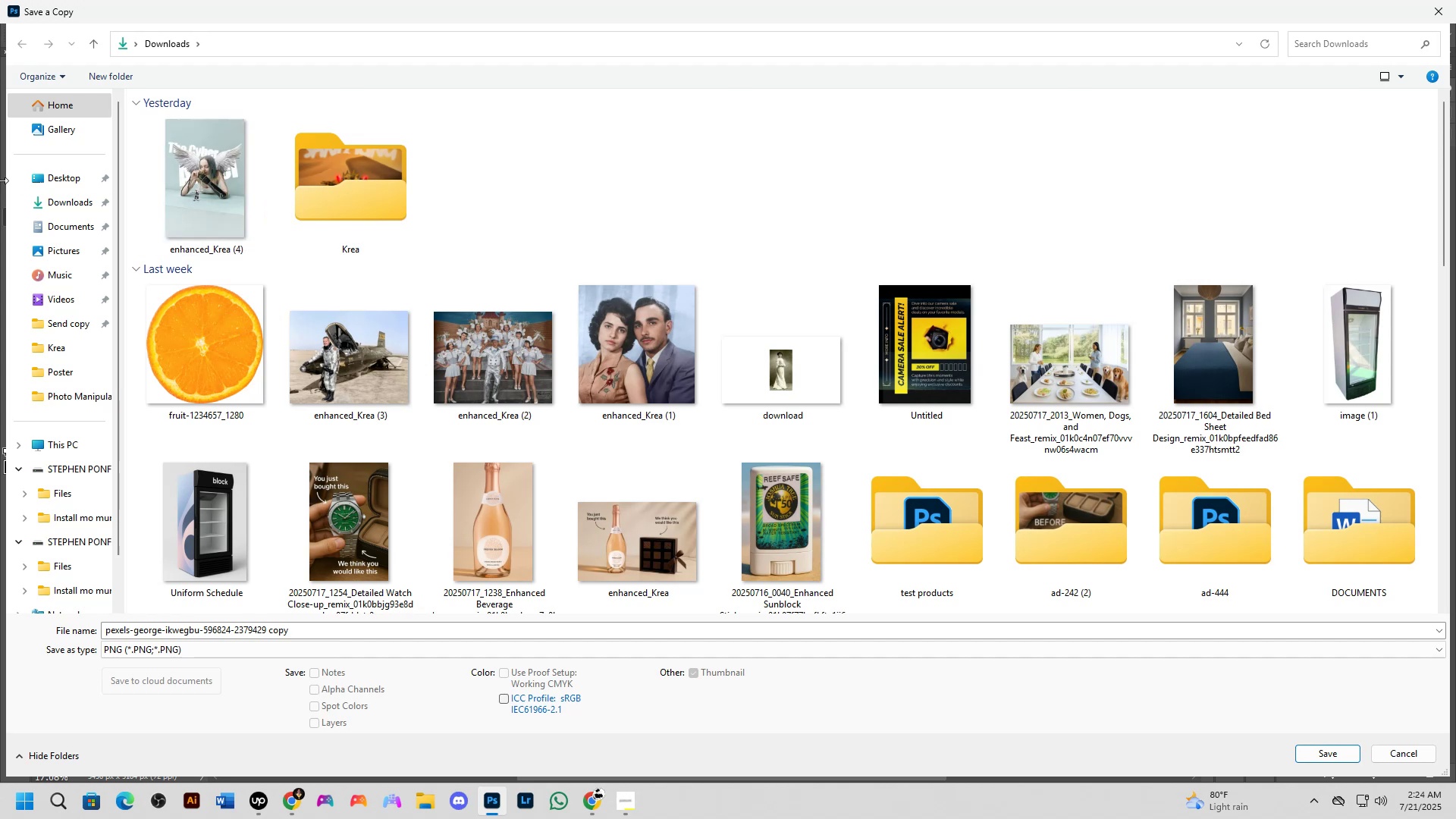 
left_click([58, 179])
 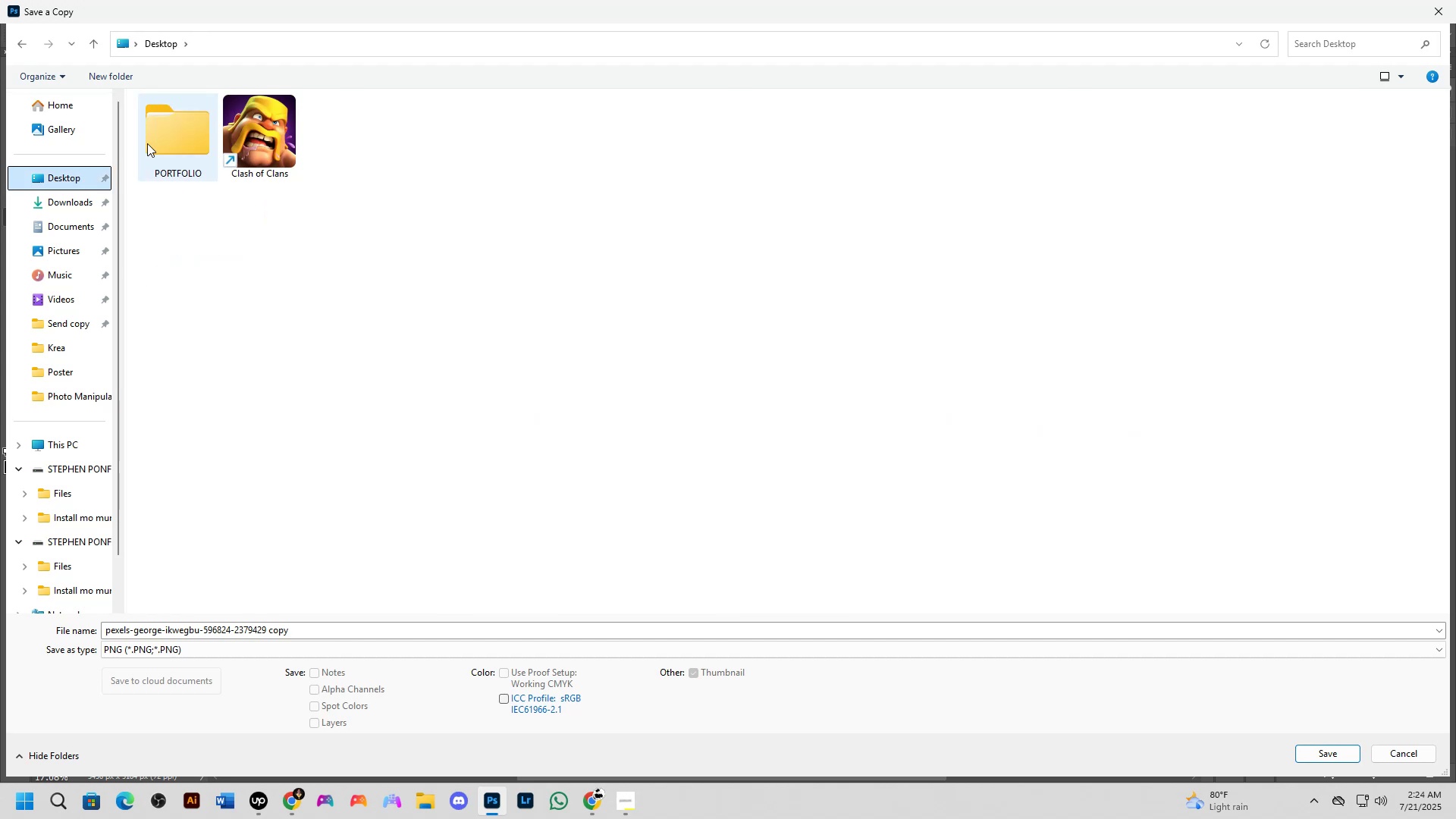 
double_click([163, 132])
 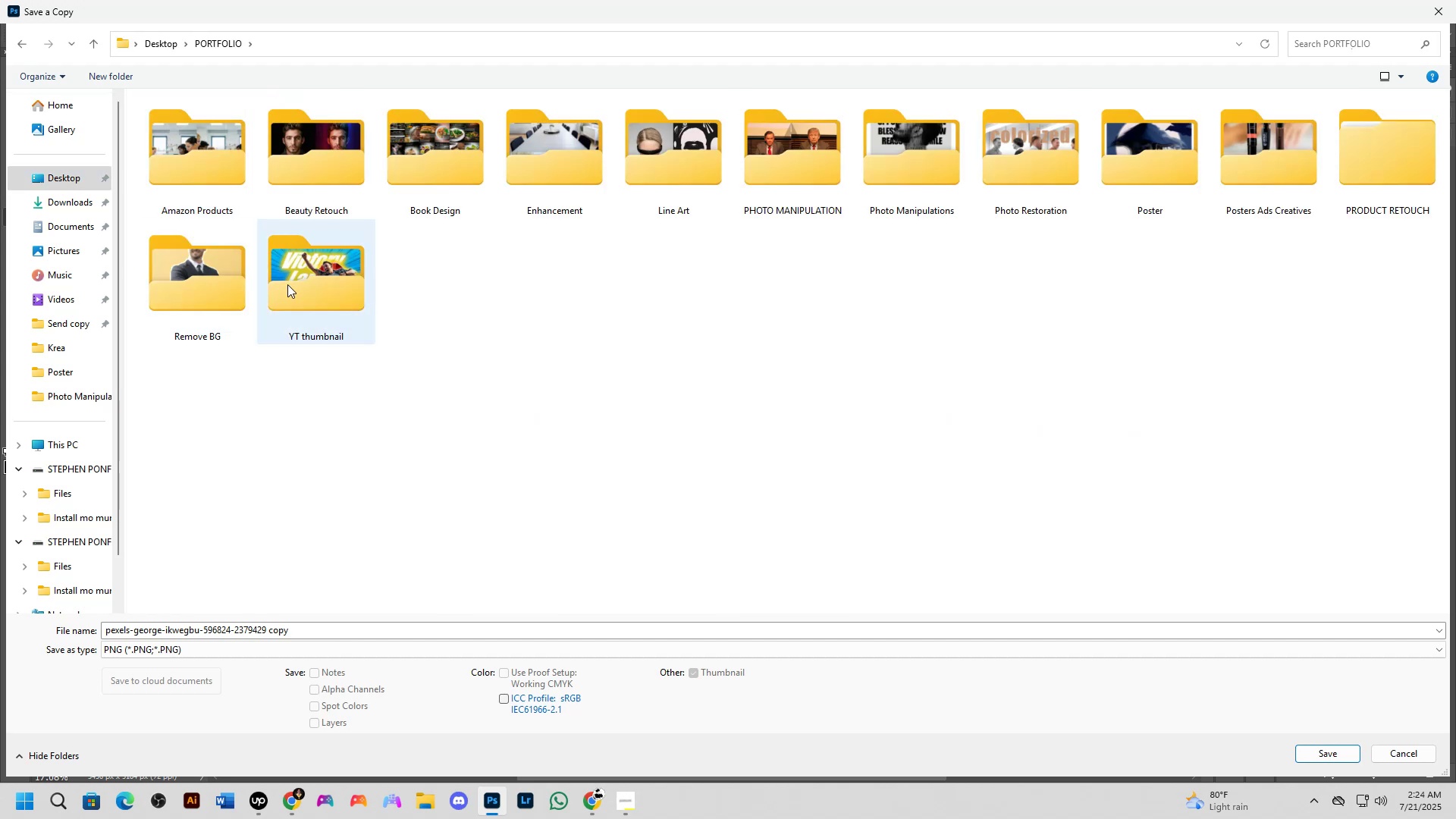 
double_click([173, 284])
 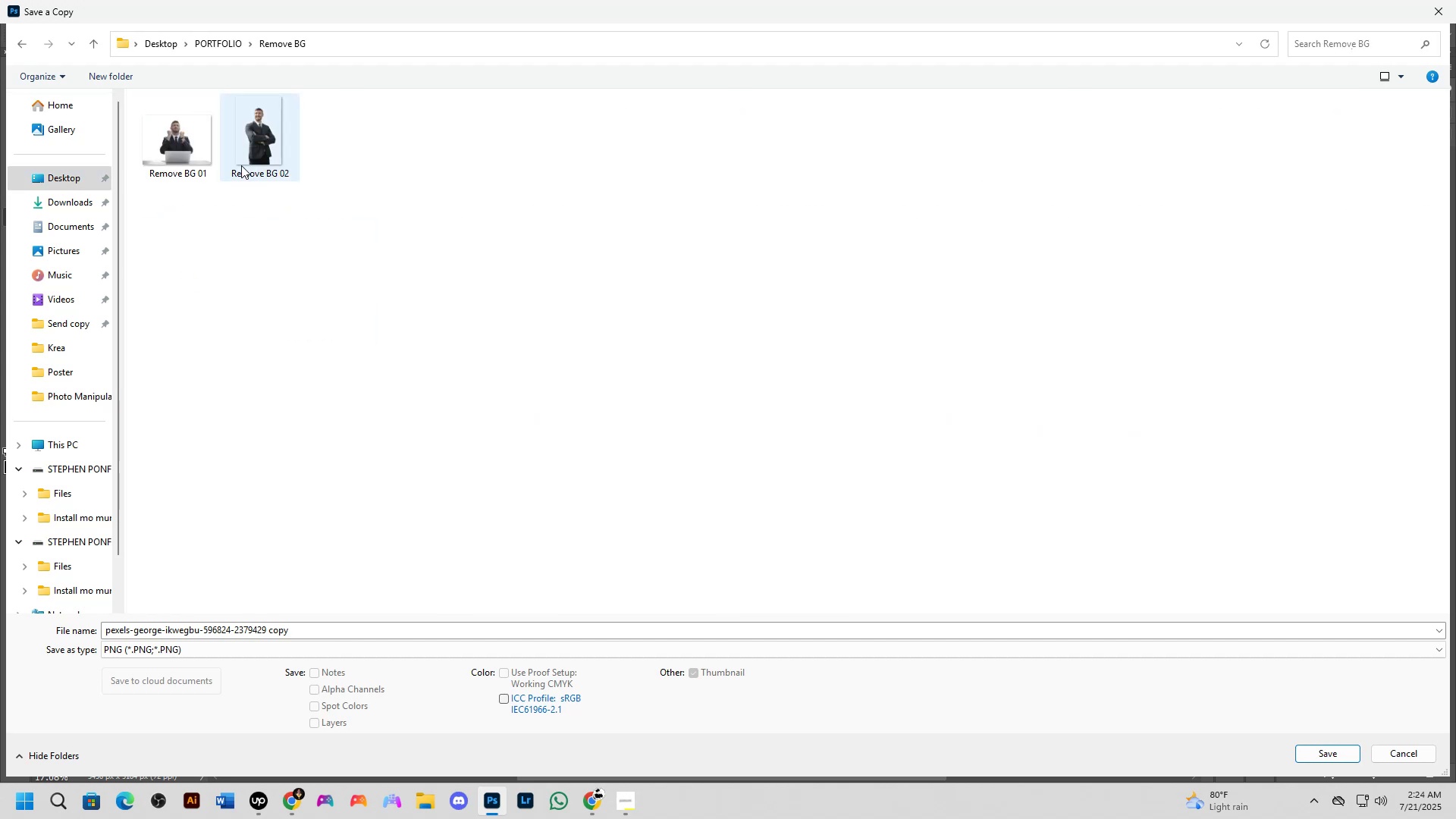 
left_click_drag(start_coordinate=[237, 151], to_coordinate=[243, 147])
 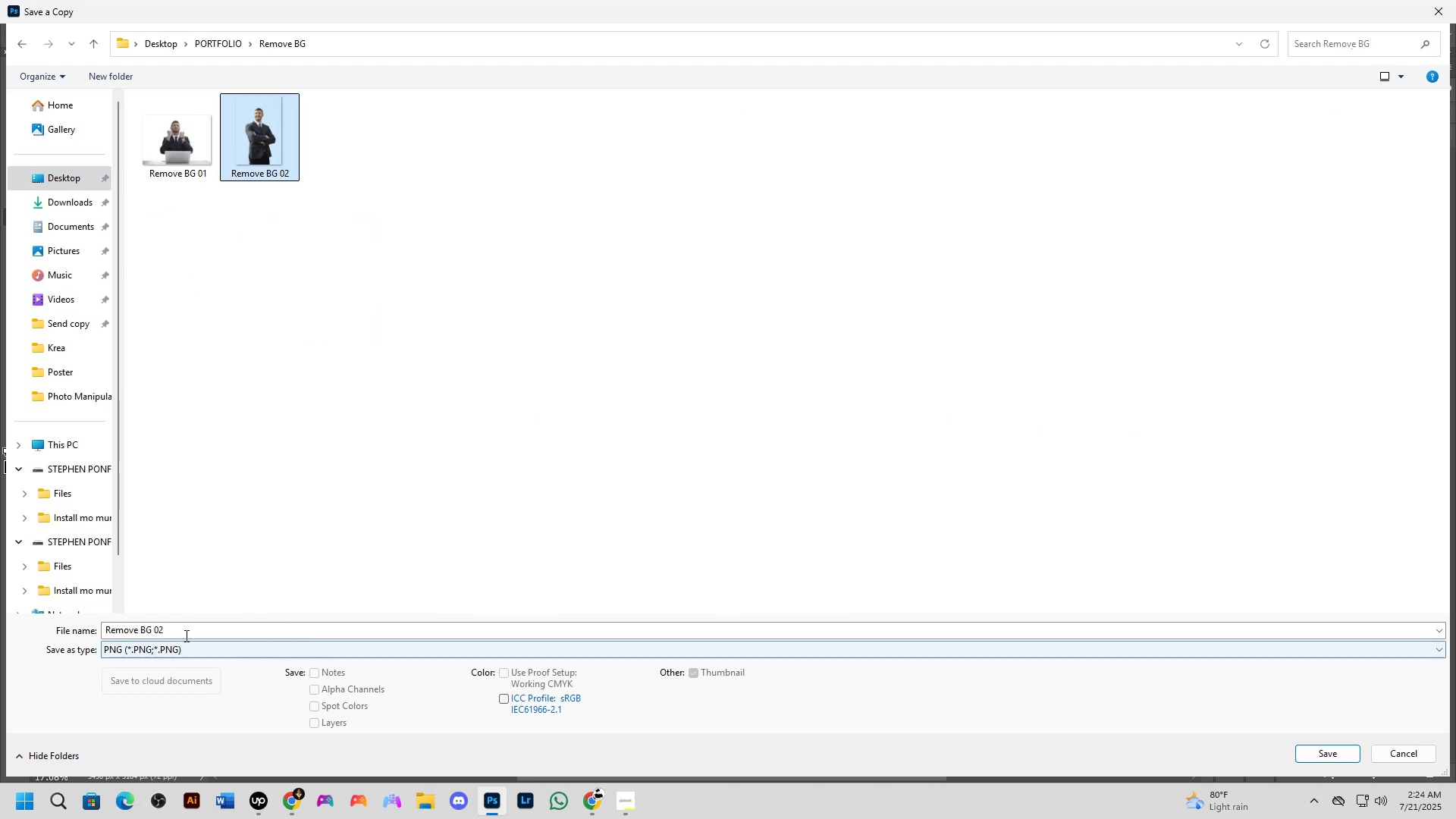 
double_click([182, 629])
 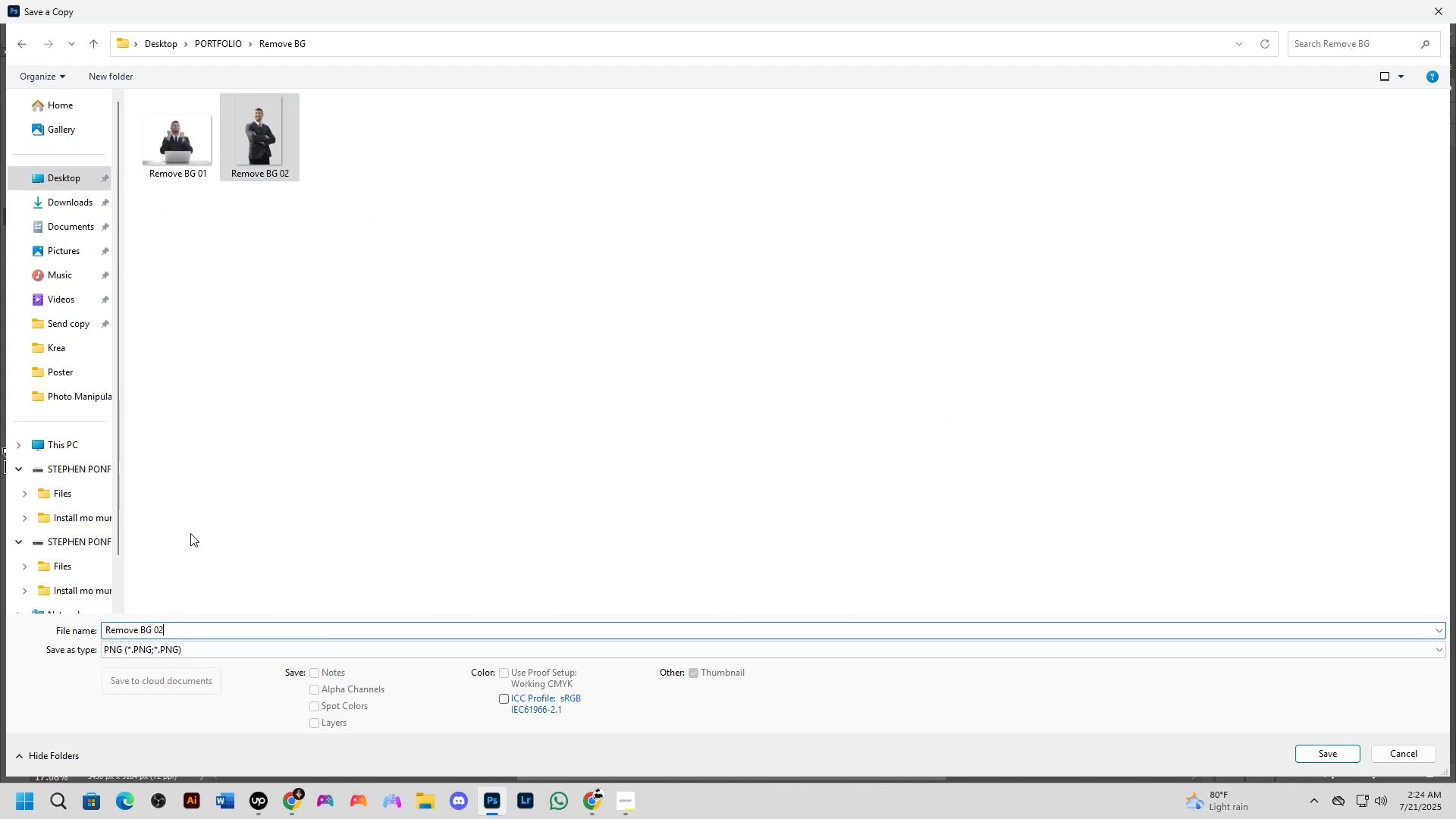 
key(Backspace)
 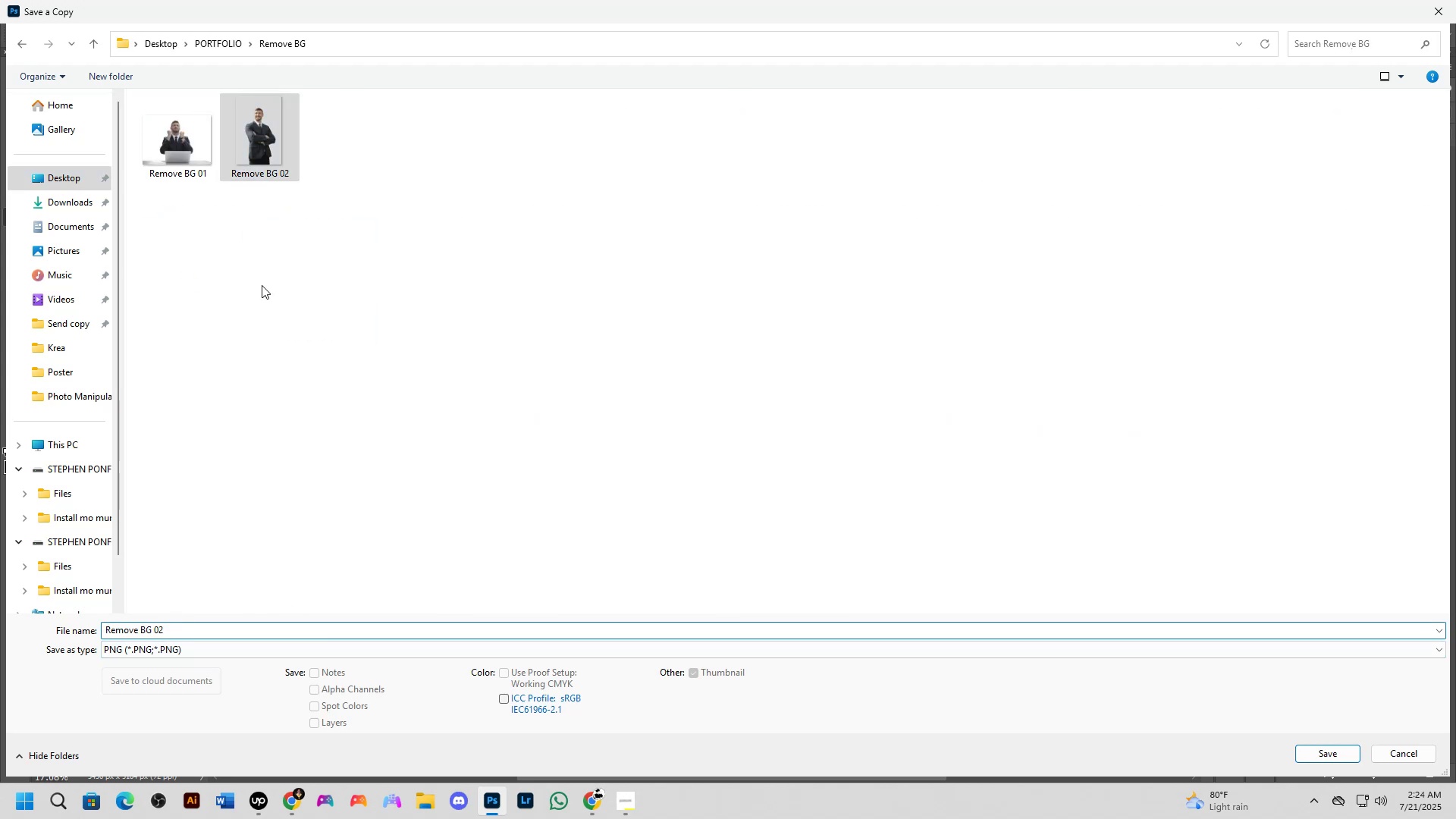 
key(Numpad3)
 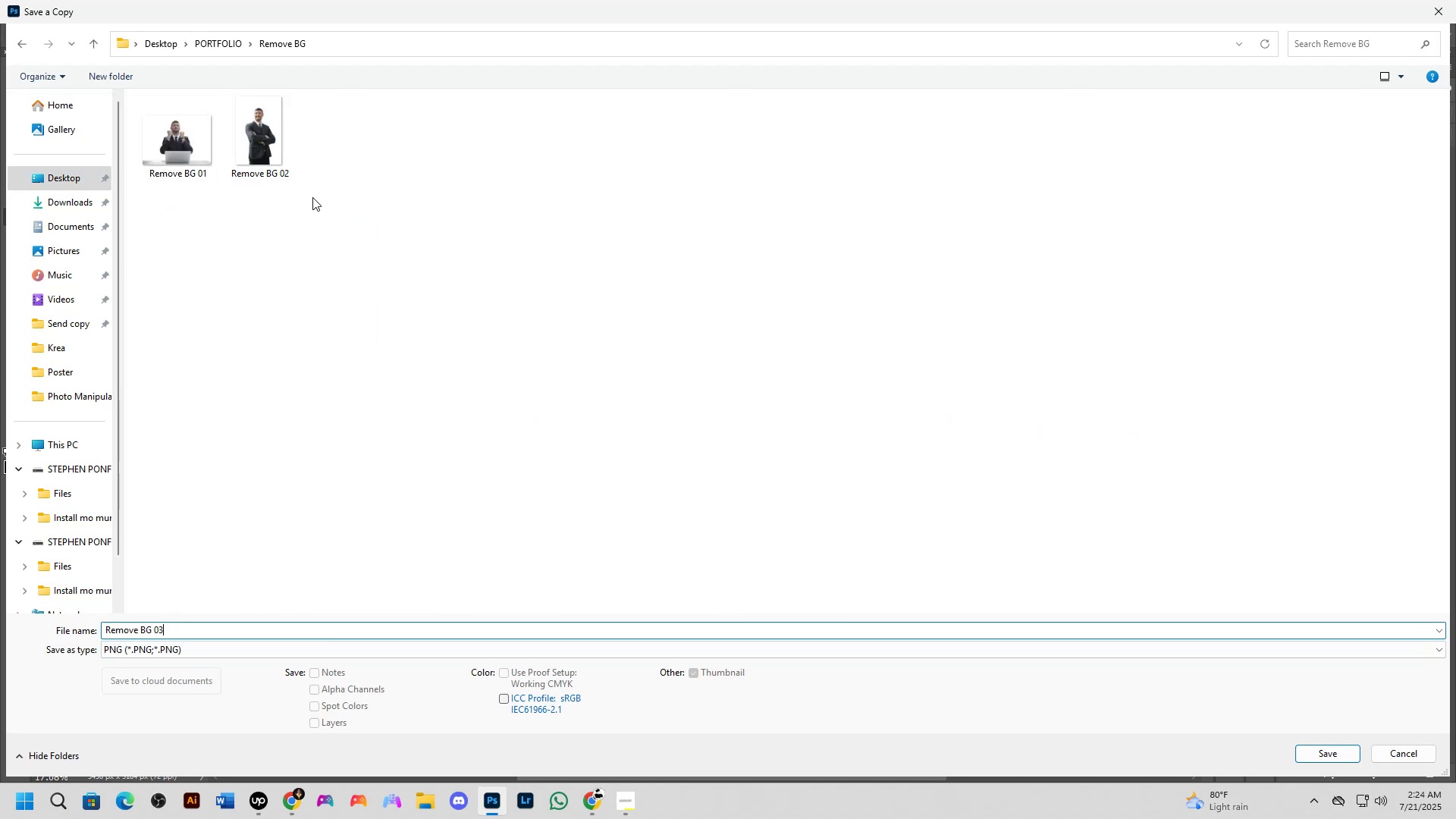 
key(NumpadEnter)
 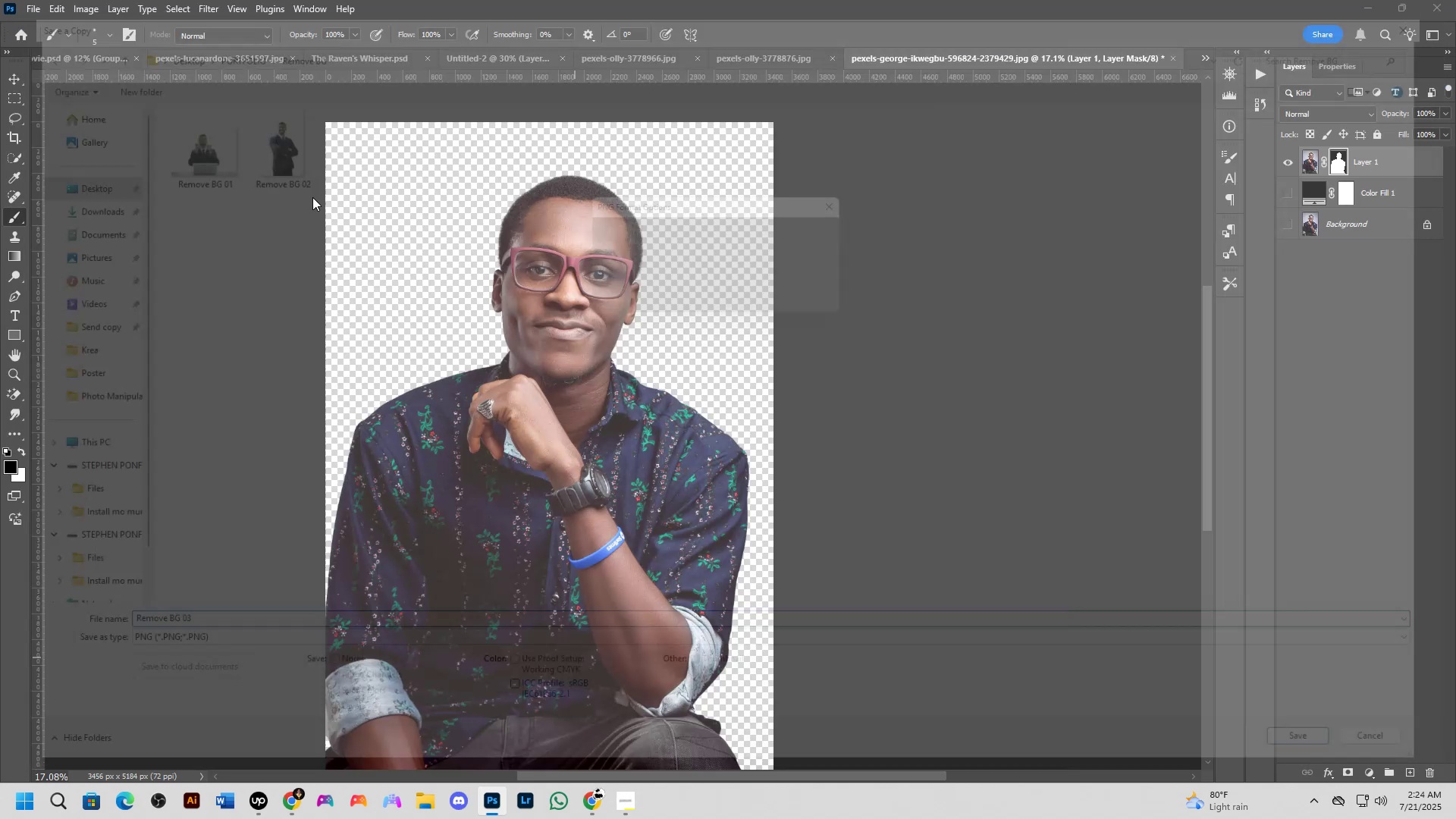 
key(NumpadEnter)
 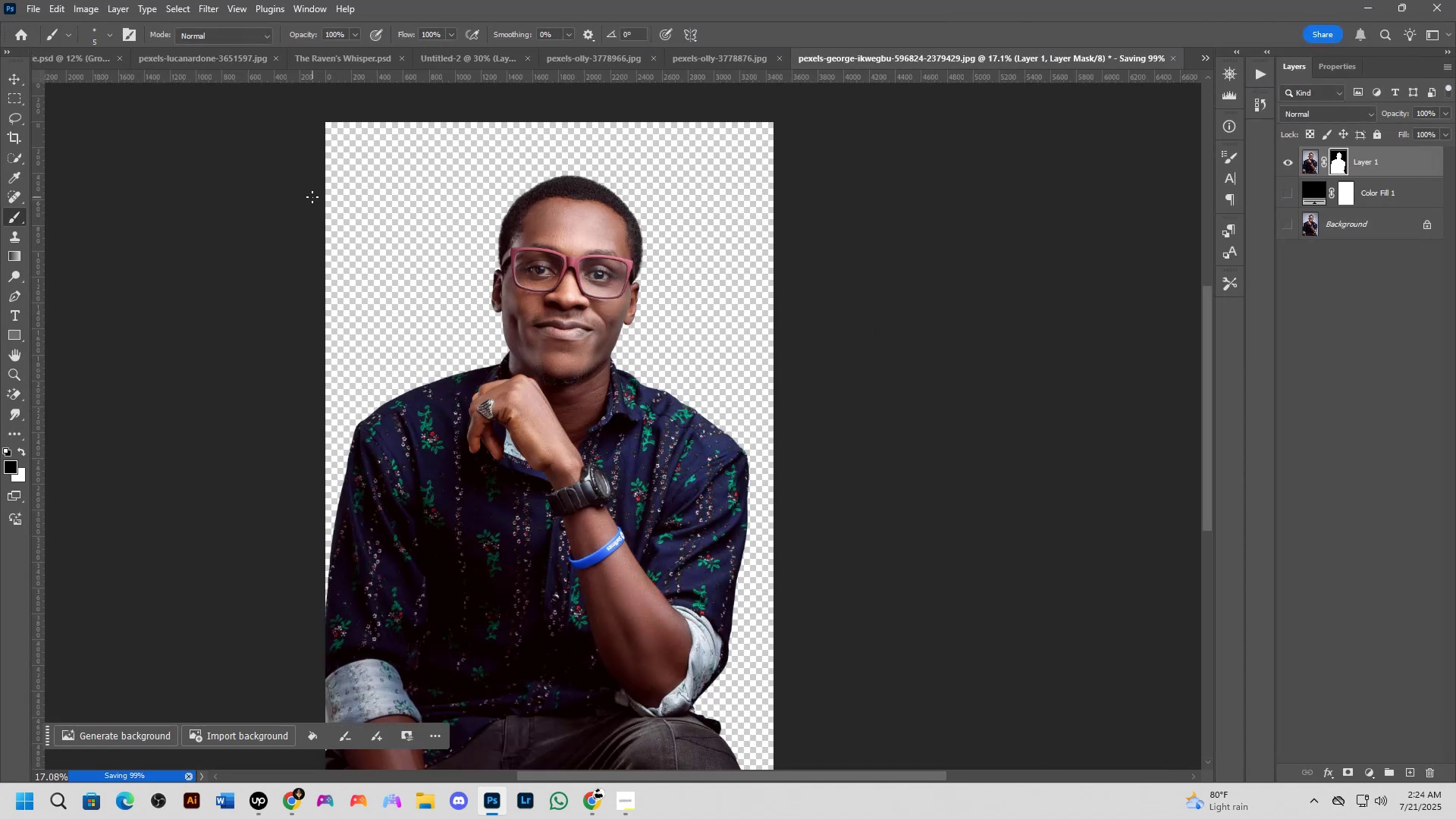 
hold_key(key=ControlLeft, duration=0.62)
 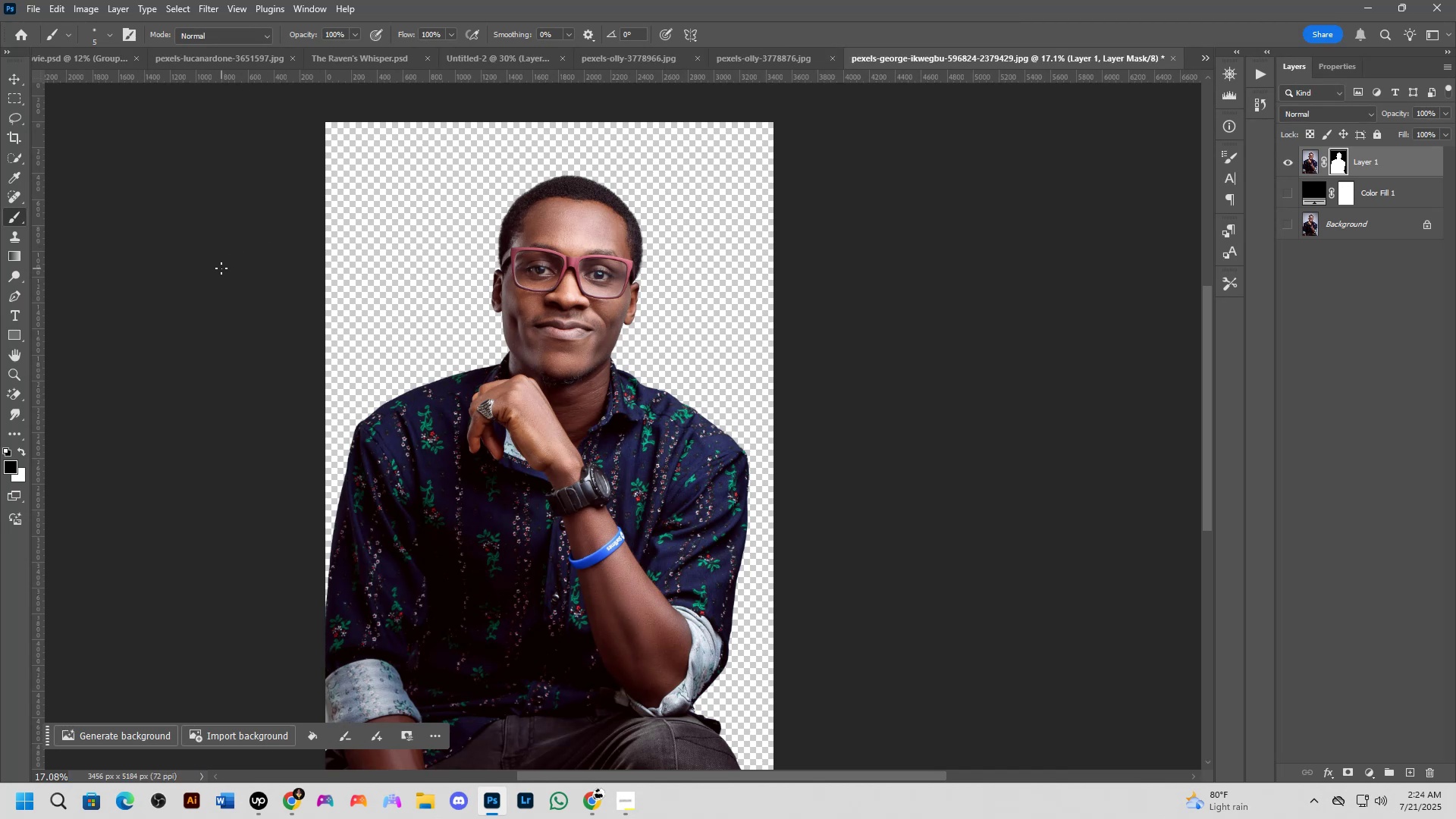 
key(Control+ControlRight)
 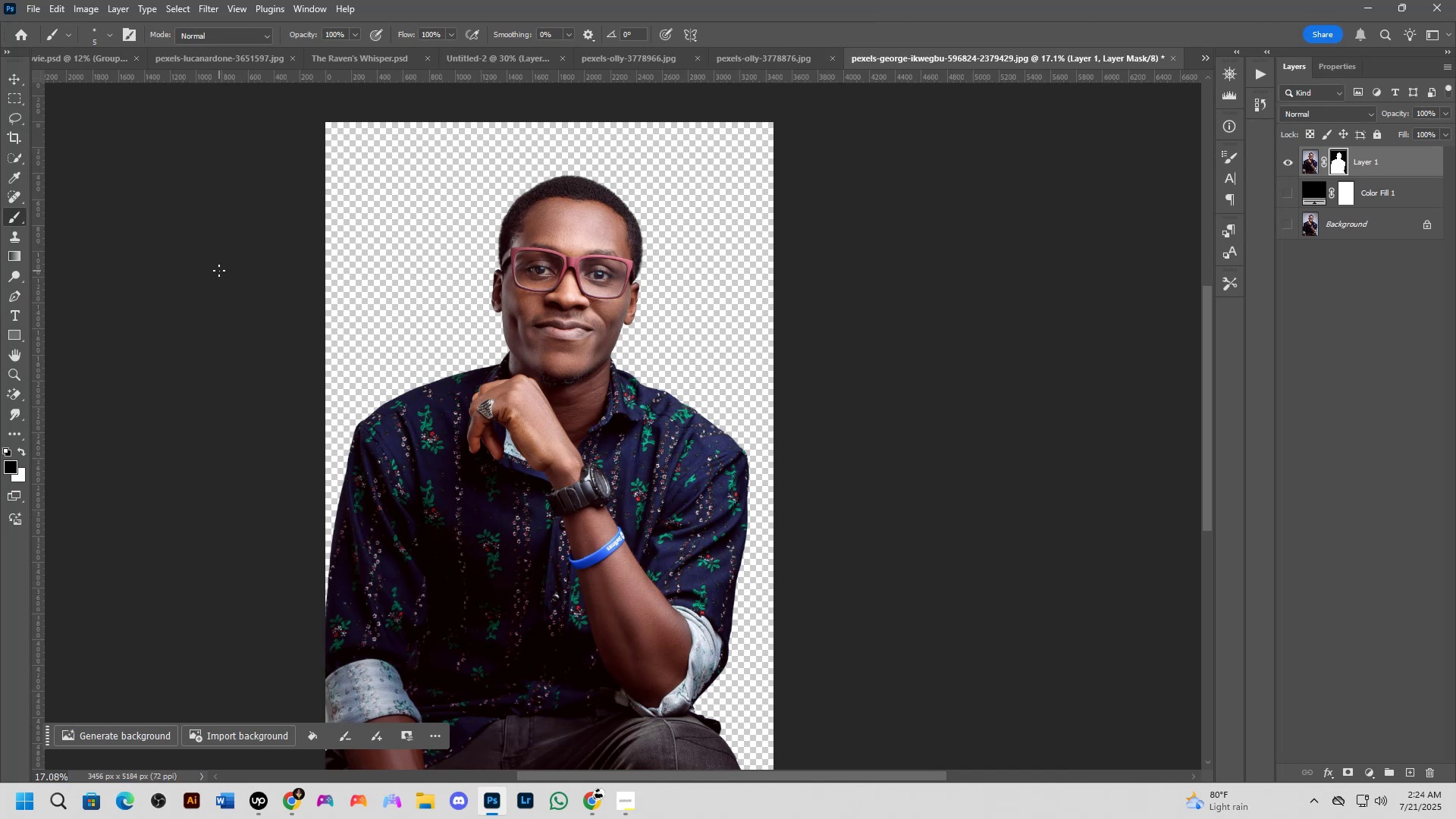 
key(Control+O)
 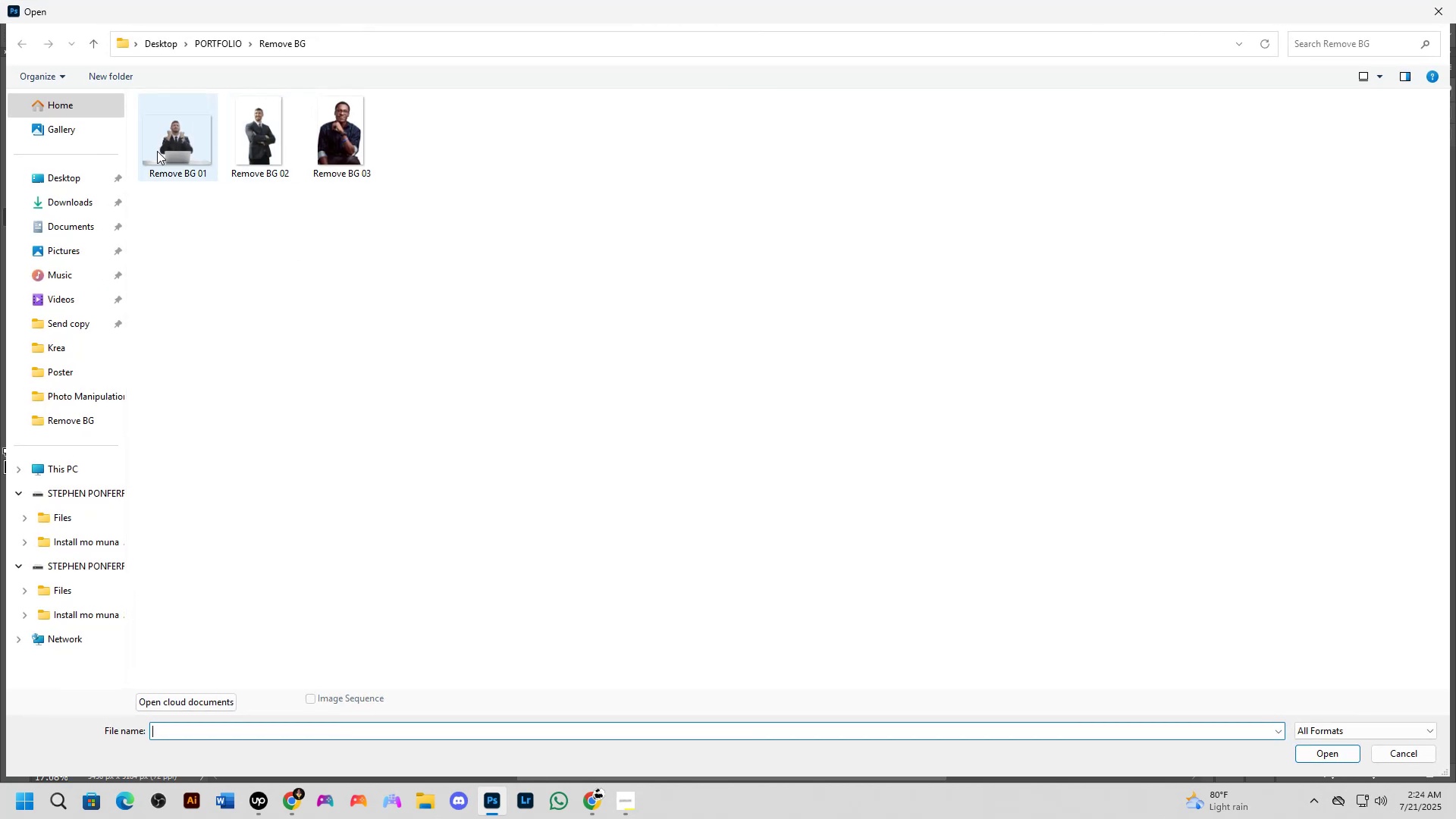 
left_click([88, 202])
 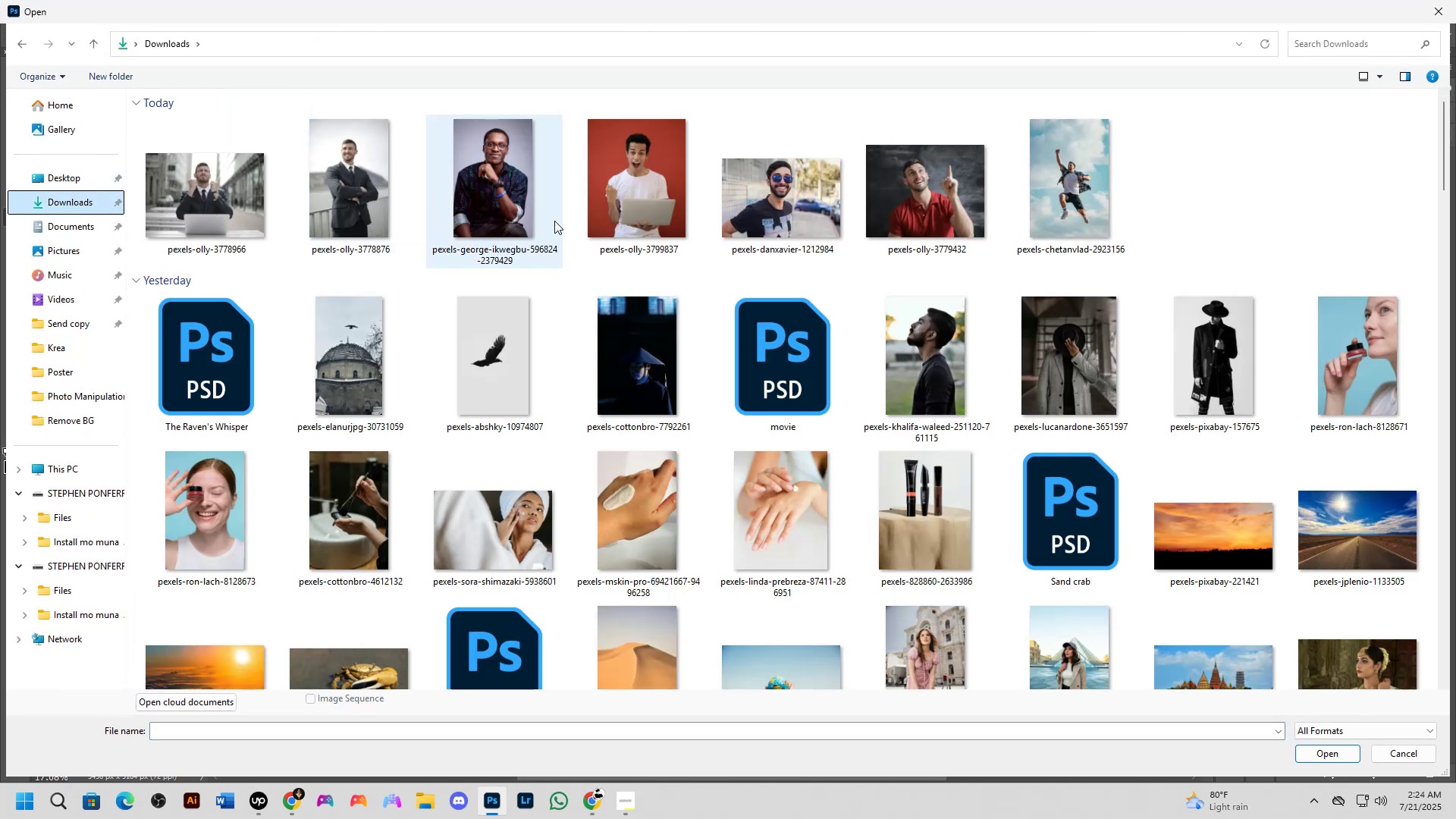 
left_click([664, 205])
 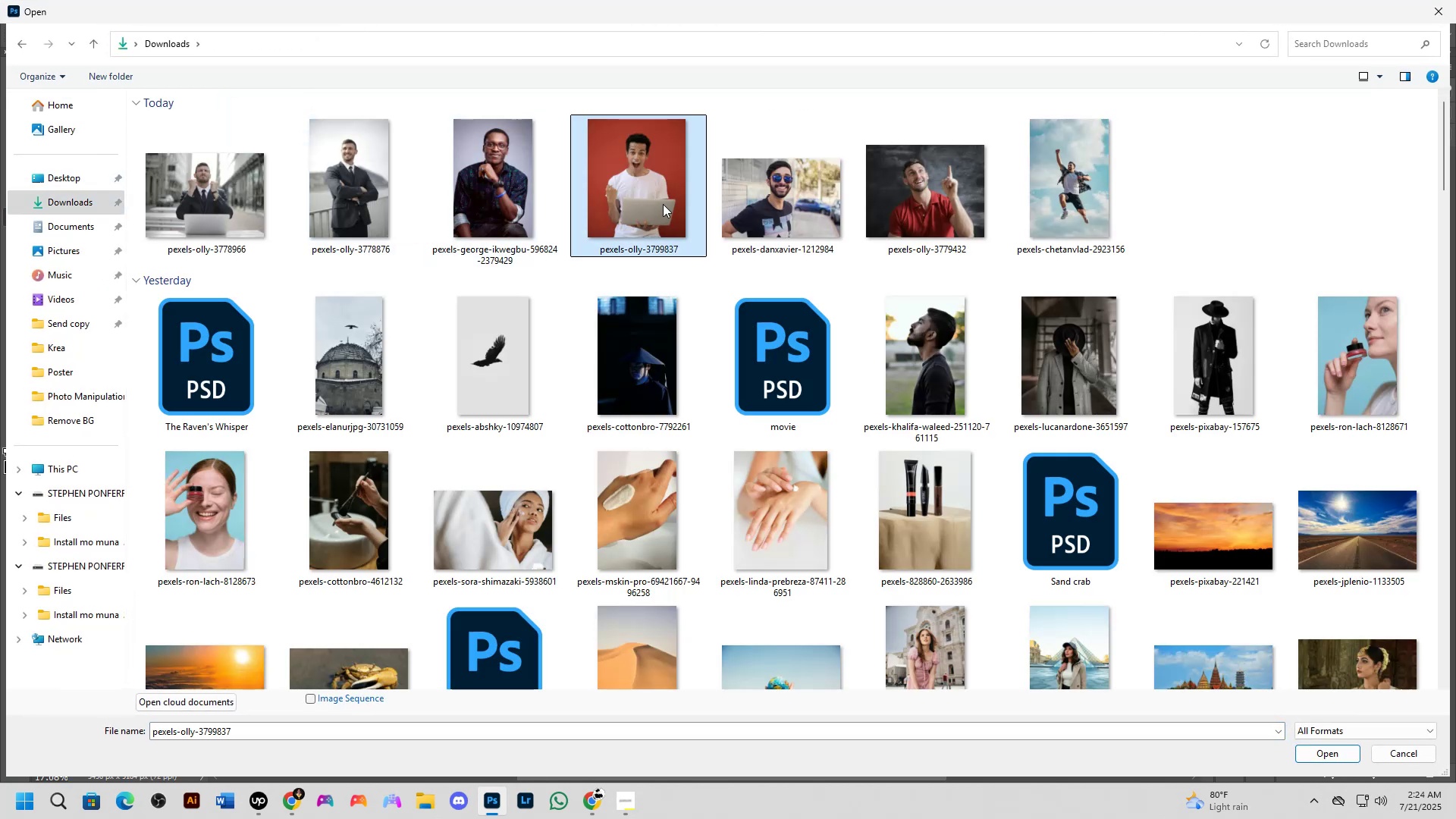 
key(NumpadEnter)
 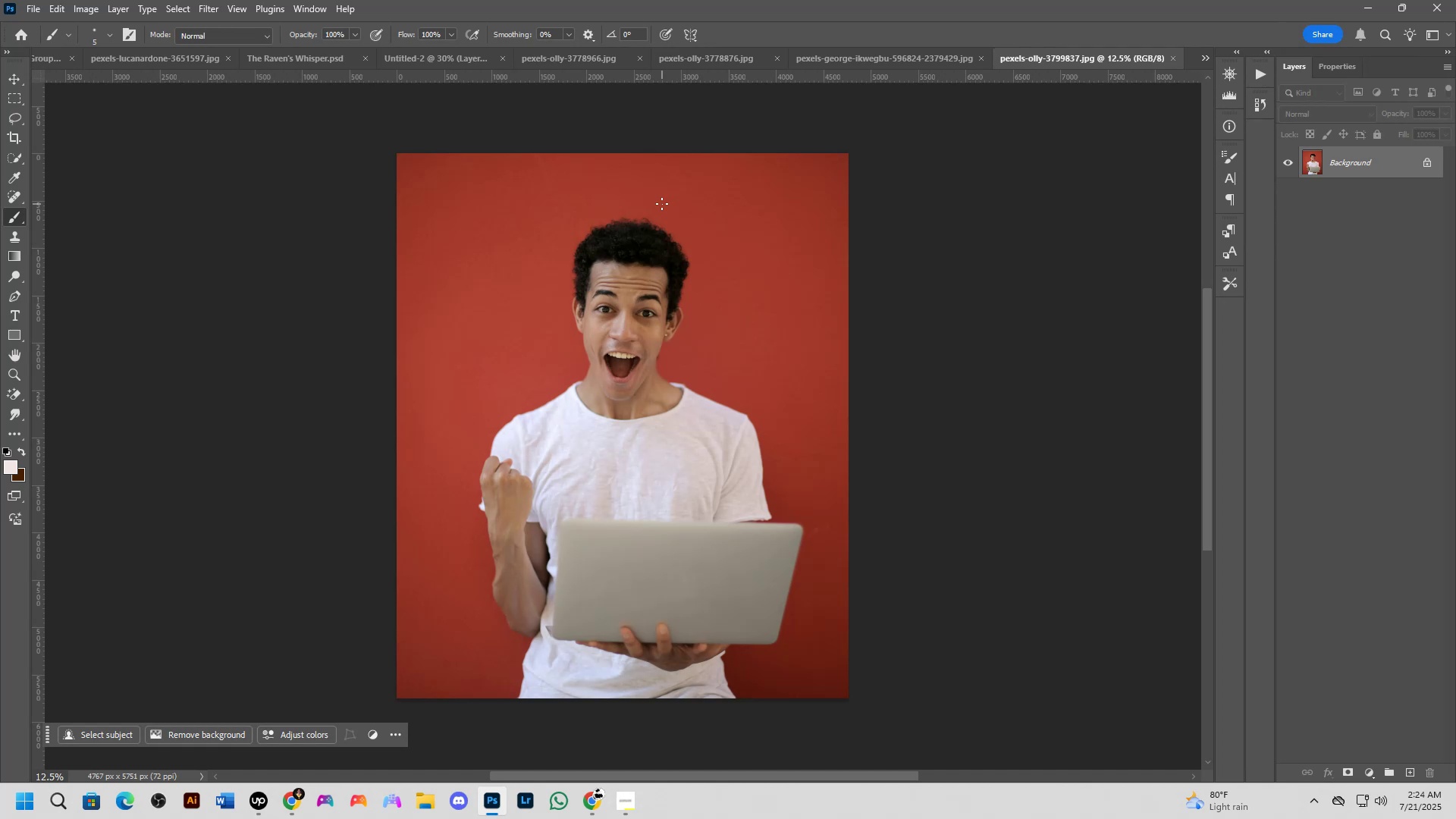 
wait(9.86)
 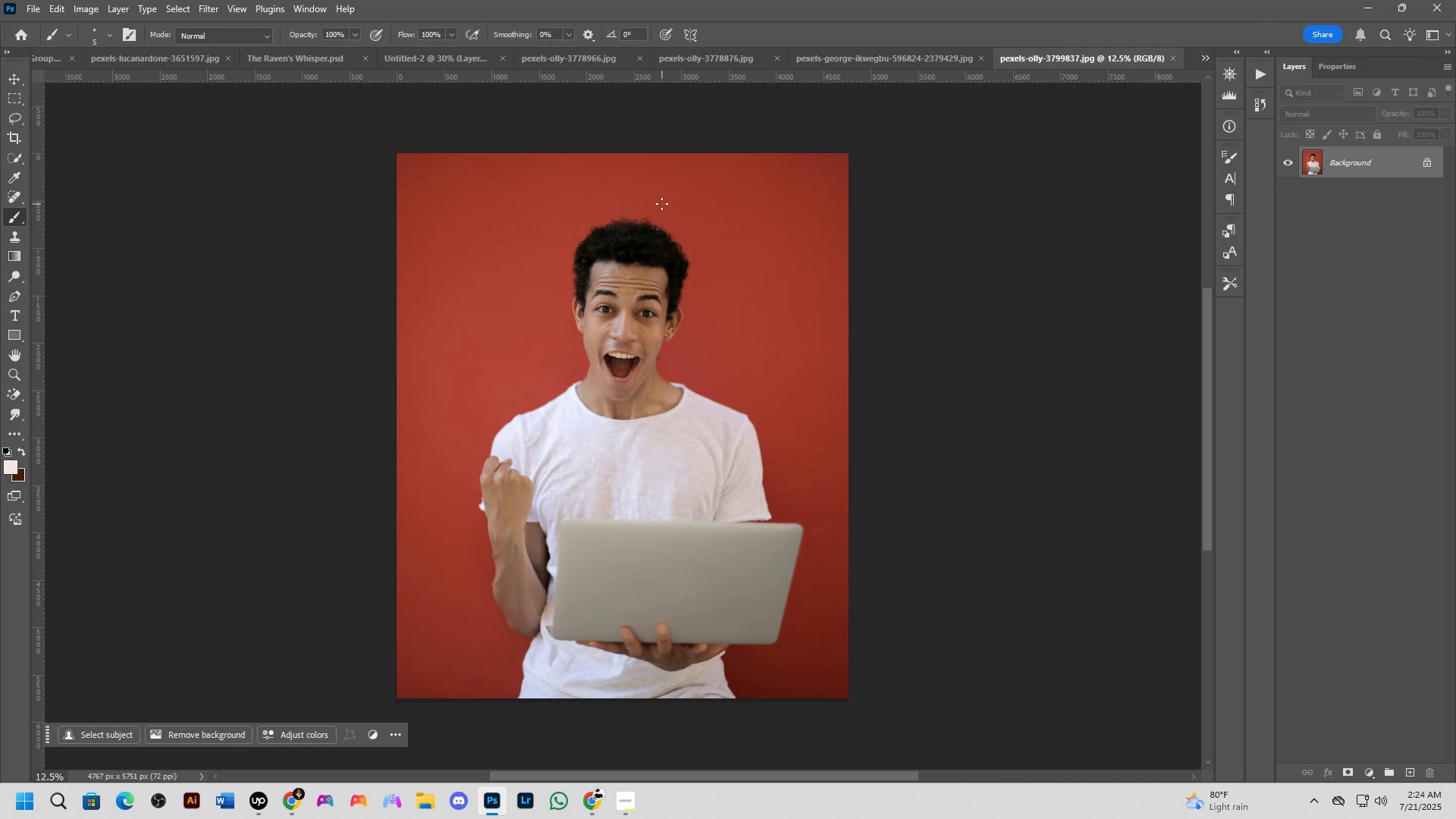 
key(Alt+Tab)
 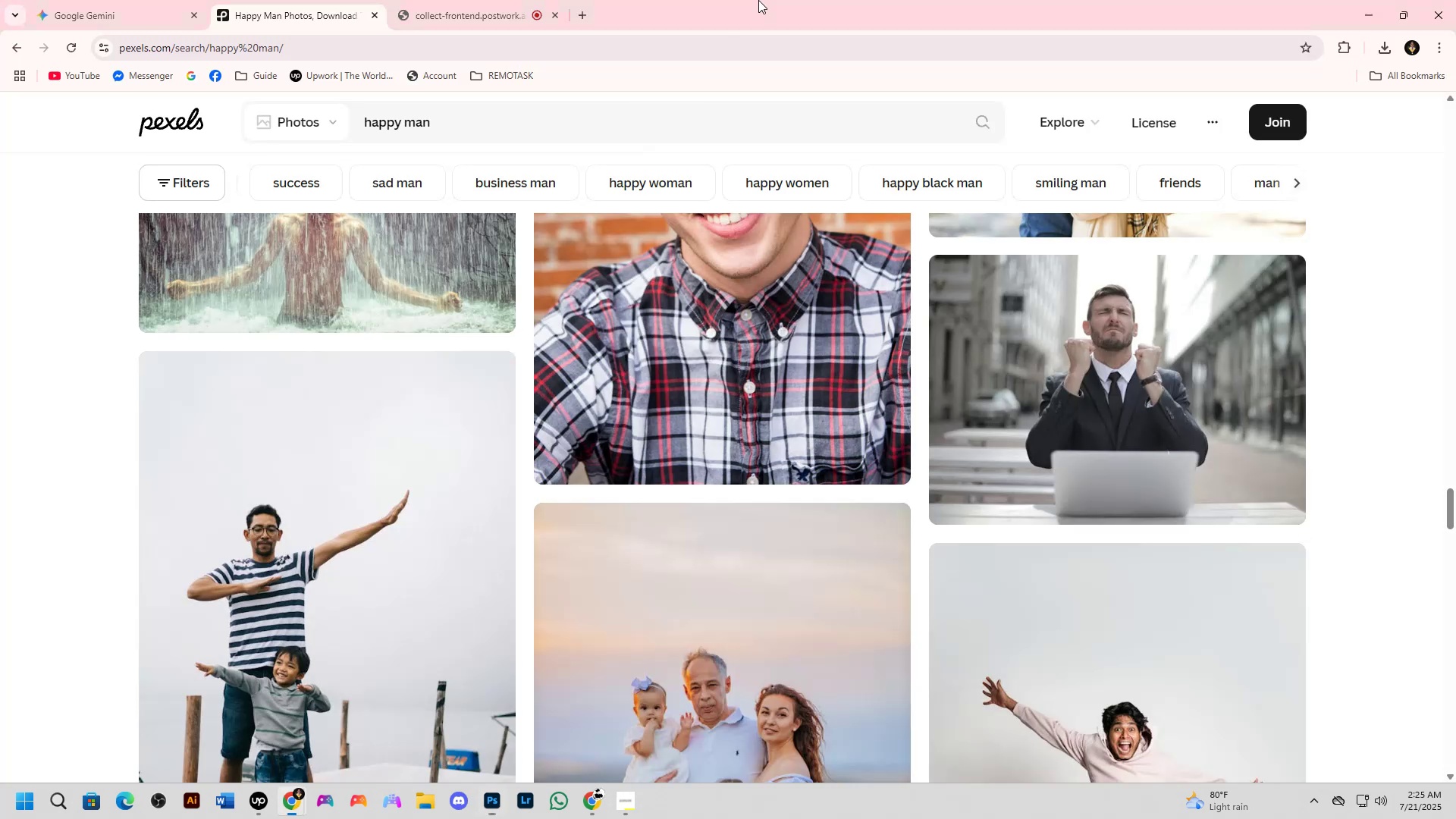 
left_click([504, 0])
 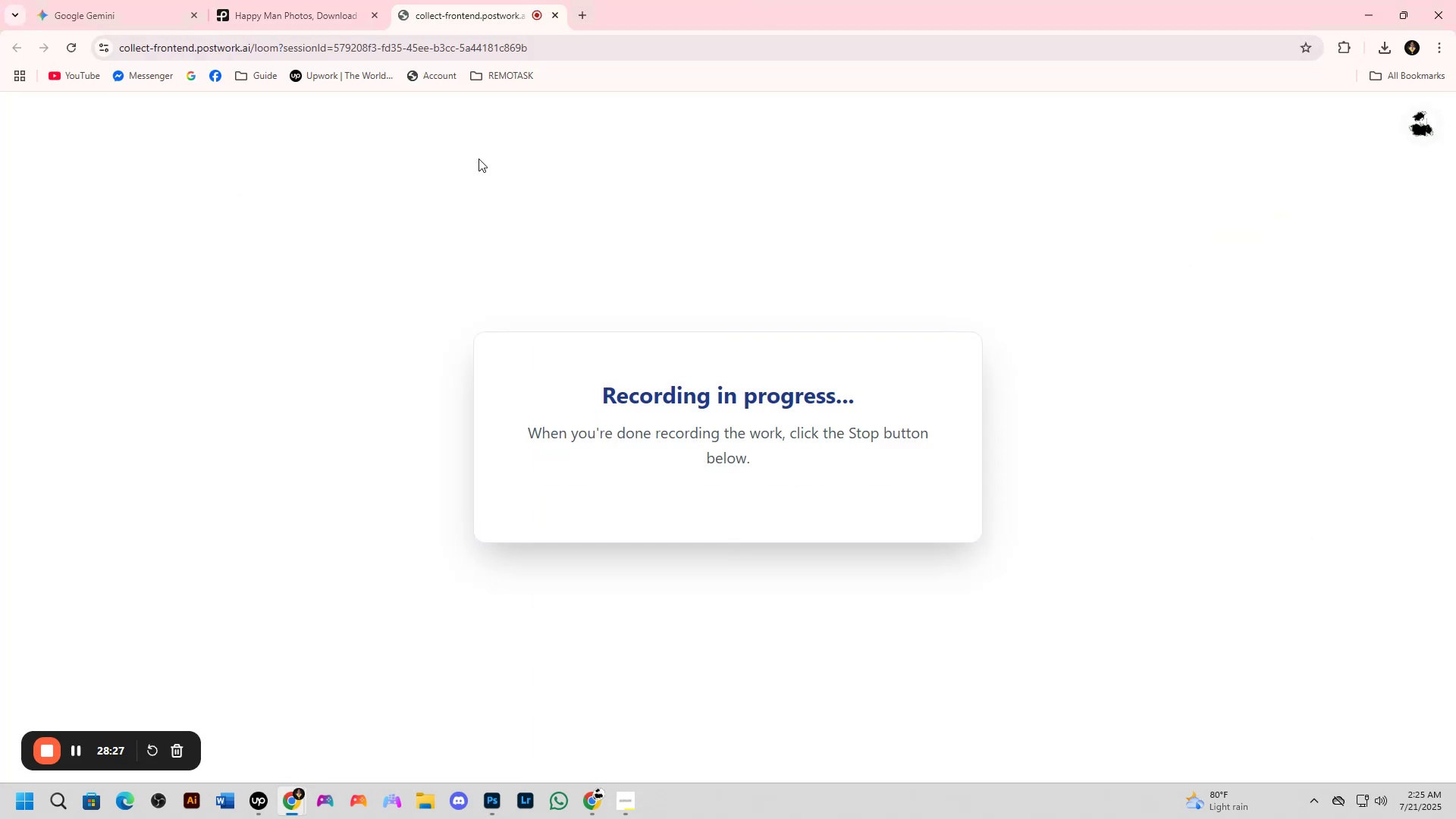 
key(Alt+AltLeft)
 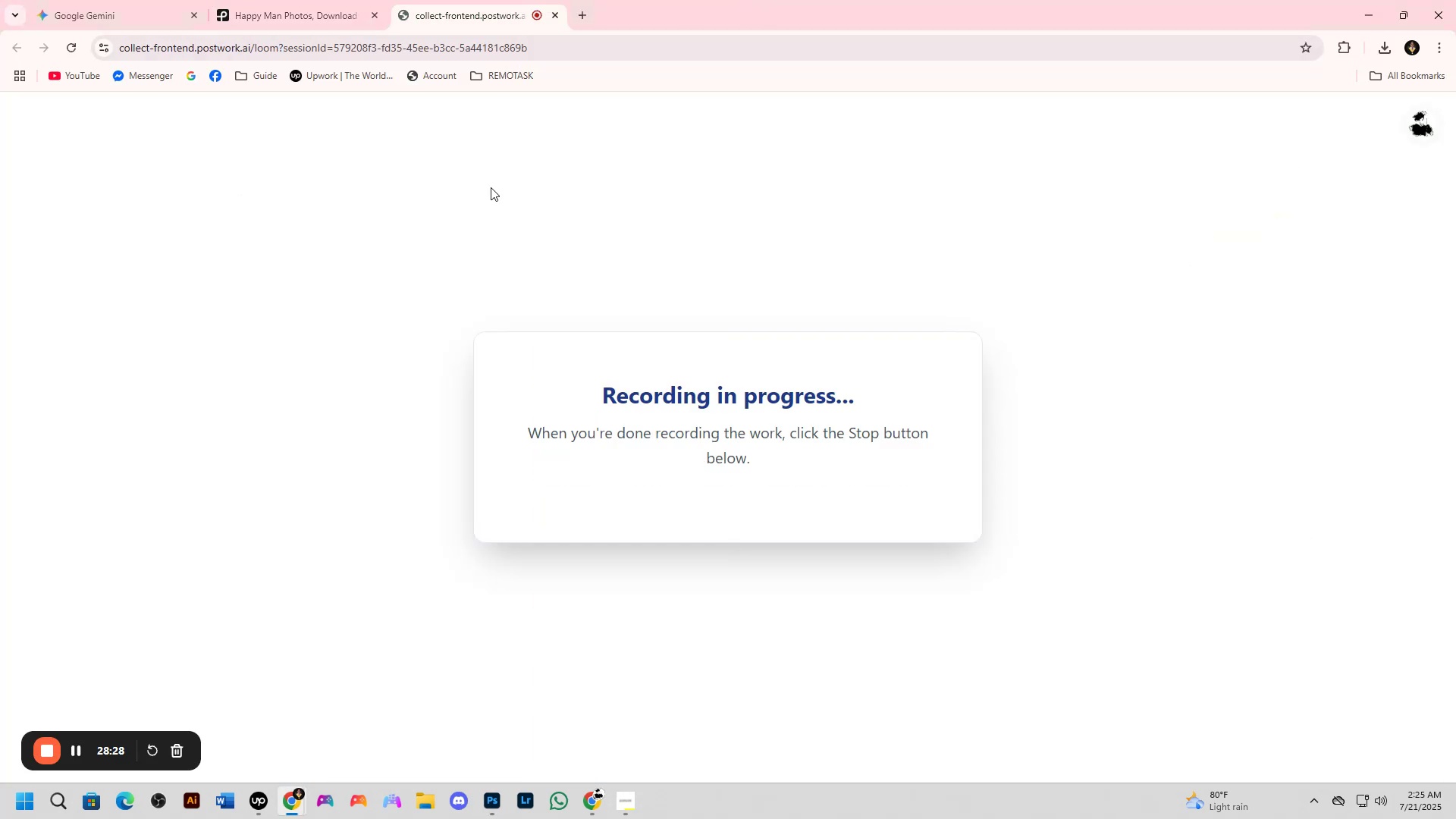 
key(Alt+Tab)
 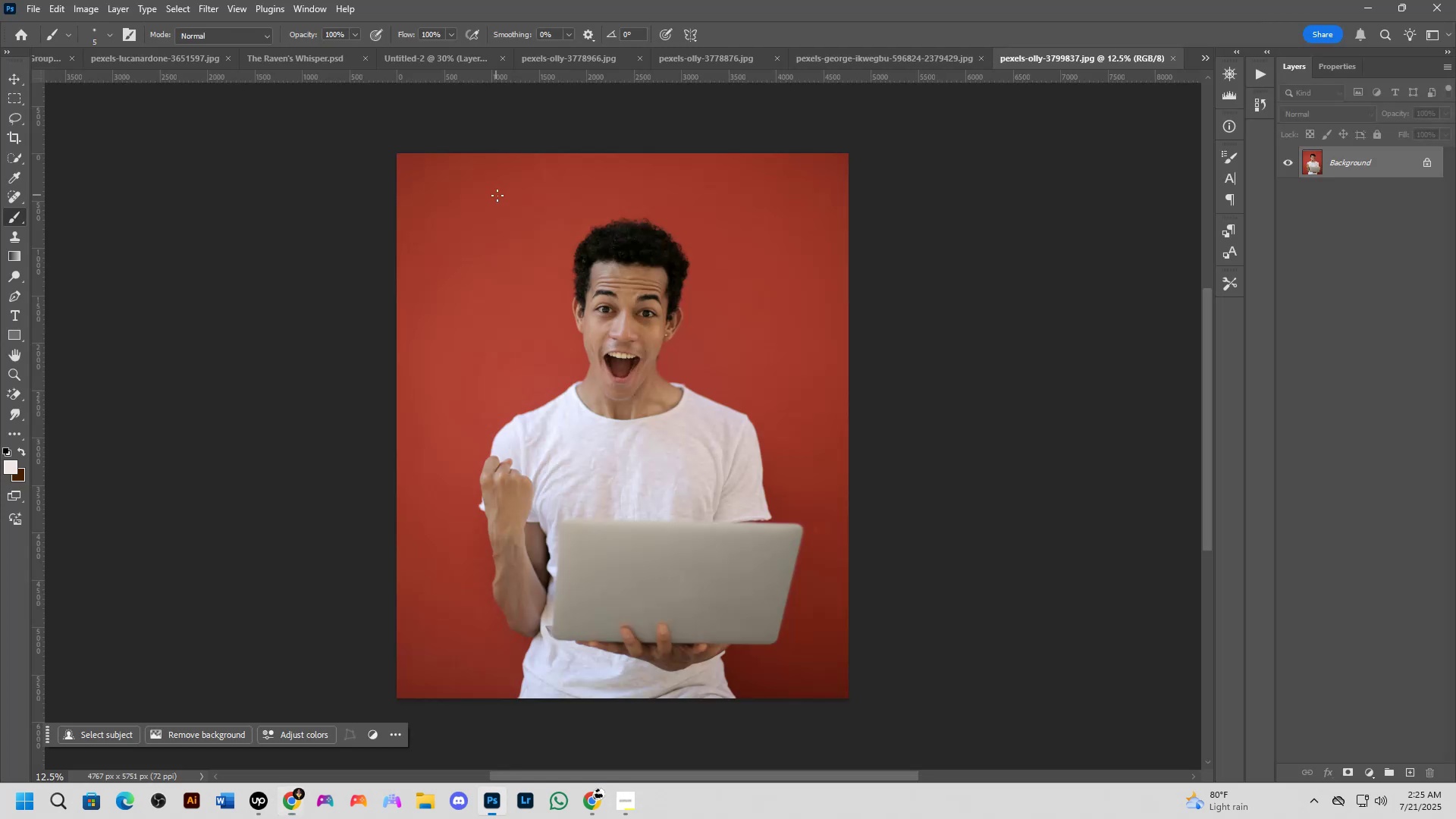 
key(Alt+Tab)
 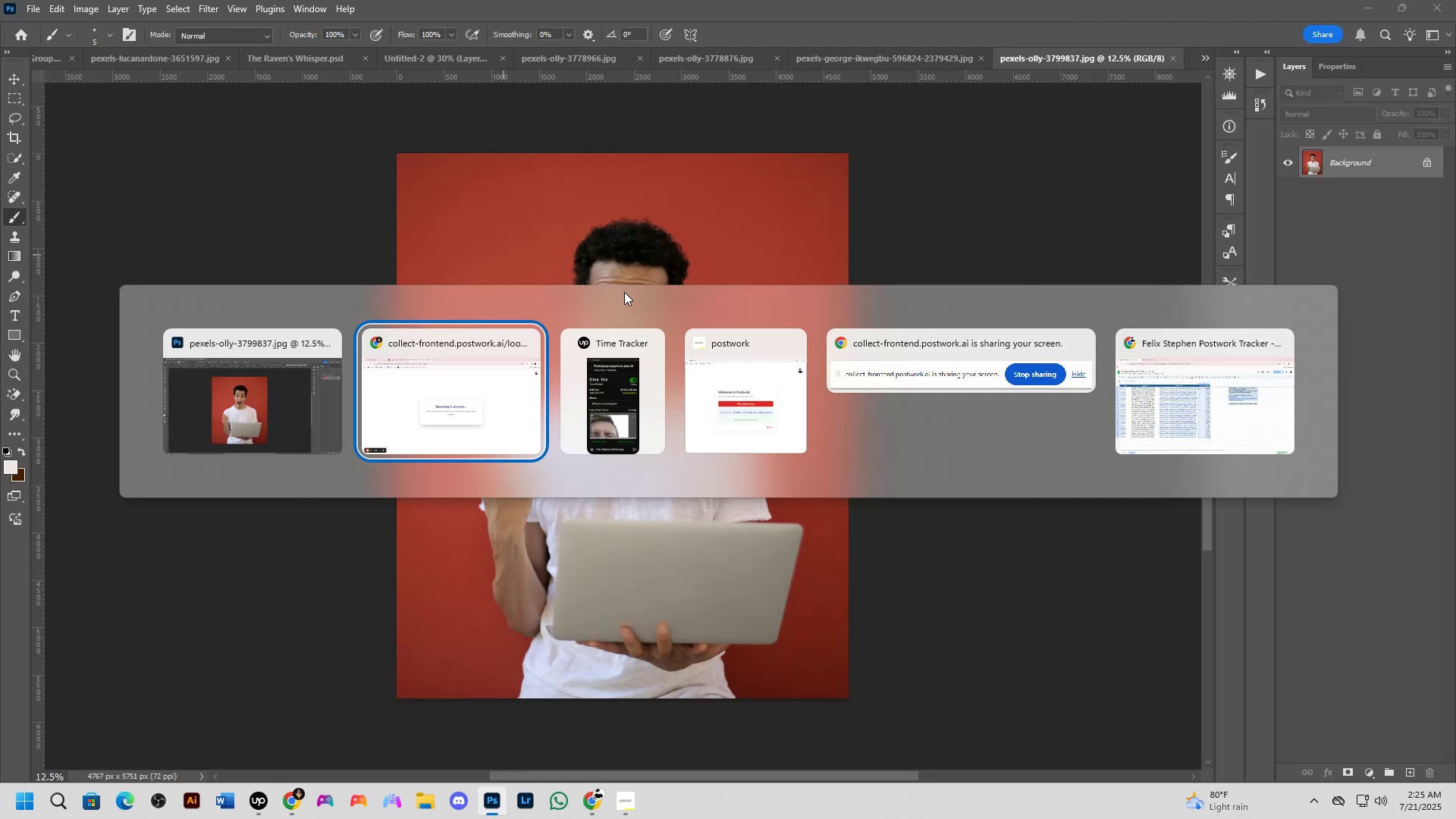 
key(Alt+AltLeft)
 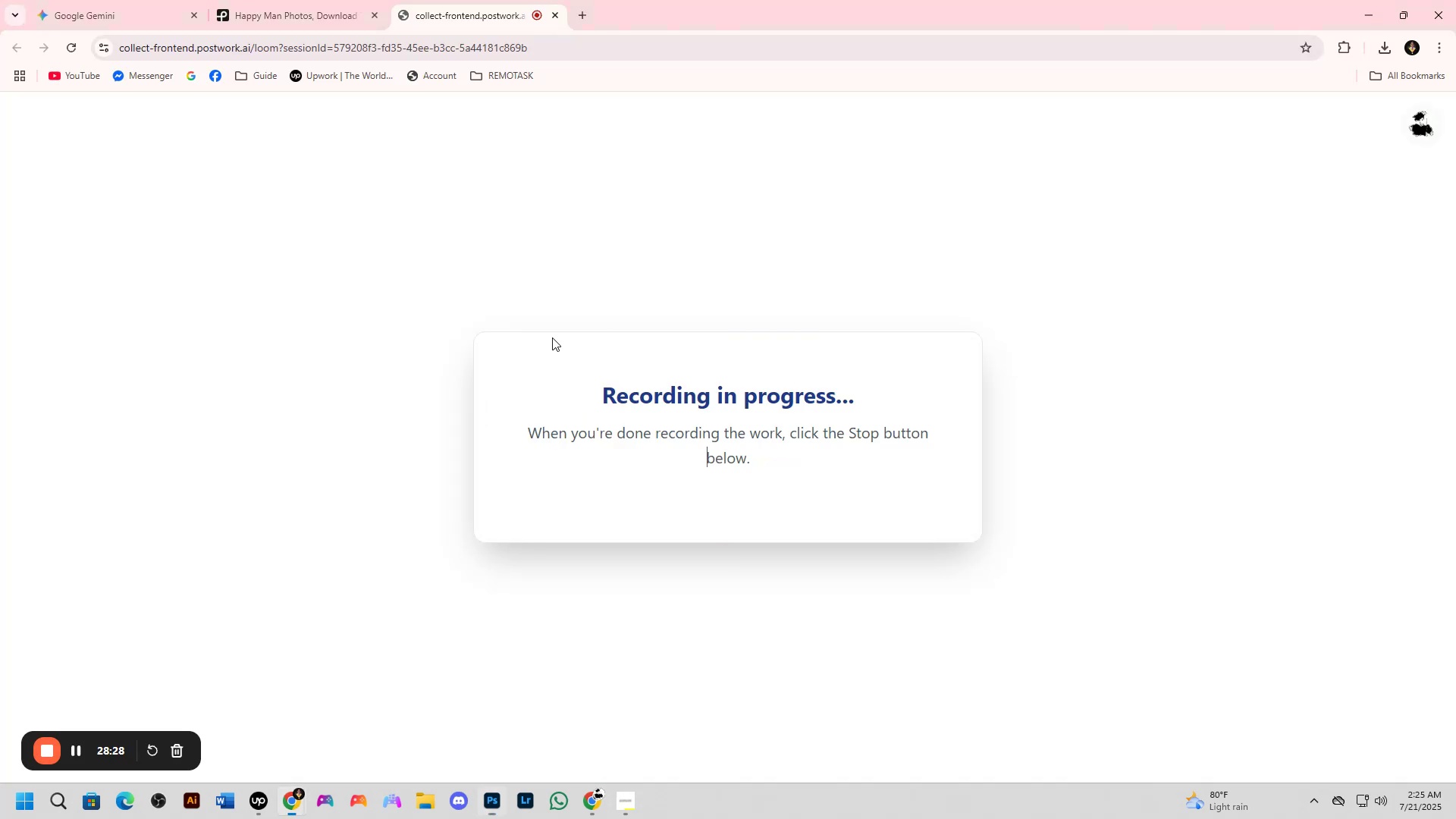 
key(Alt+Tab)
 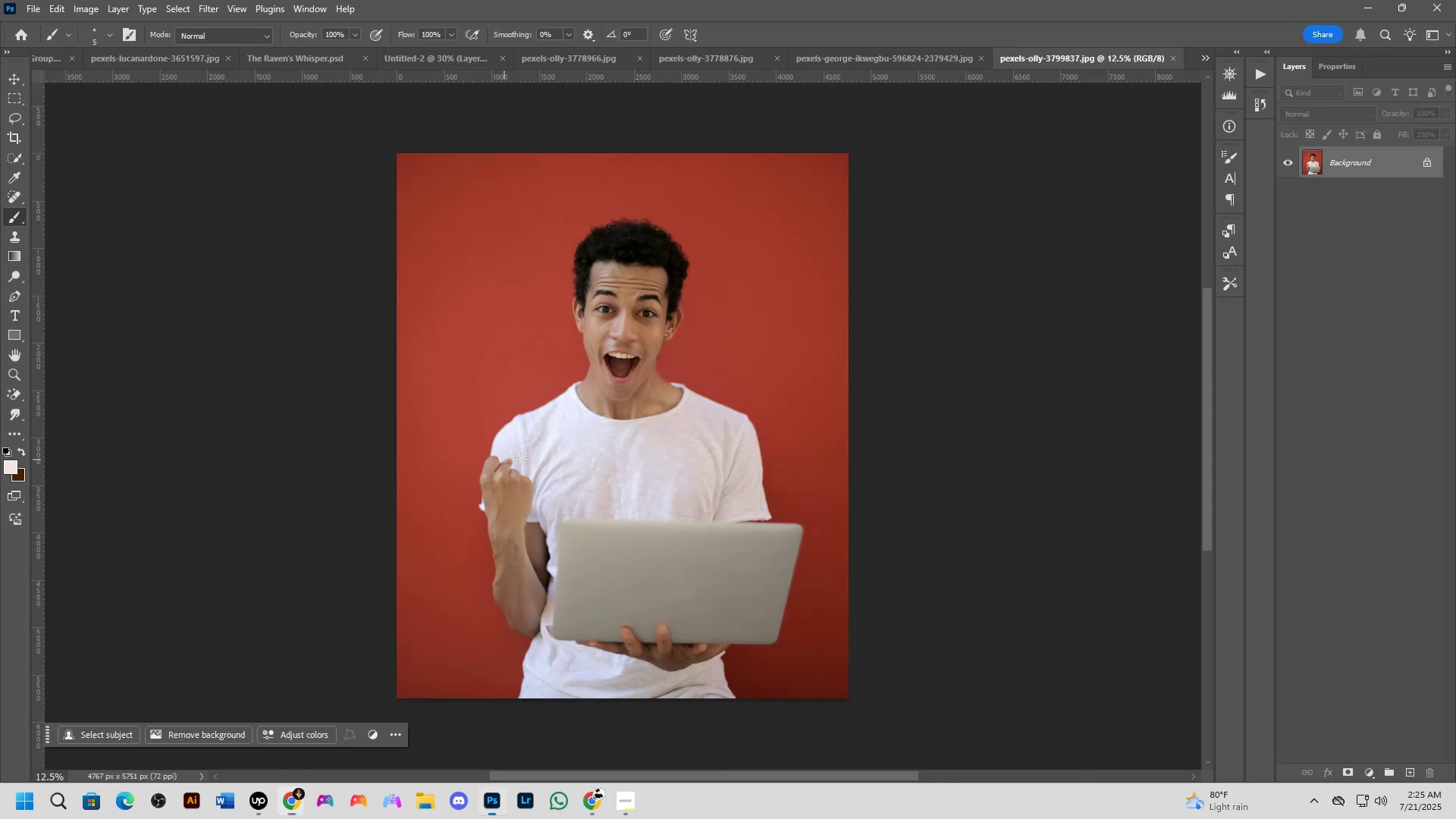 
key(Shift+ShiftLeft)
 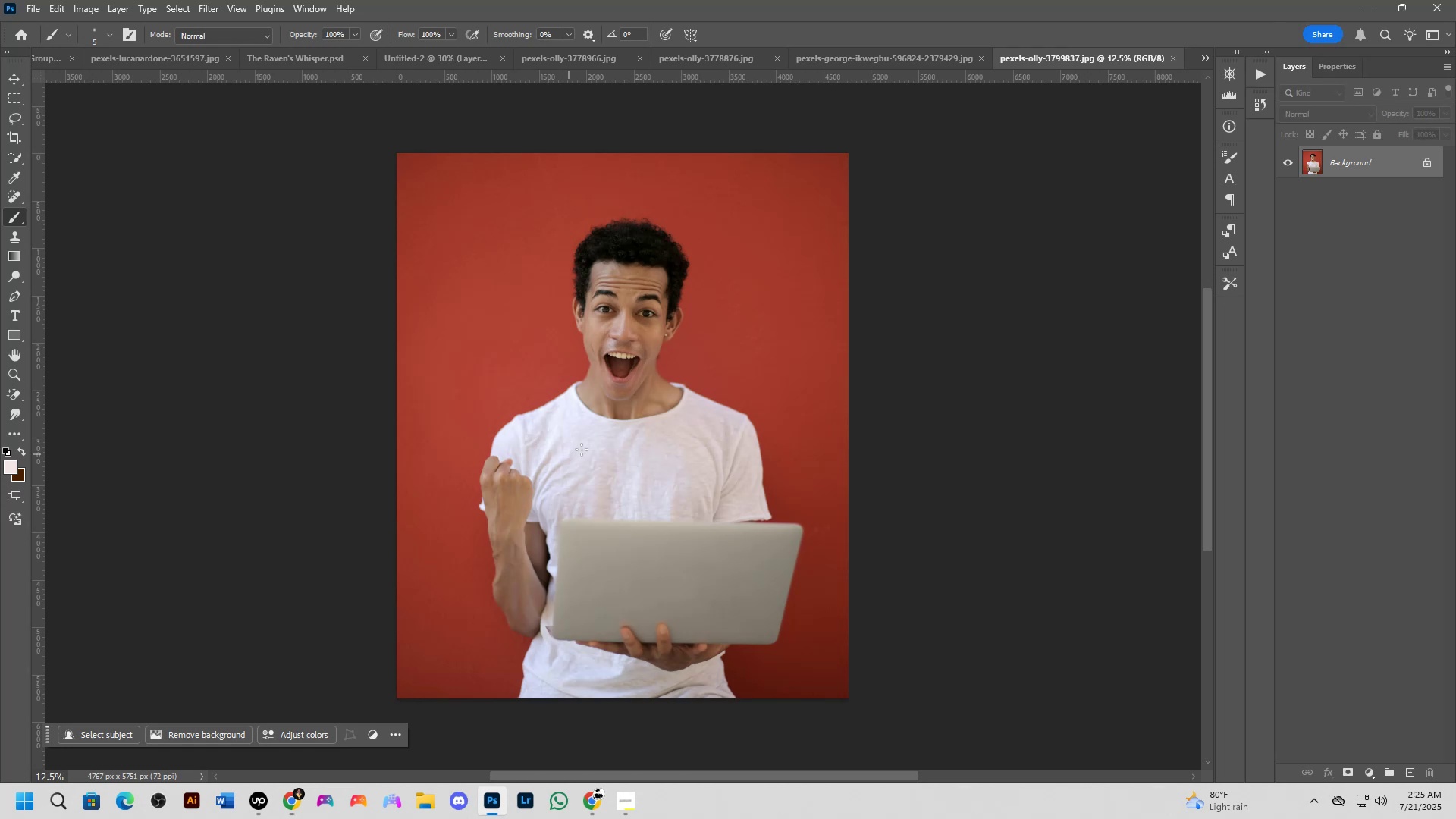 
scroll: coordinate [657, 390], scroll_direction: up, amount: 3.0
 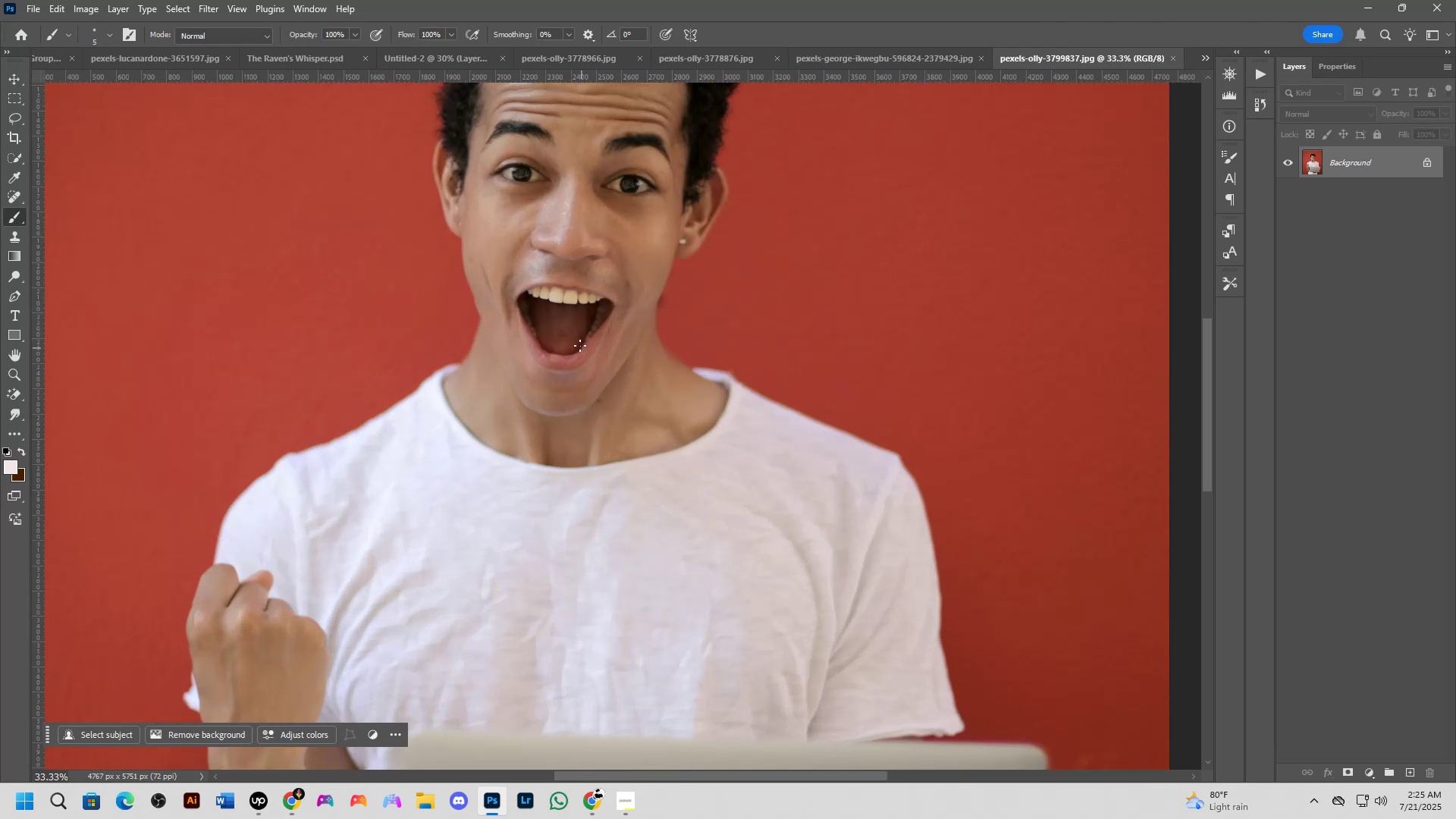 
key(Shift+ShiftLeft)
 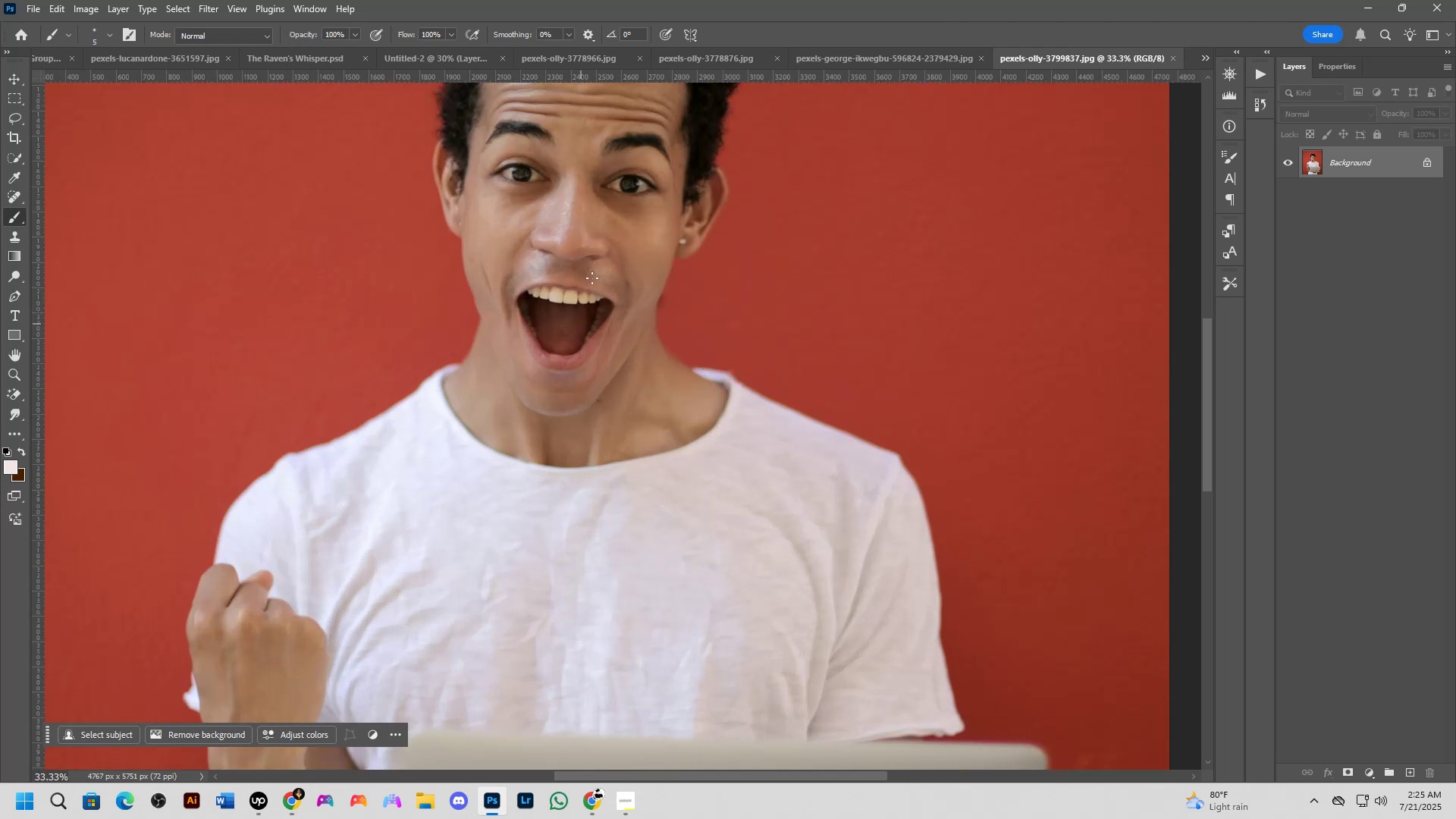 
scroll: coordinate [598, 199], scroll_direction: none, amount: 0.0
 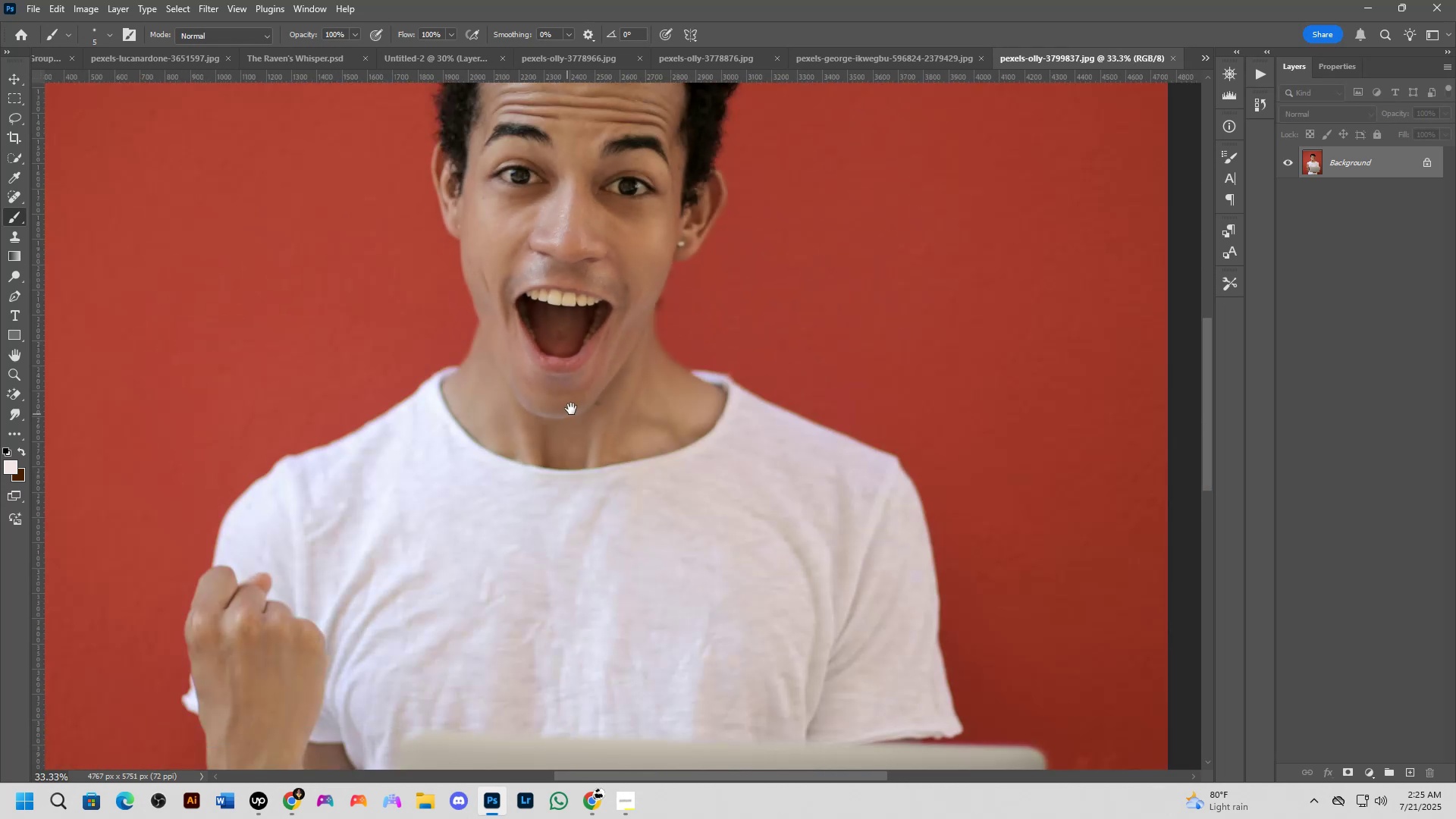 
hold_key(key=ShiftLeft, duration=0.3)
 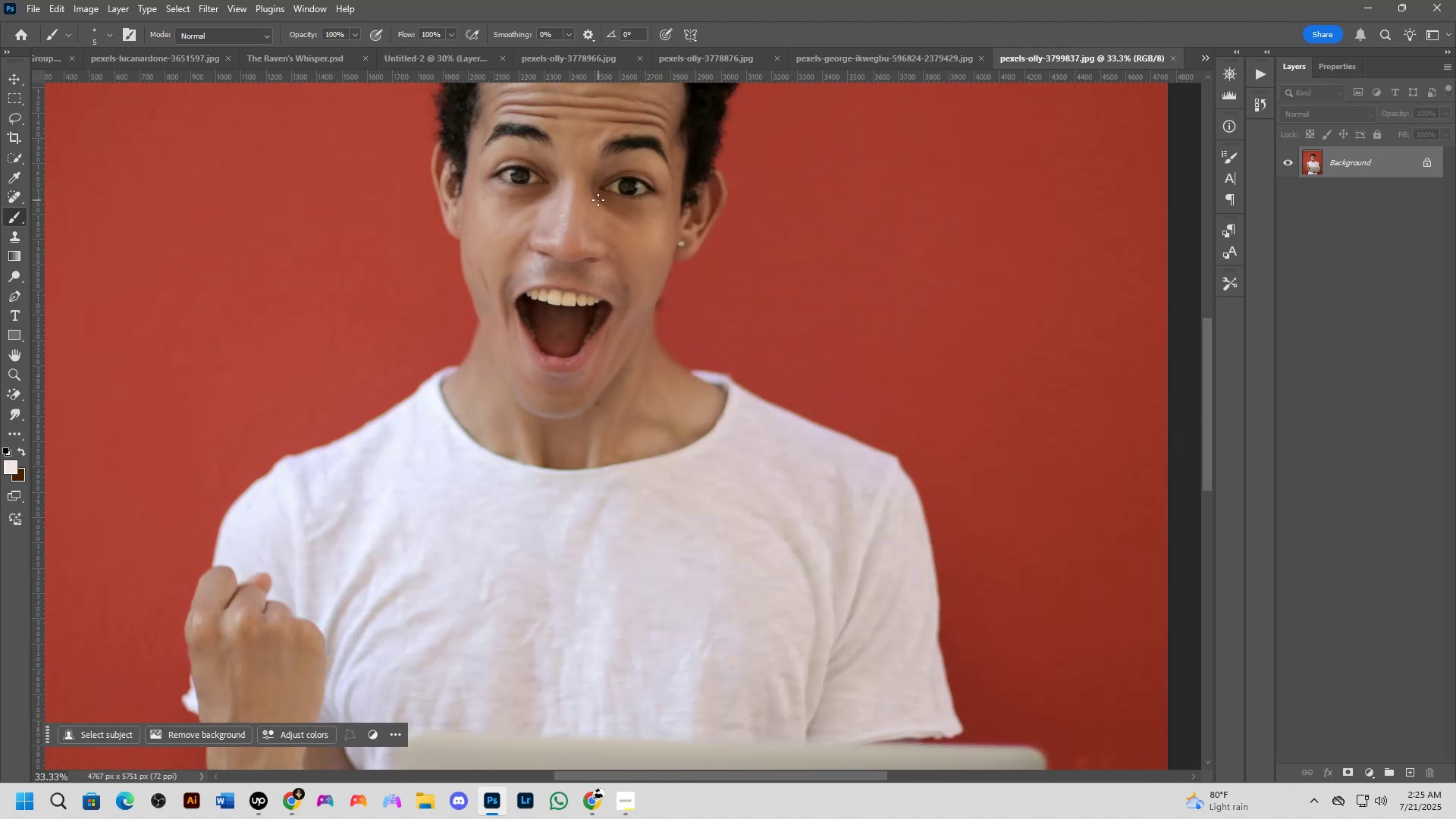 
hold_key(key=Space, duration=0.94)
 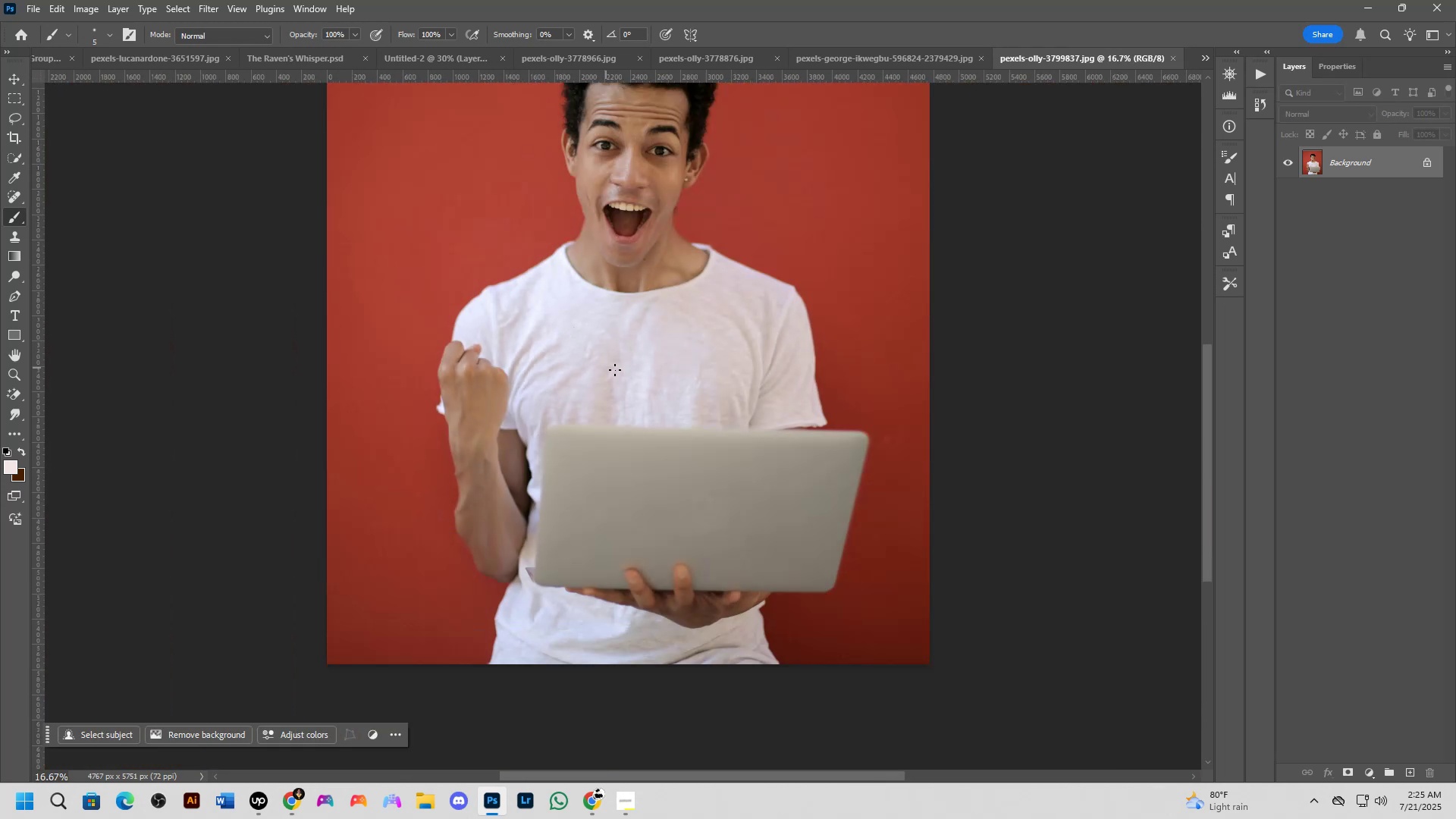 
left_click_drag(start_coordinate=[567, 414], to_coordinate=[684, 196])
 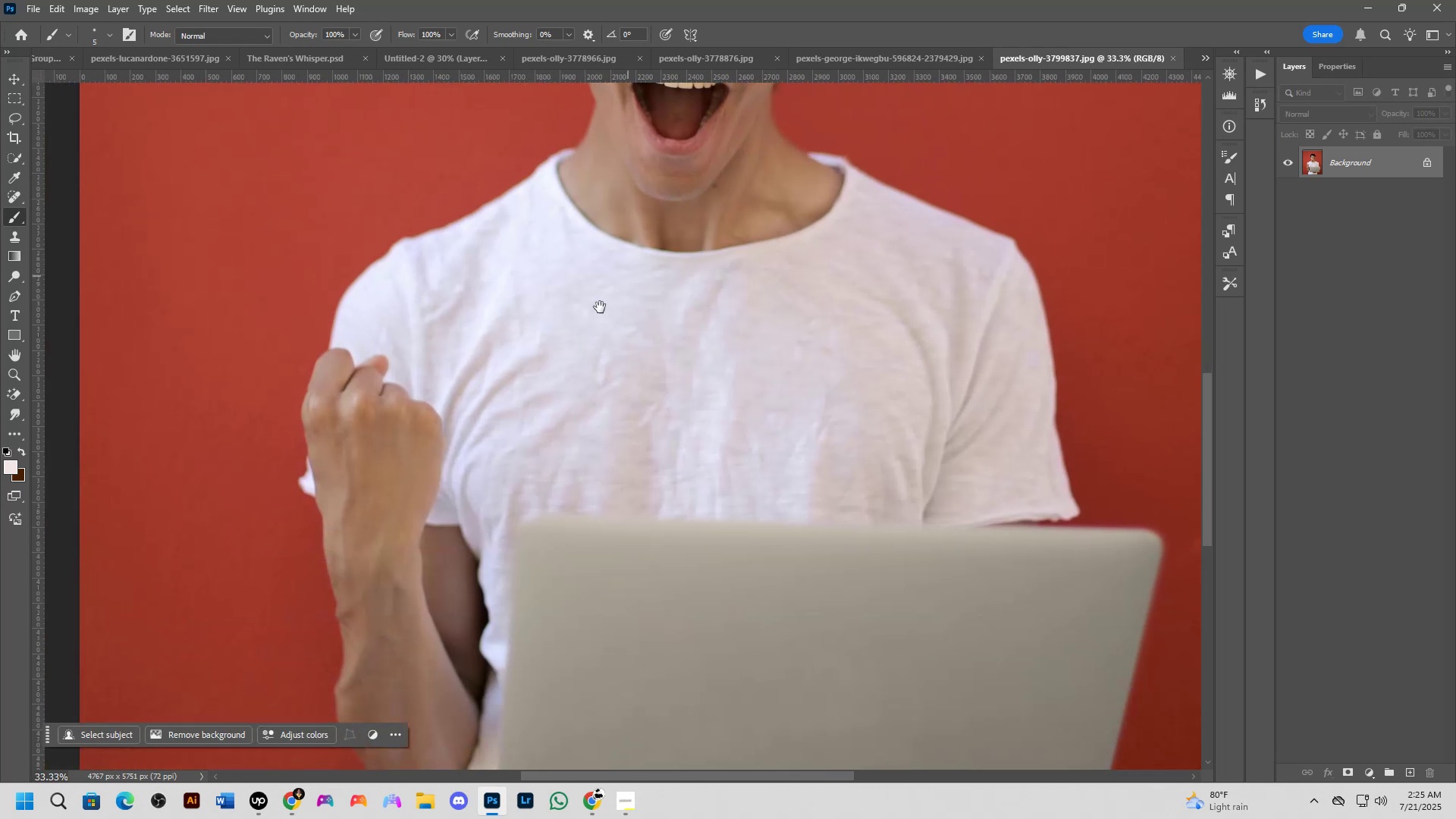 
key(Shift+ShiftLeft)
 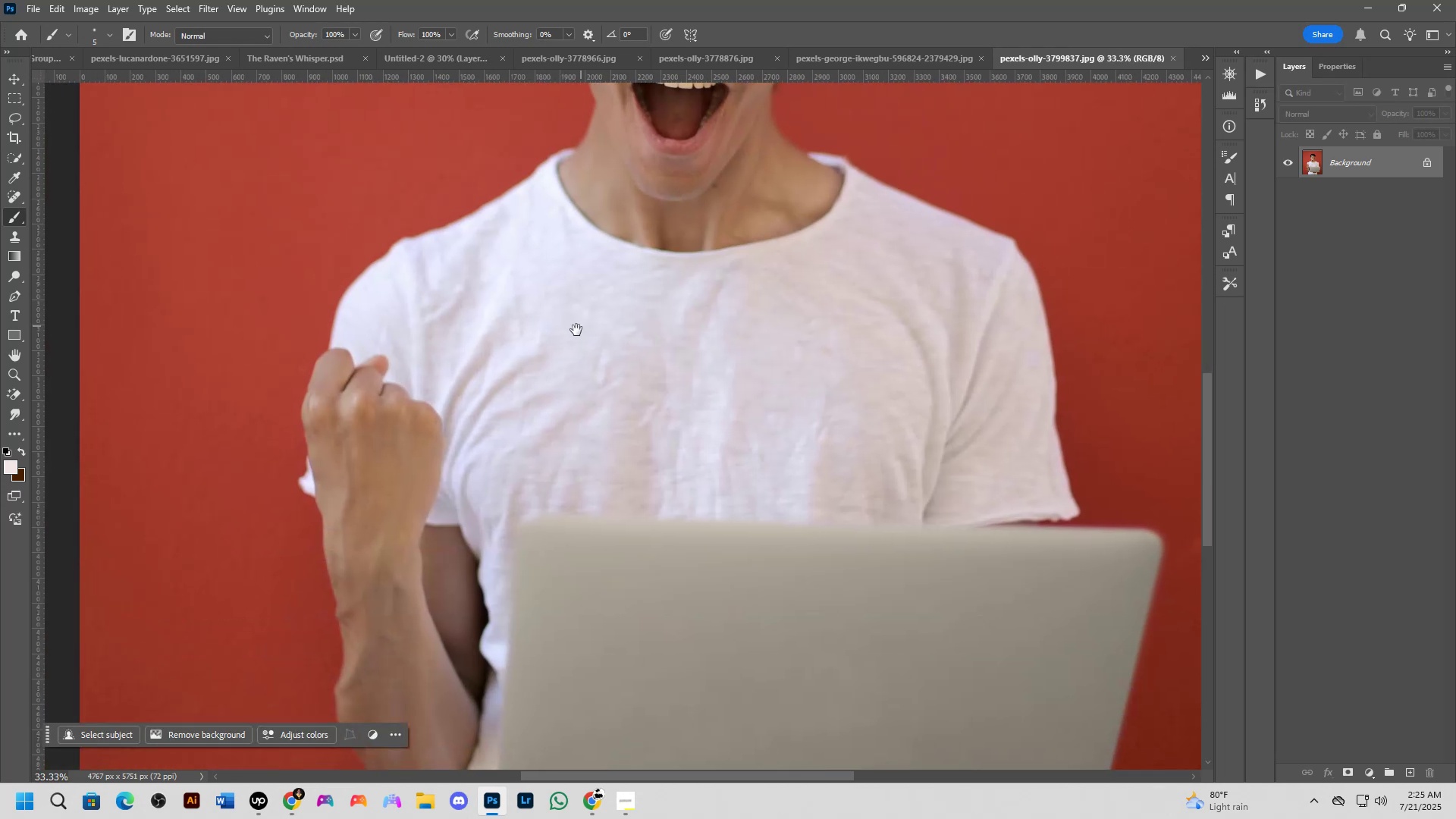 
scroll: coordinate [574, 333], scroll_direction: down, amount: 2.0
 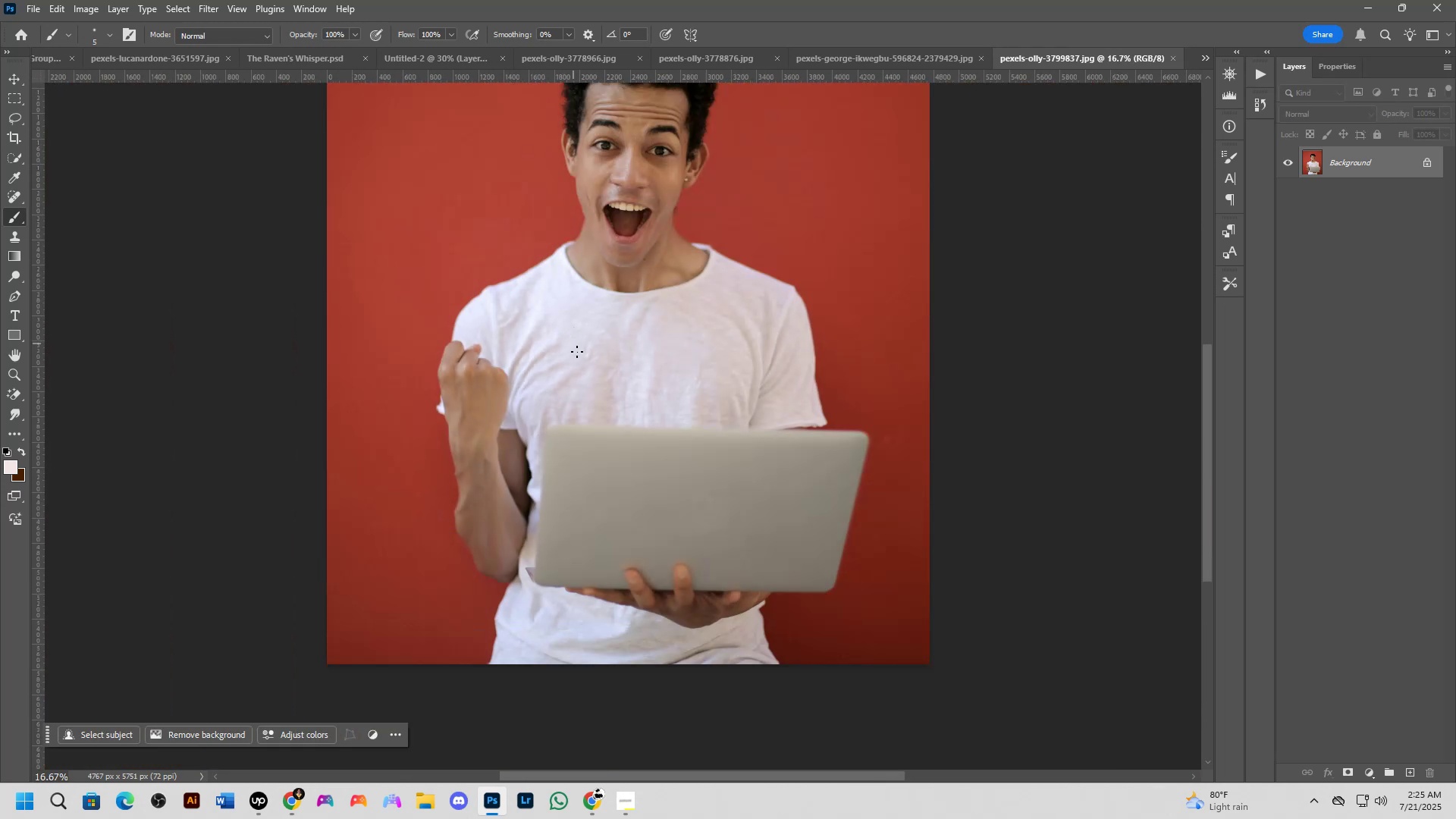 
hold_key(key=Space, duration=0.53)
 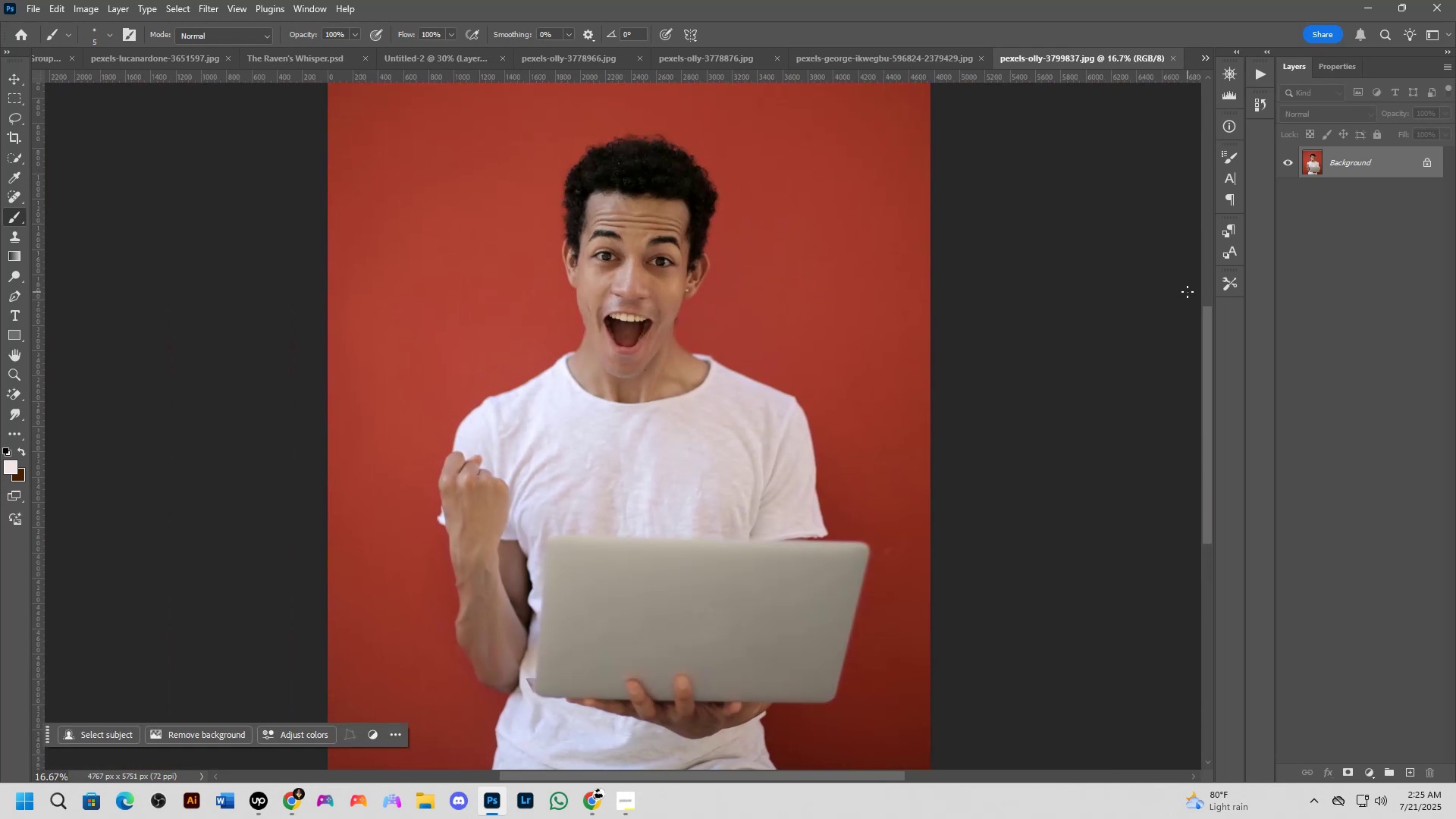 
left_click_drag(start_coordinate=[624, 381], to_coordinate=[625, 491])
 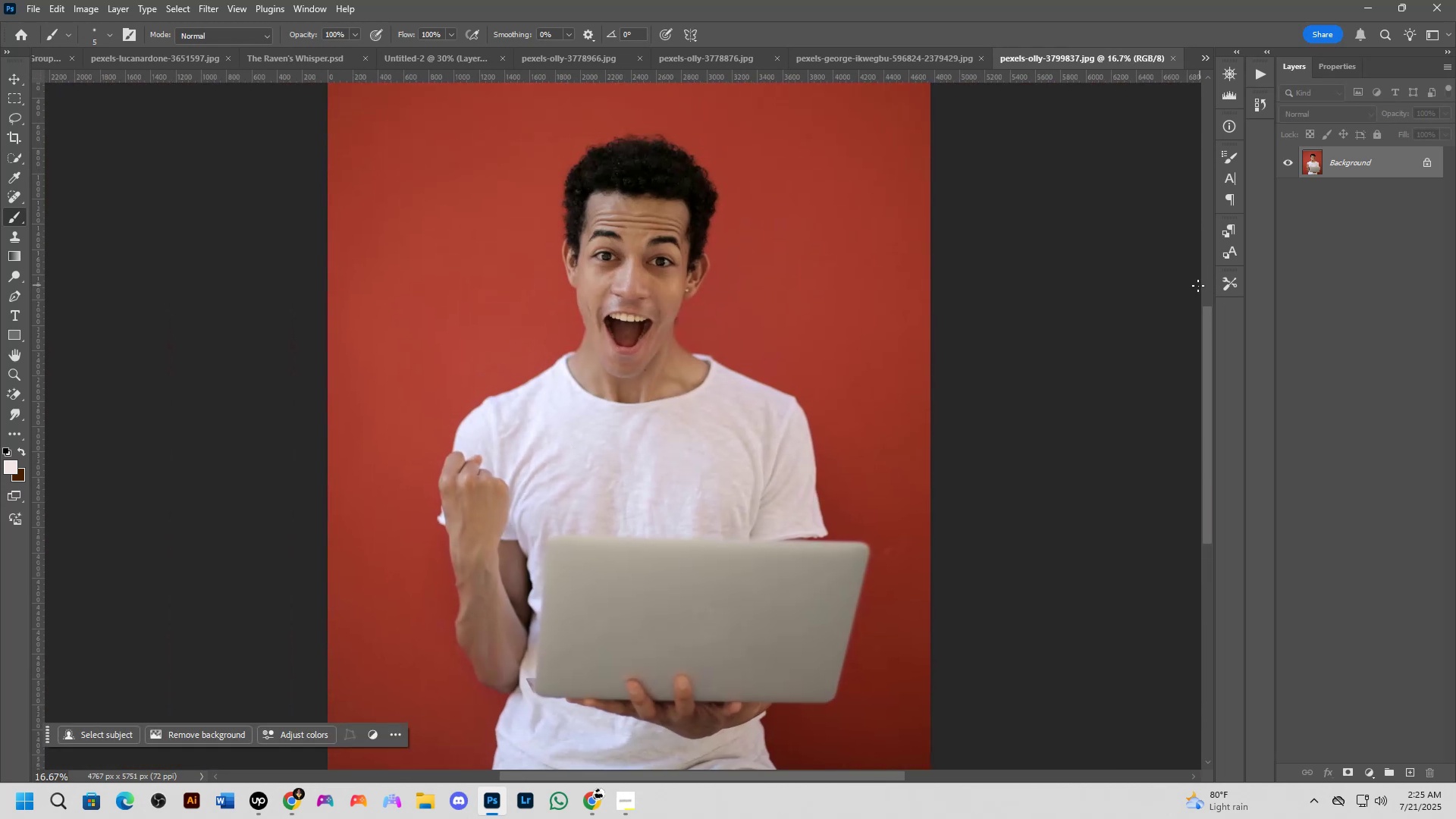 
key(Control+J)
 